 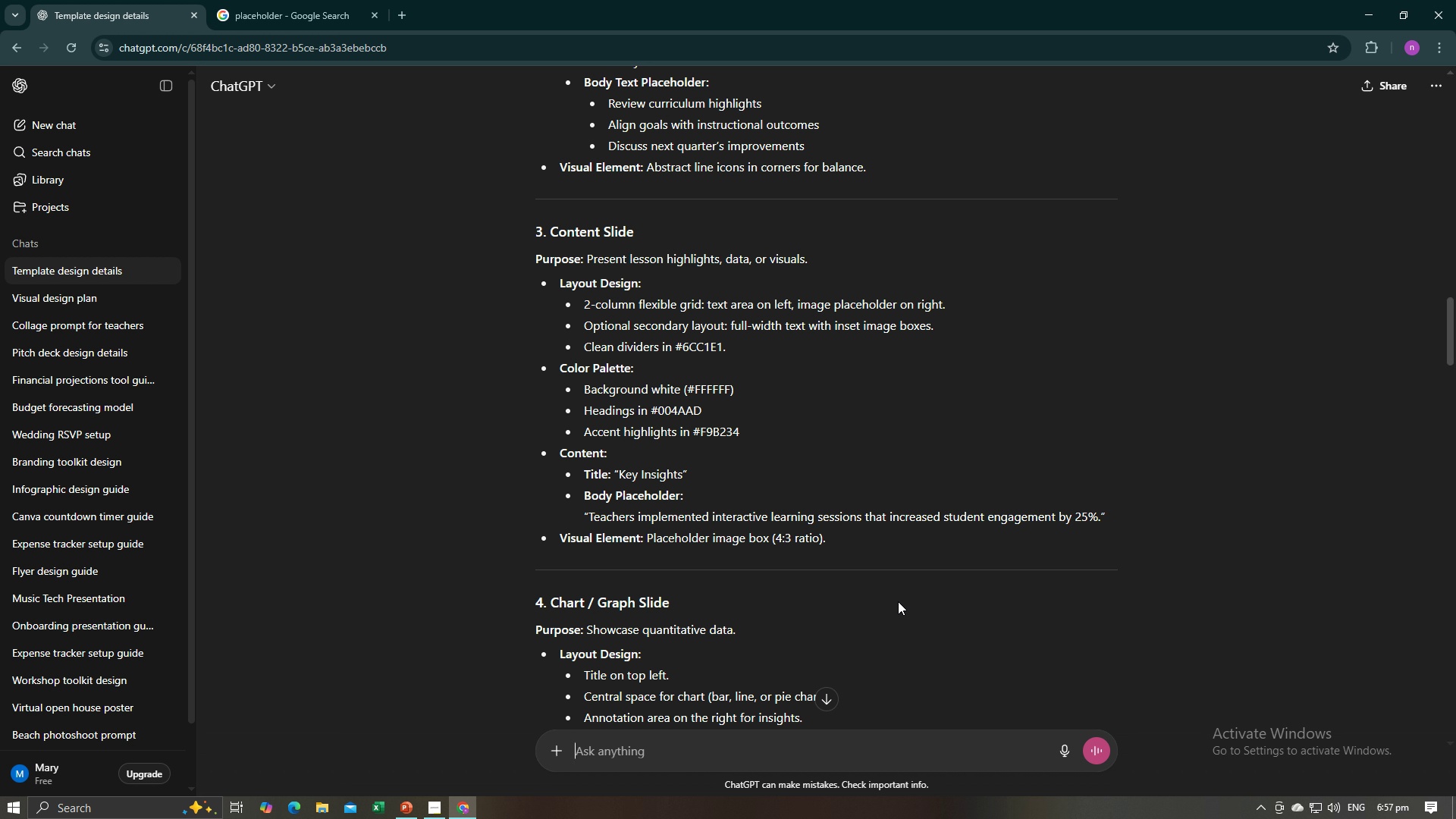 
left_click([786, 400])
 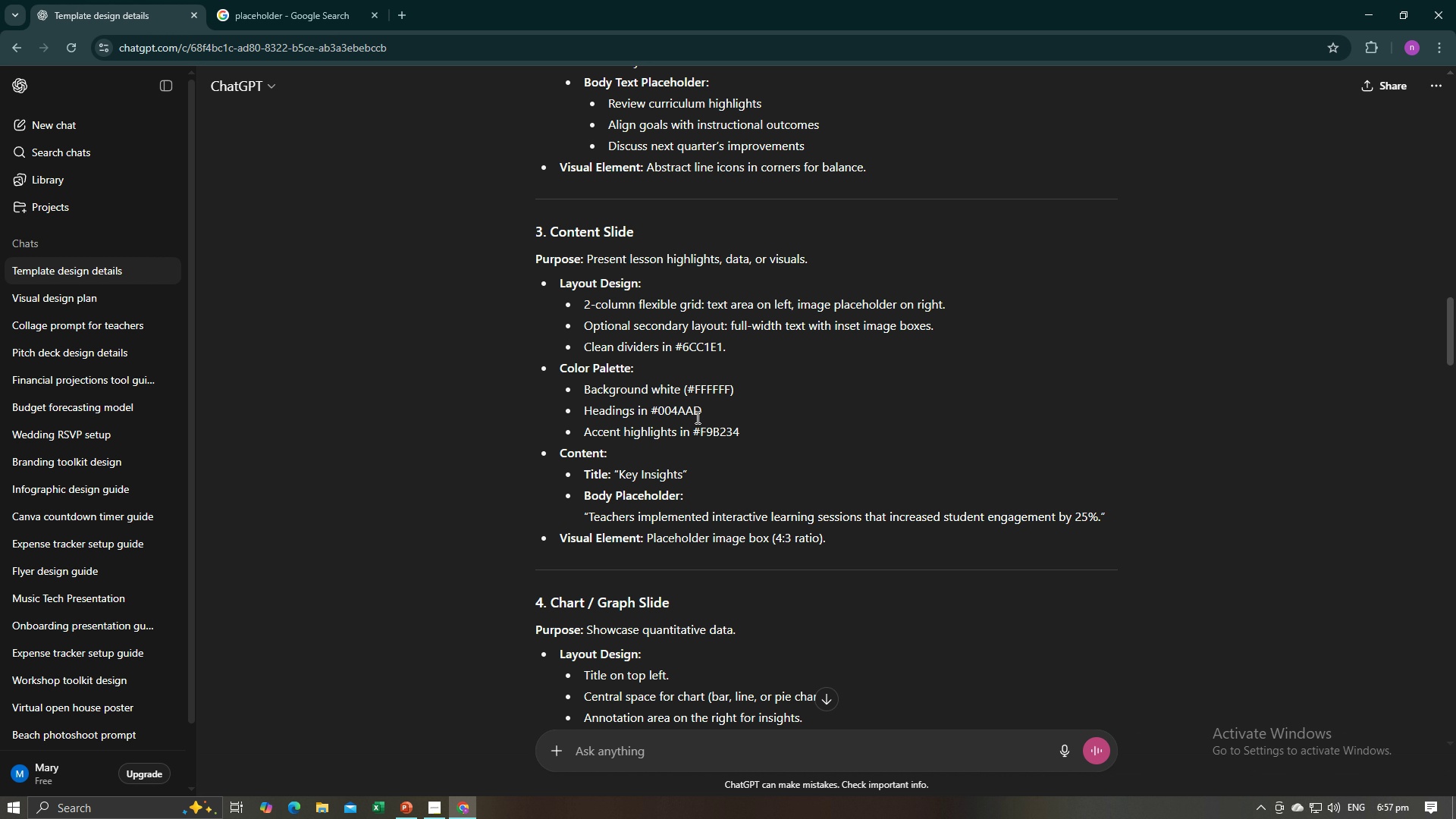 
left_click([752, 399])
 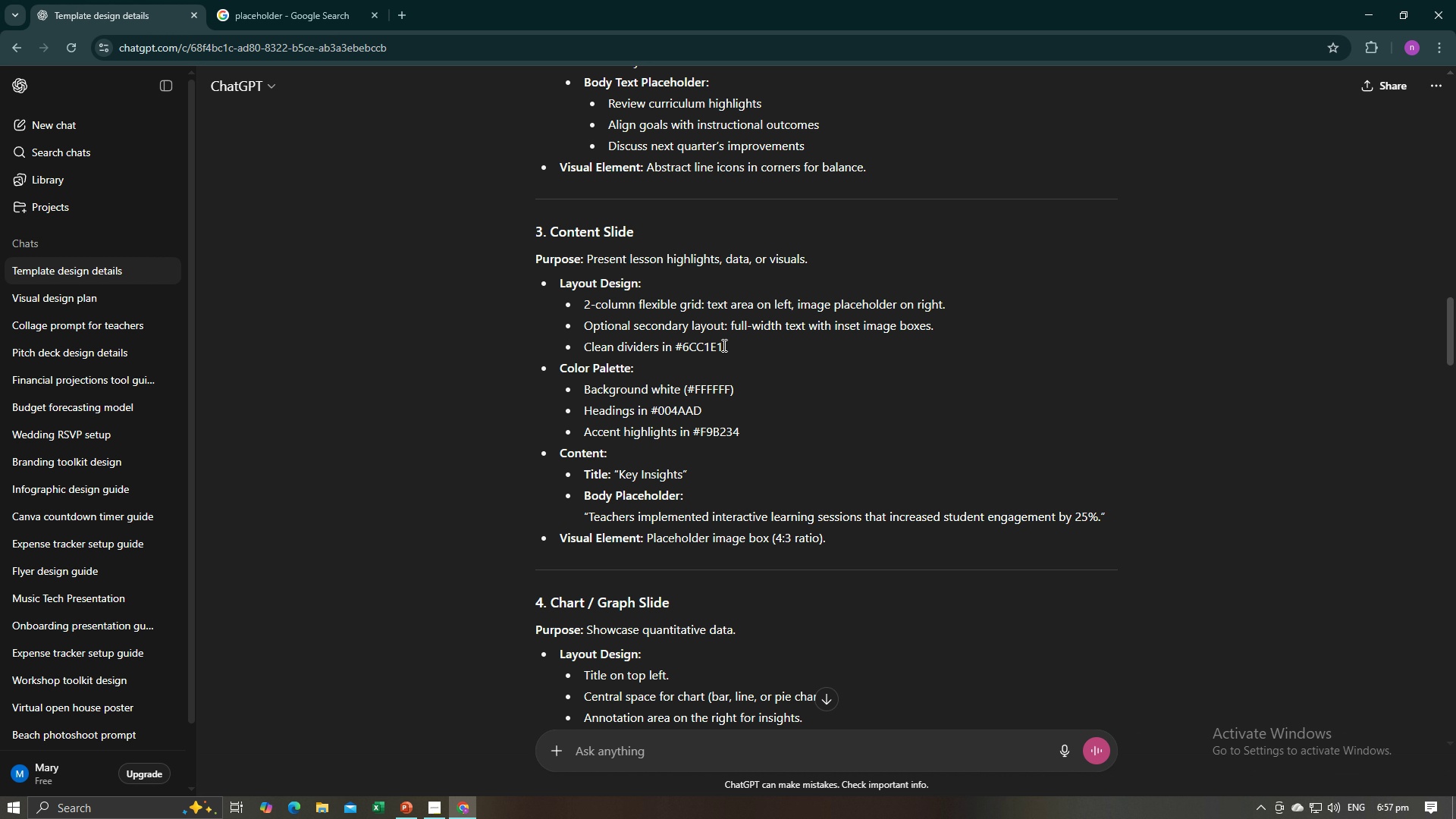 
left_click_drag(start_coordinate=[722, 345], to_coordinate=[678, 347])
 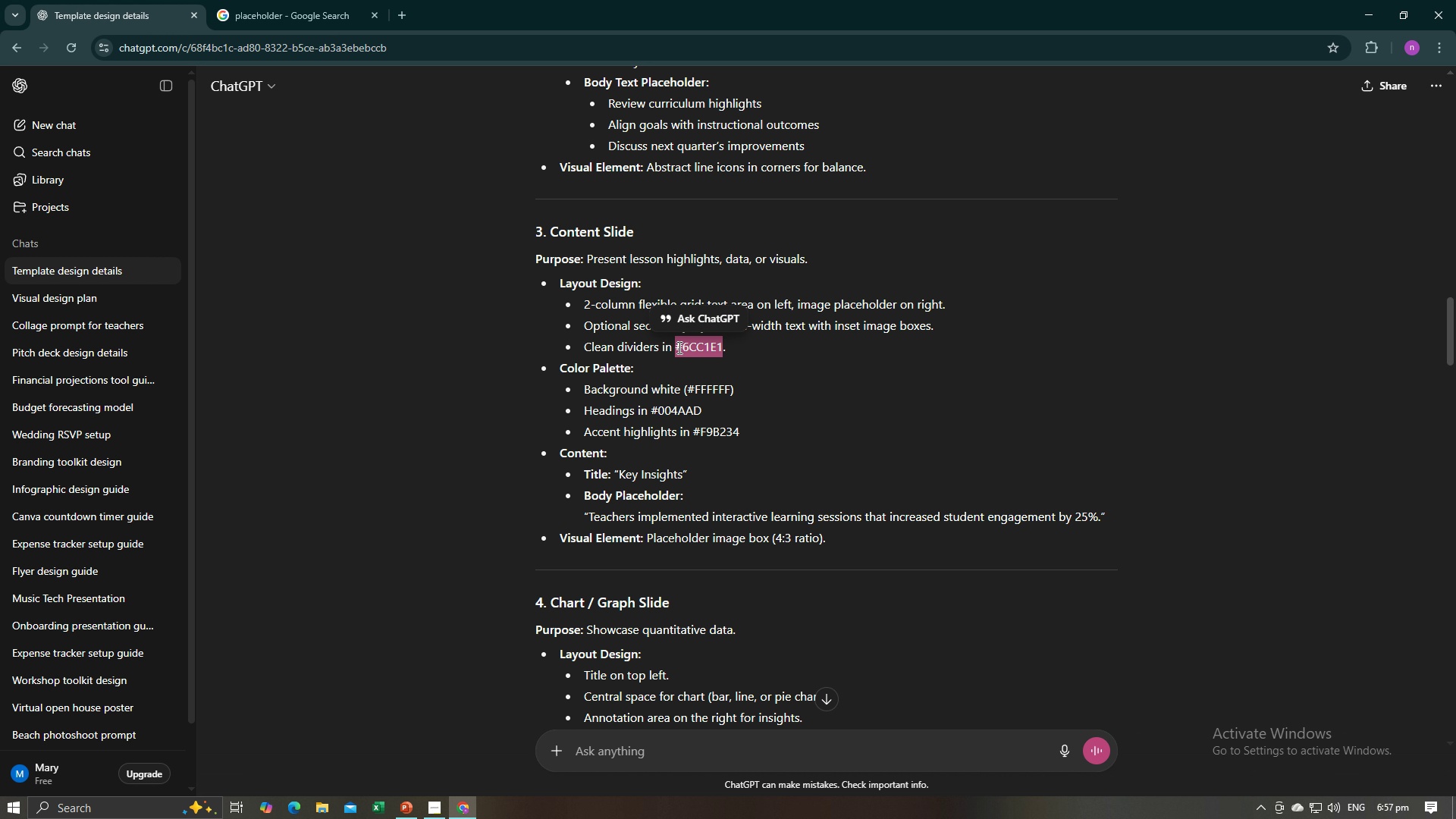 
key(Control+C)
 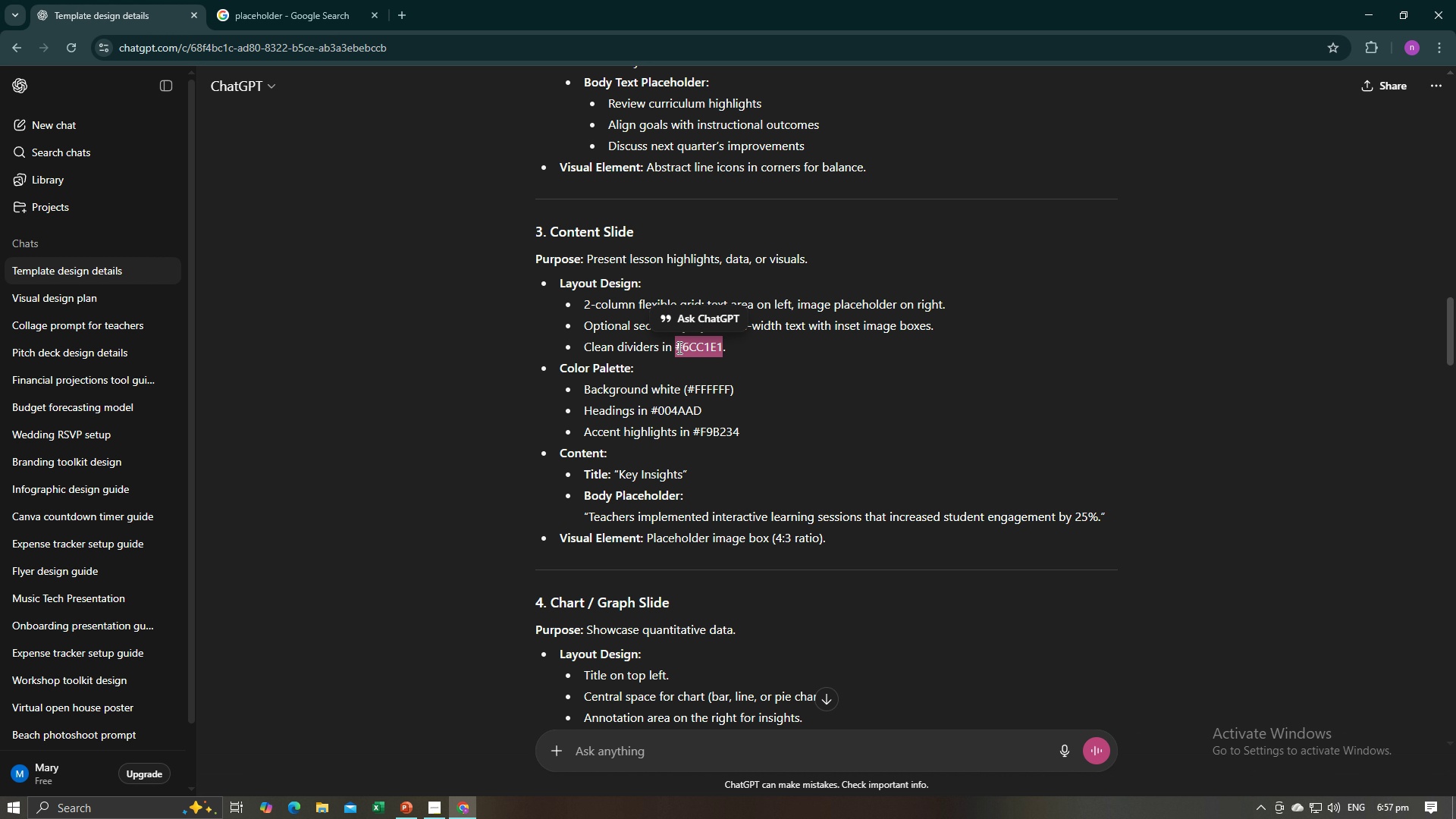 
key(Control+C)
 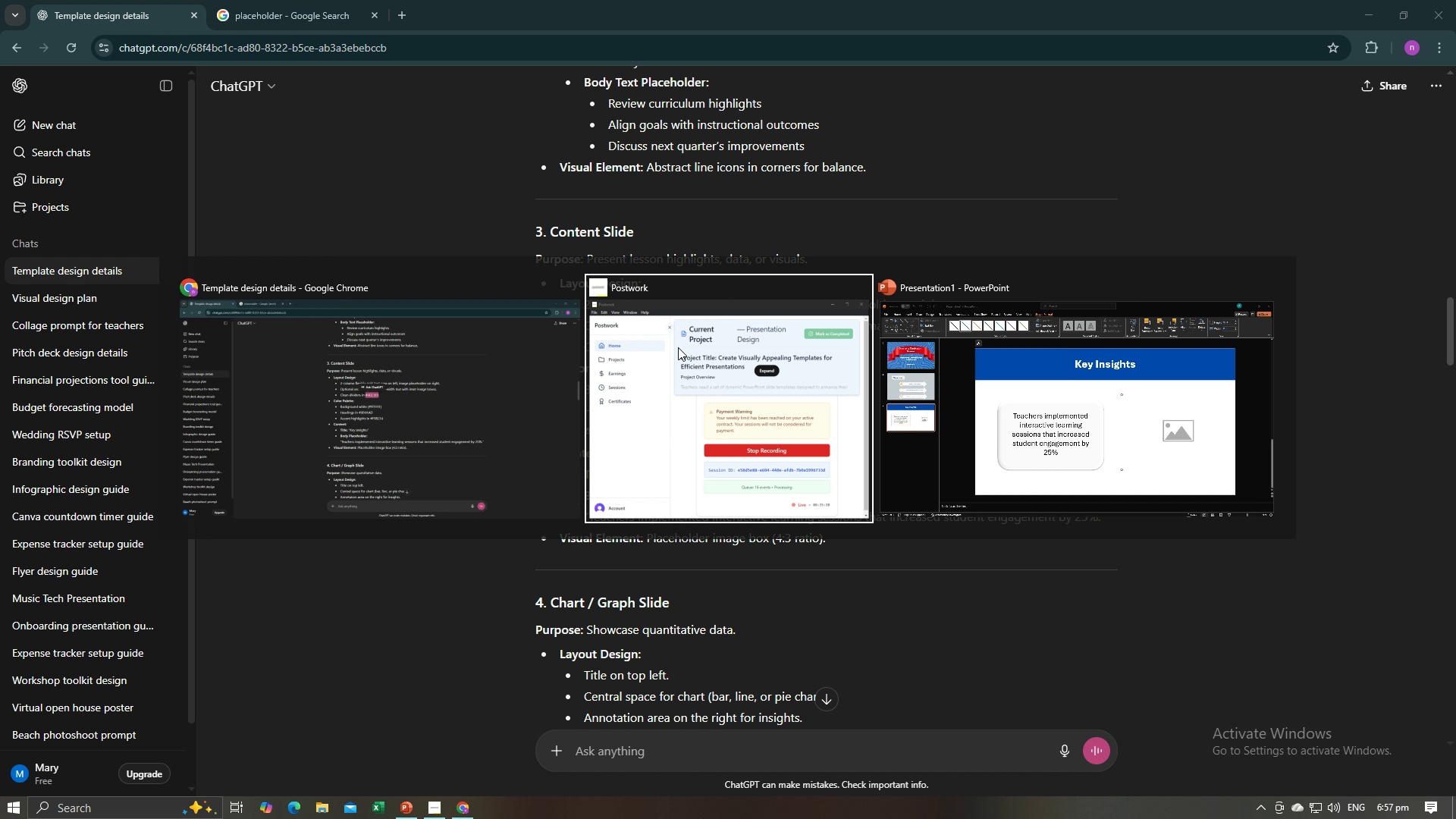 
key(Alt+Tab)
 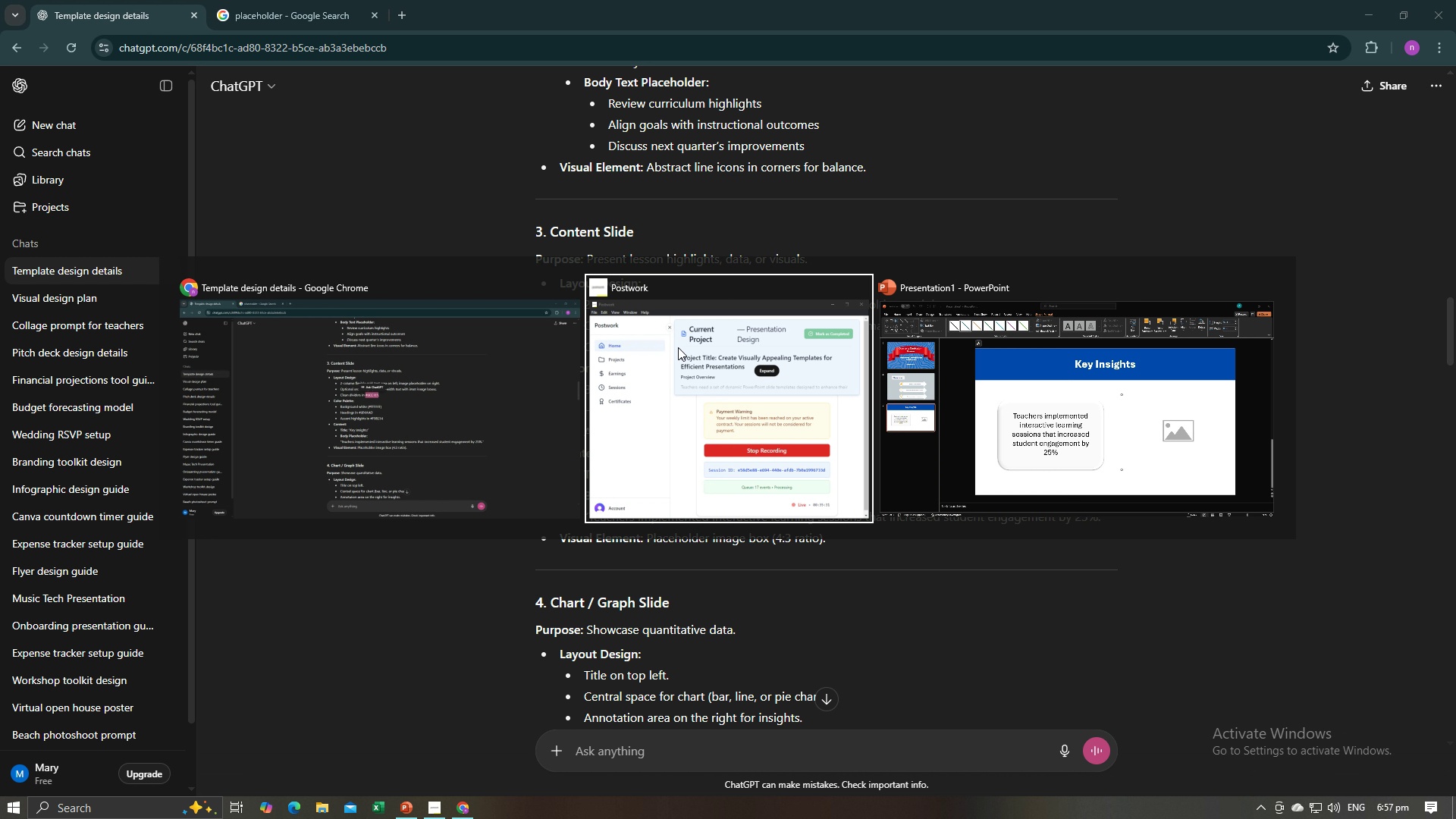 
key(Alt+Tab)
 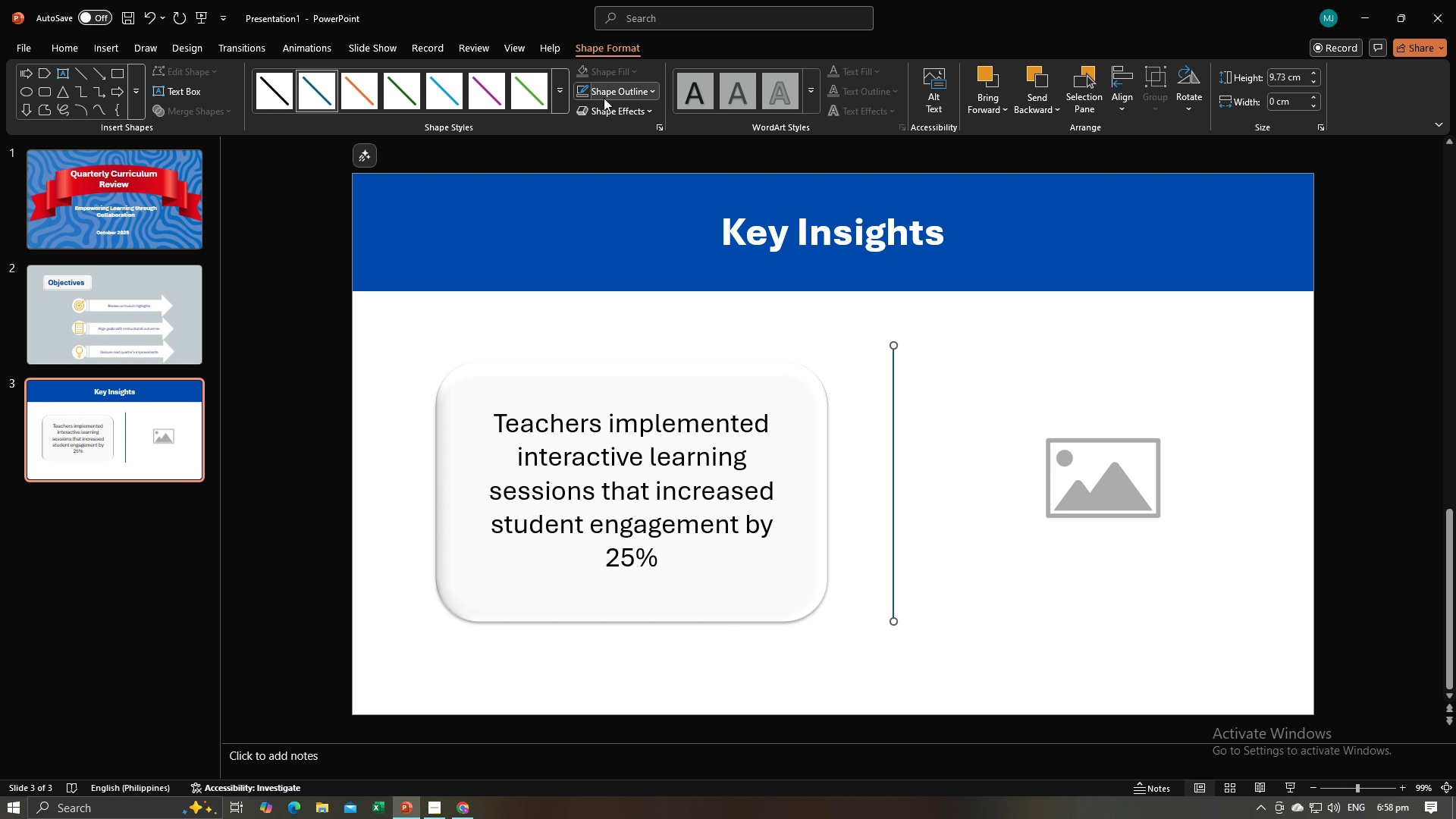 
wait(5.22)
 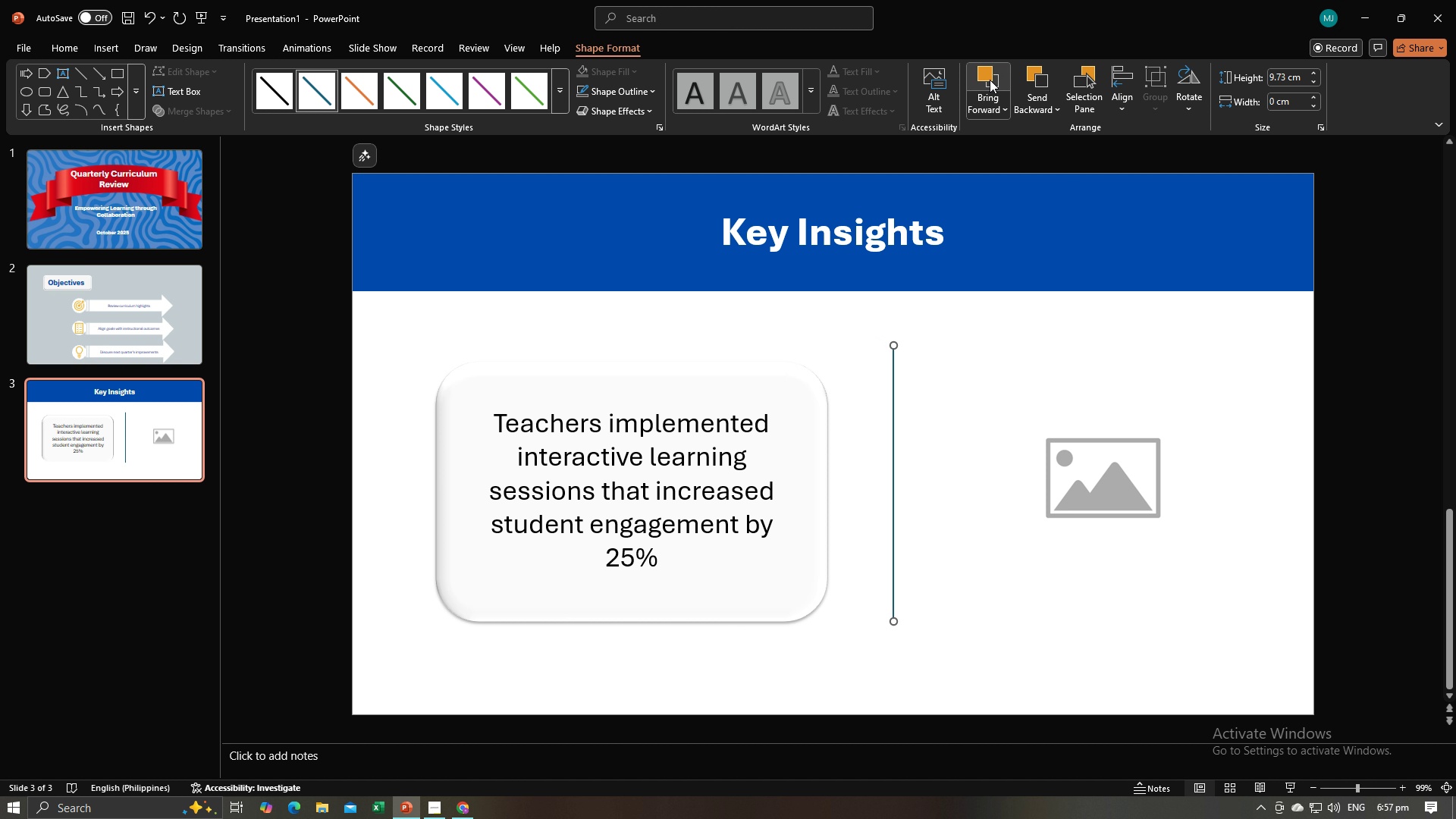 
left_click([604, 110])
 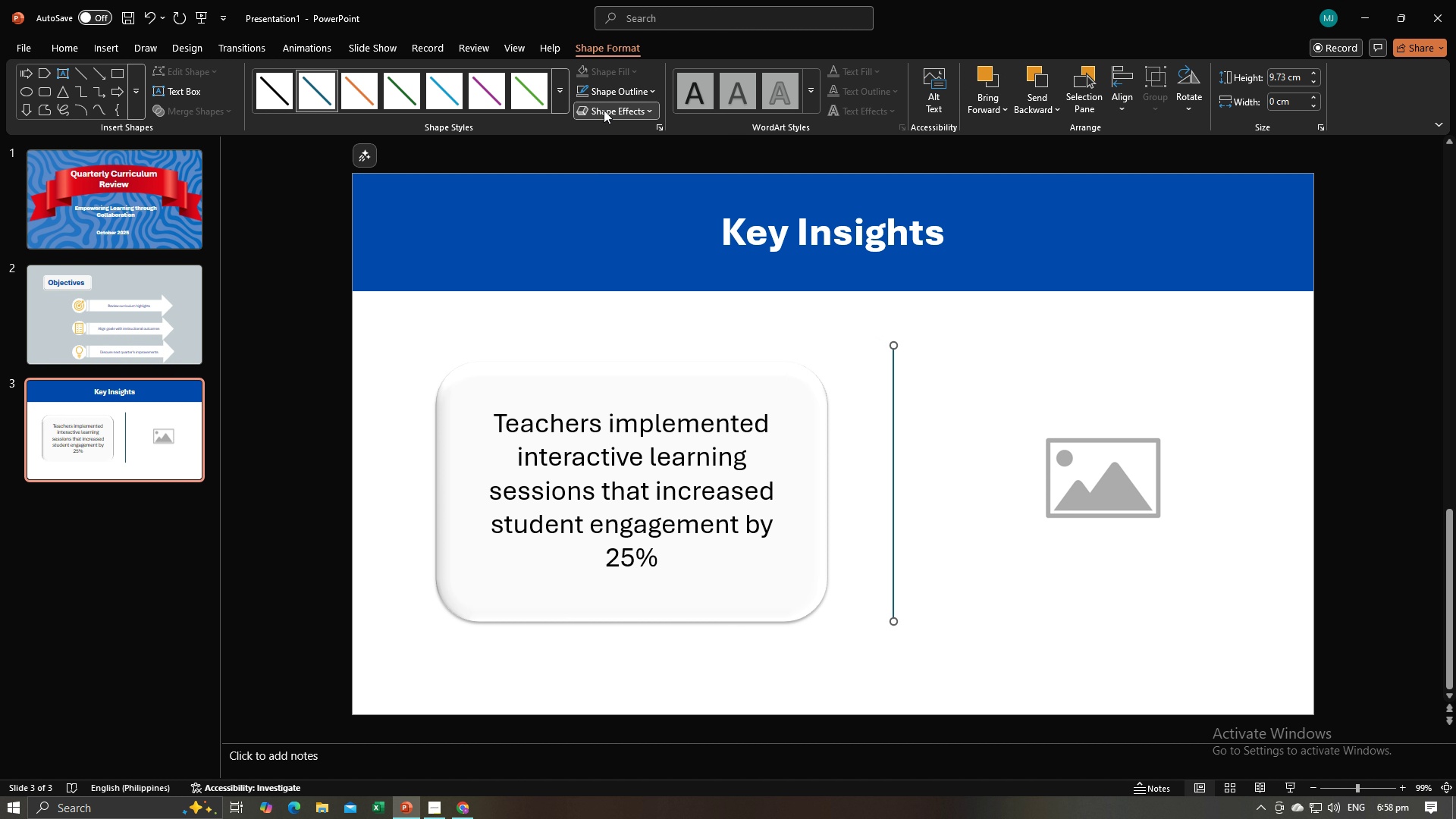 
left_click([604, 110])
 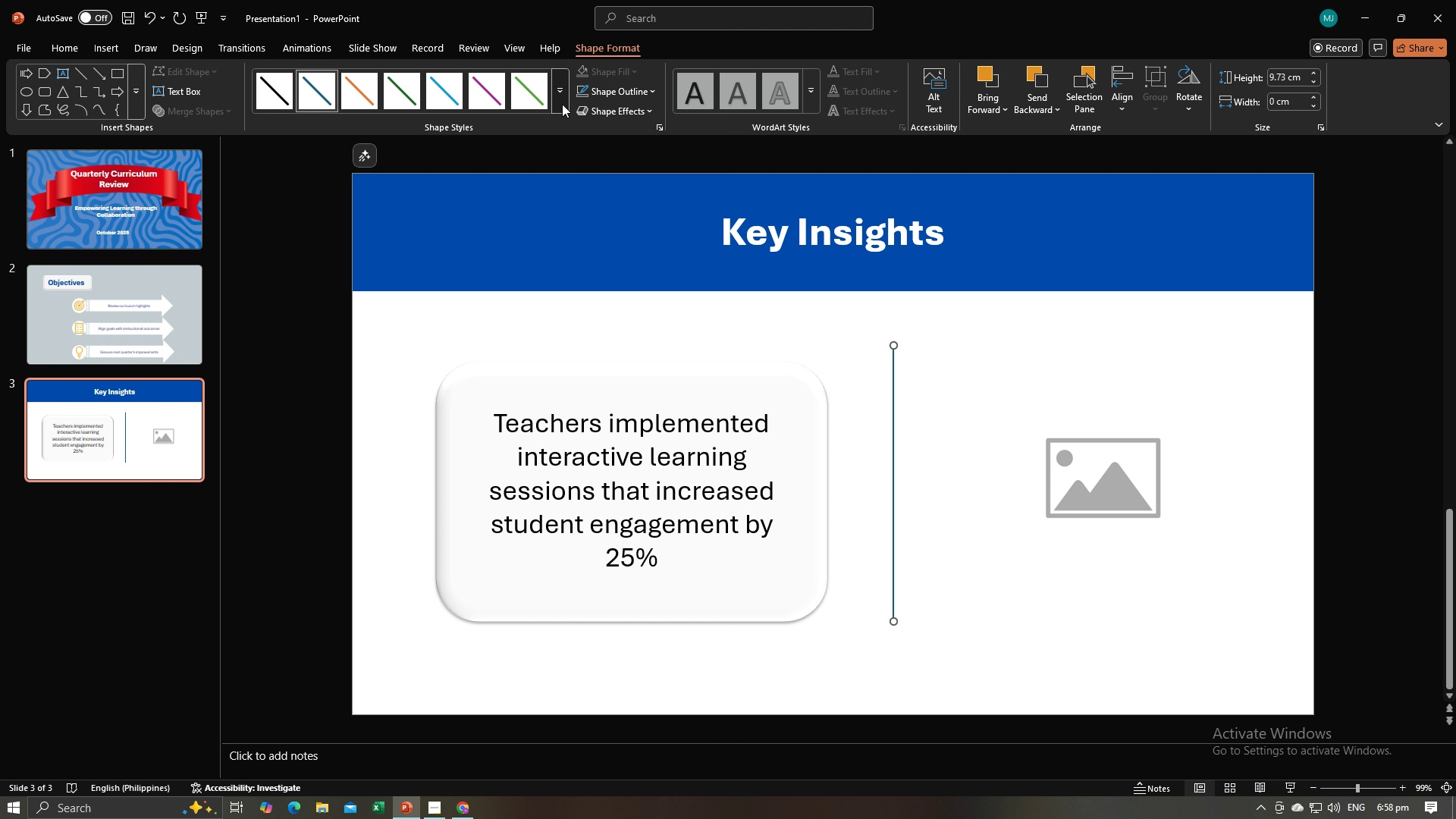 
left_click([562, 104])
 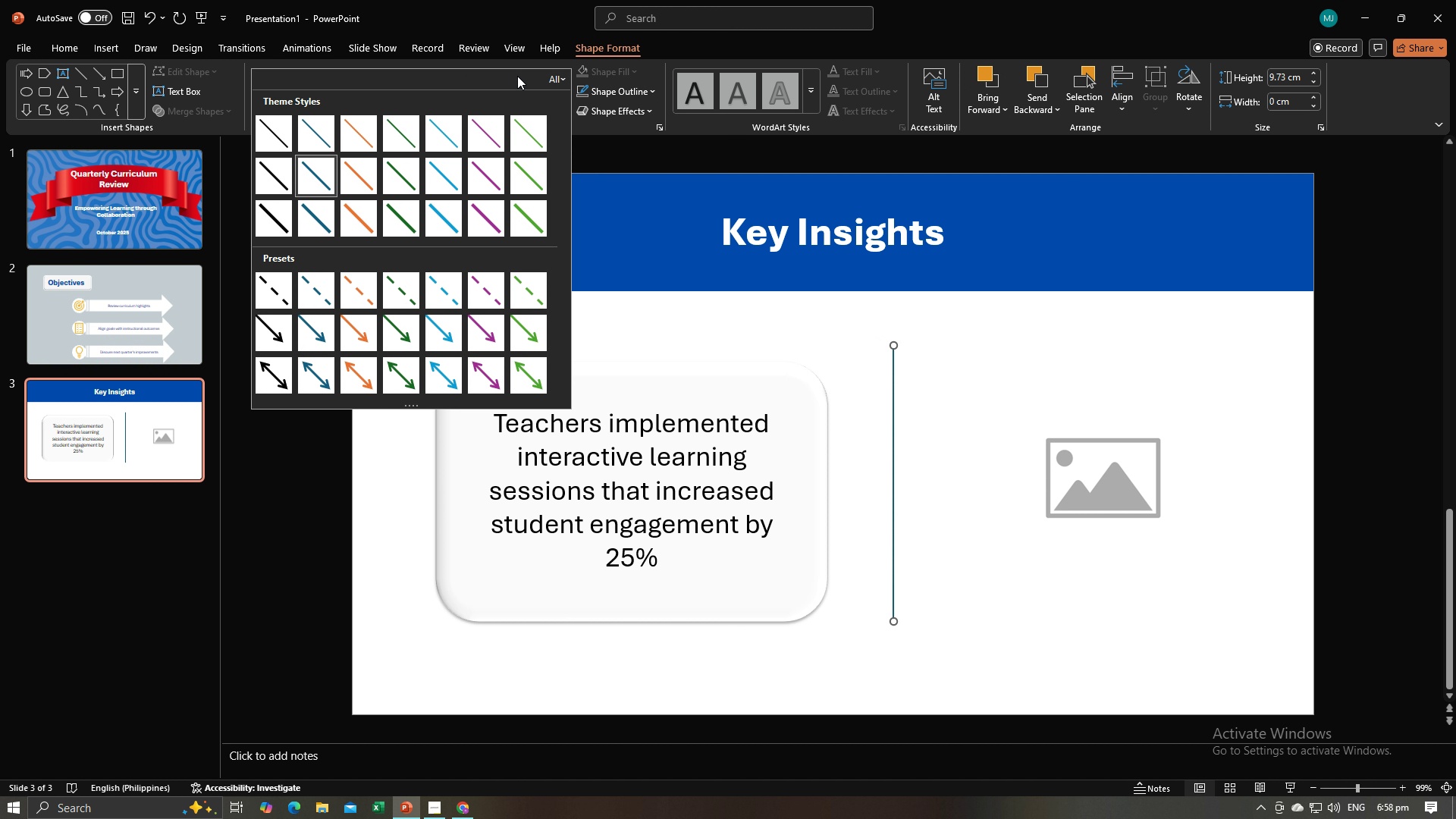 
left_click([556, 78])
 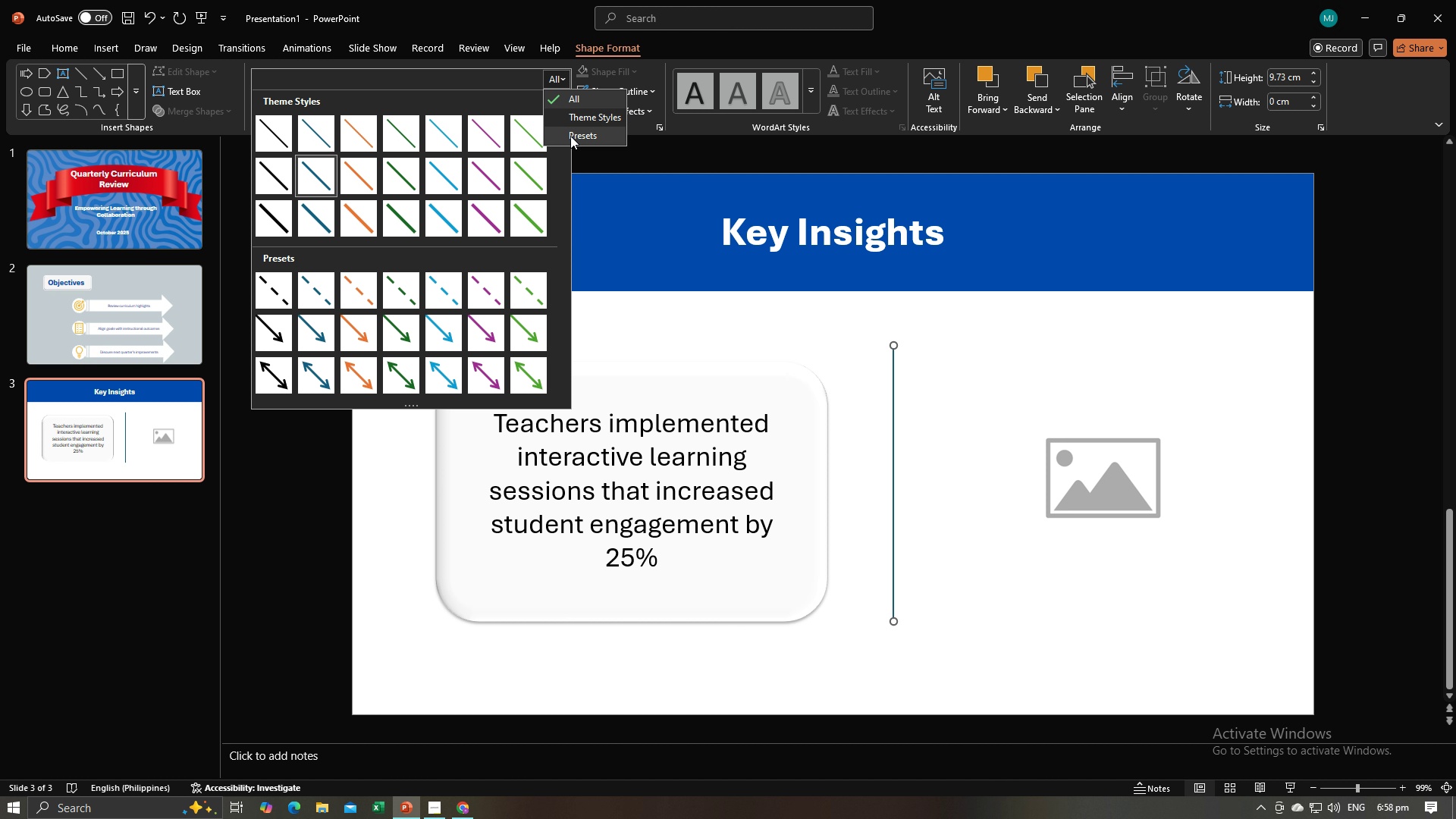 
left_click([570, 136])
 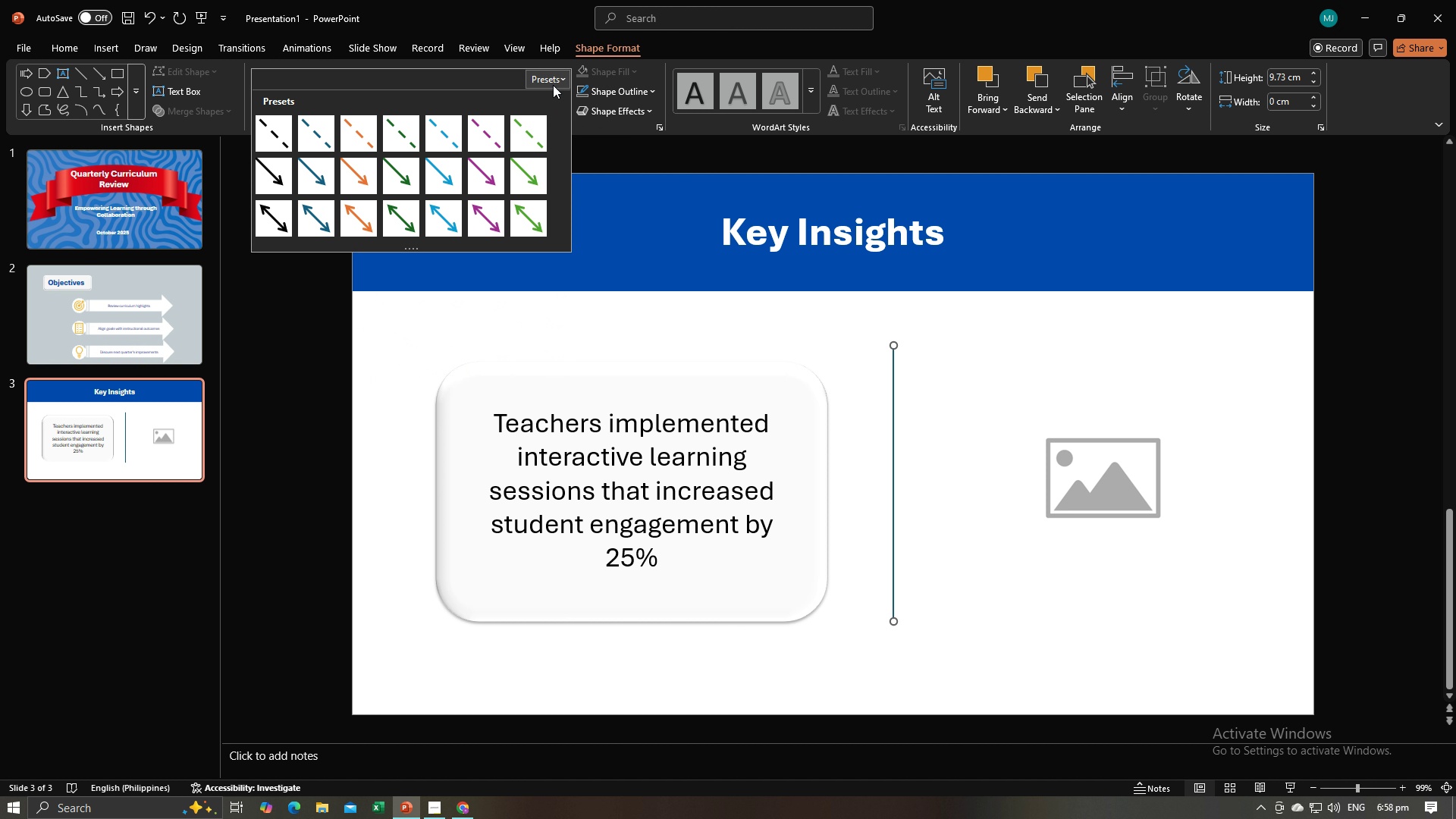 
left_click([553, 85])
 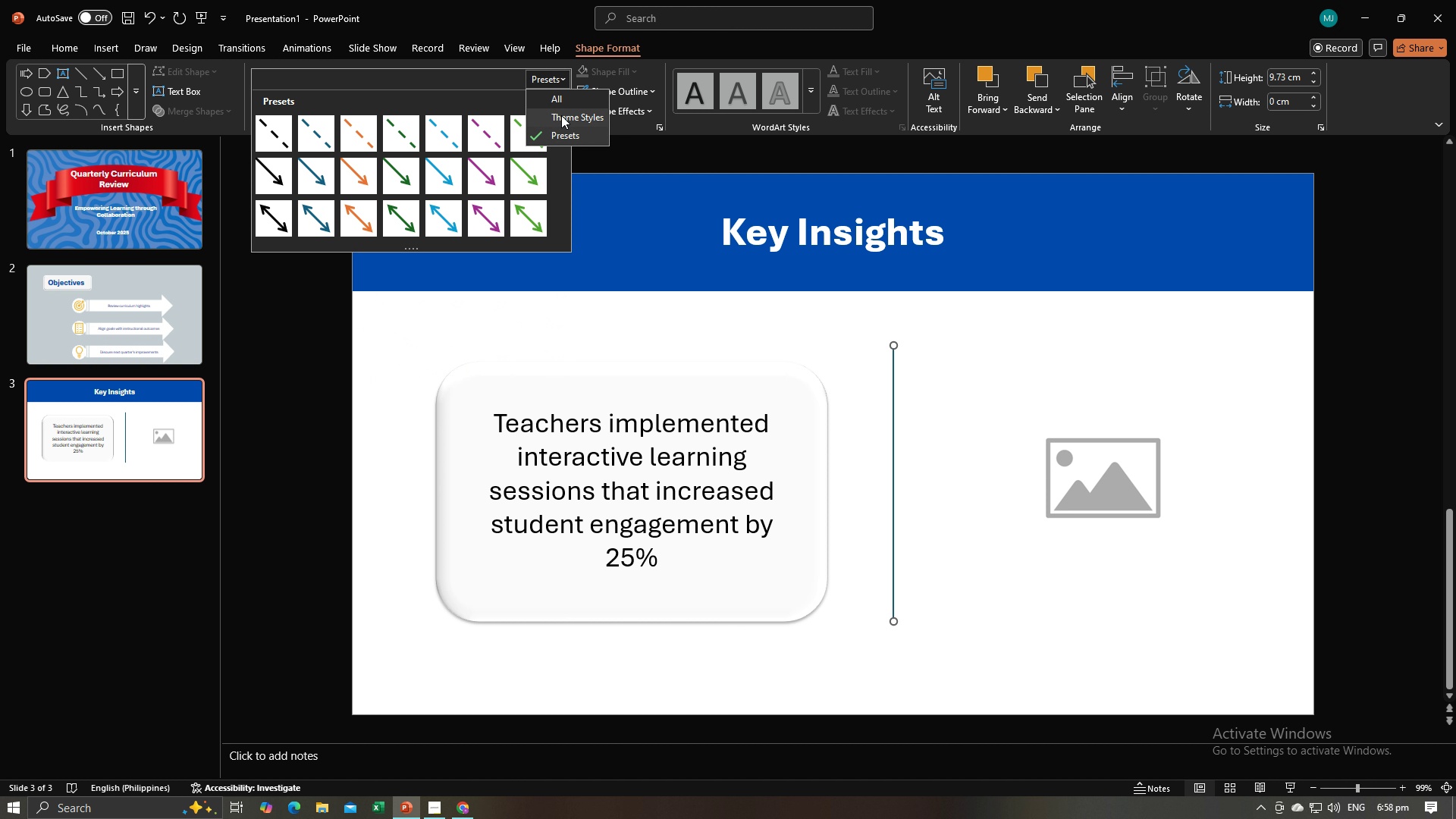 
left_click([561, 115])
 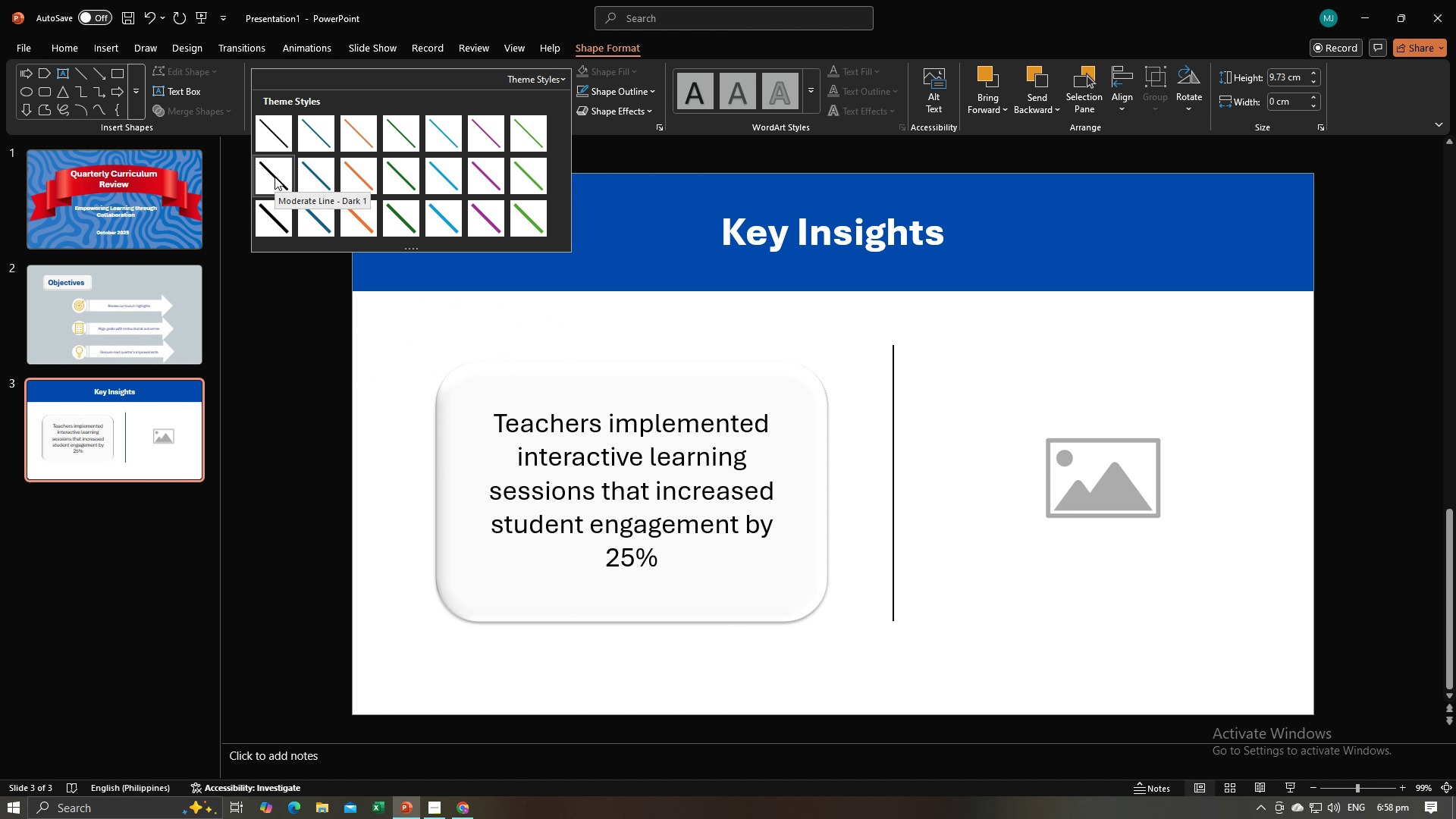 
left_click([278, 218])
 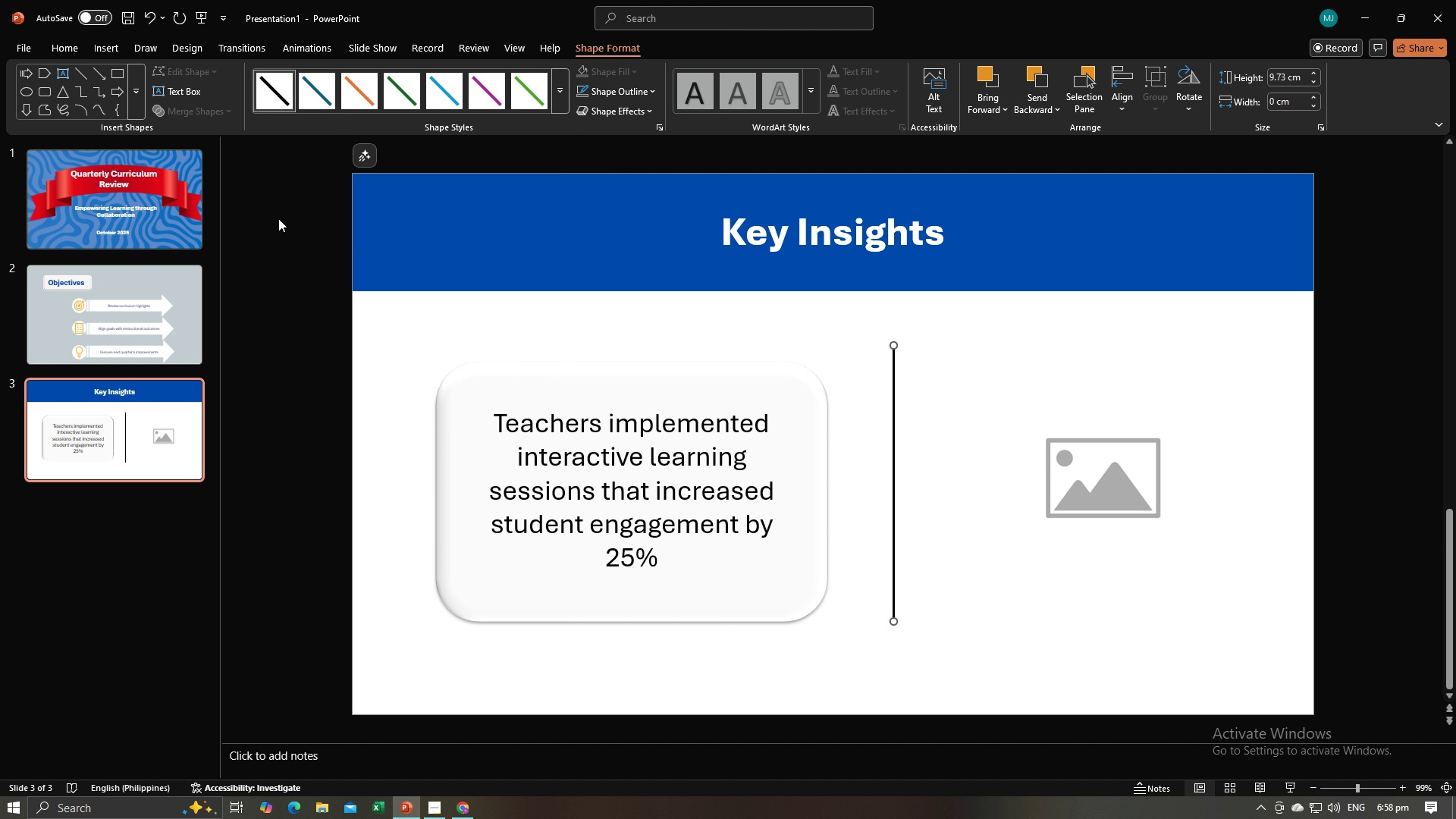 
key(Alt+AltLeft)
 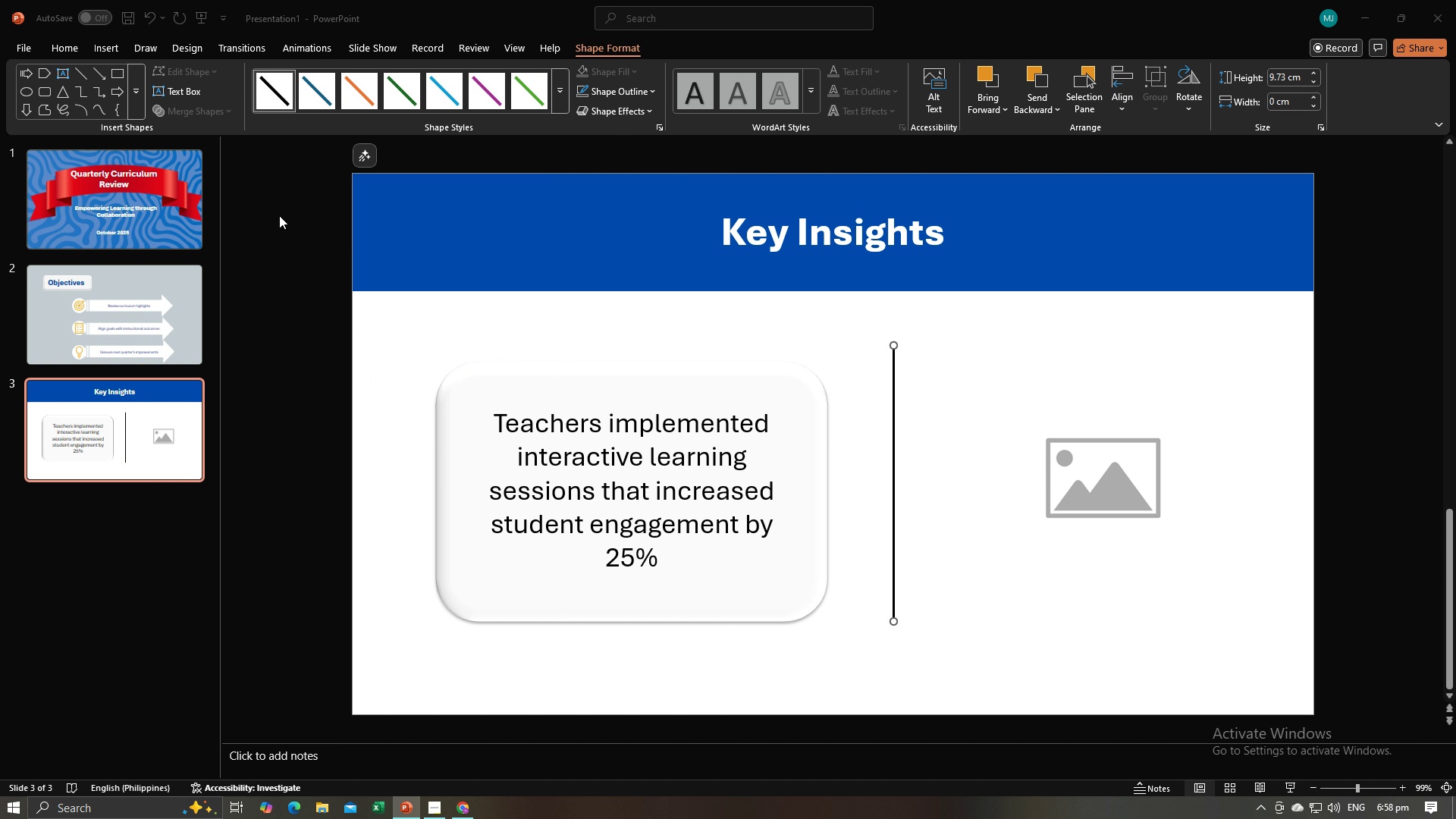 
key(Alt+Tab)
 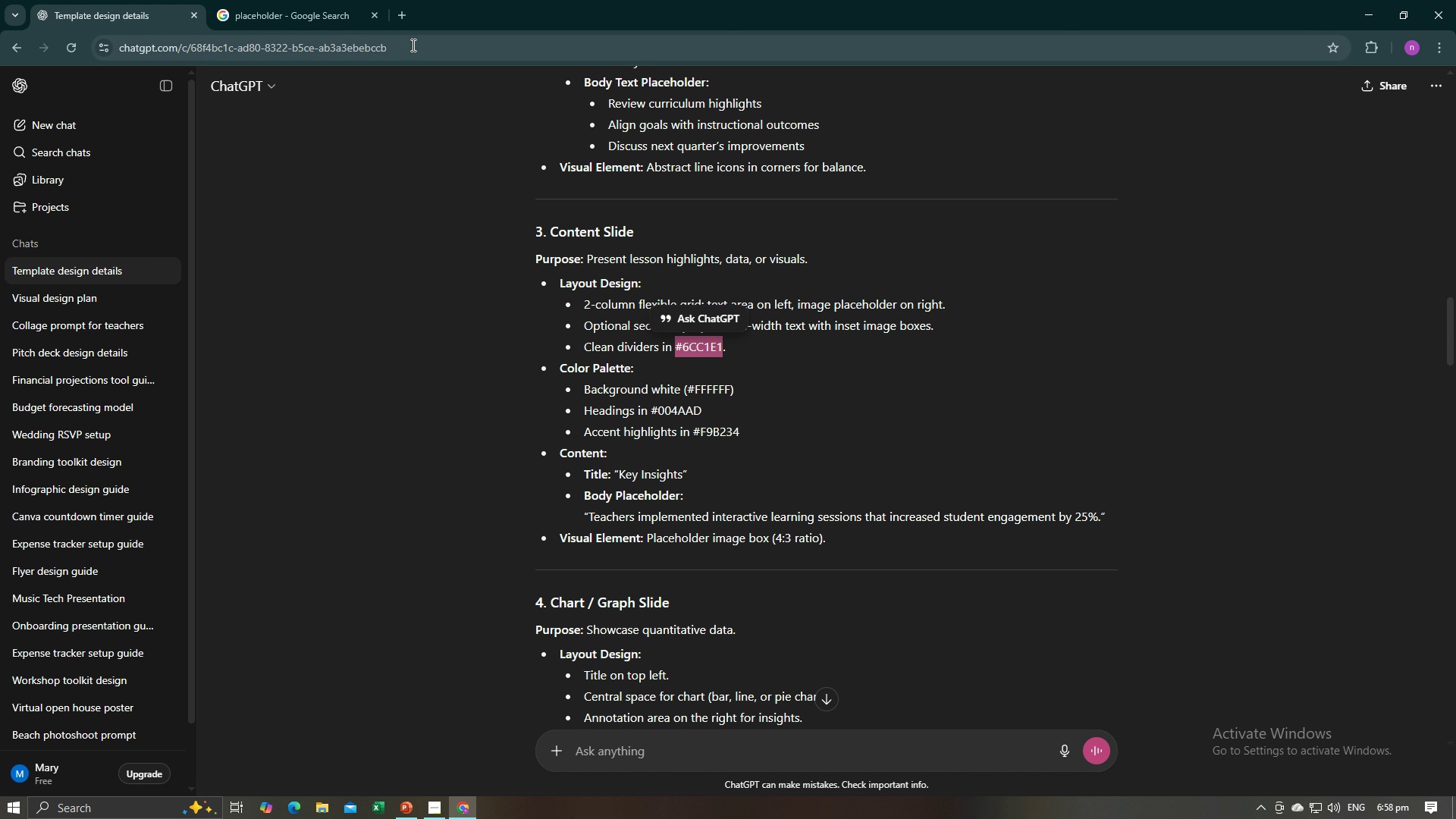 
left_click([300, 0])
 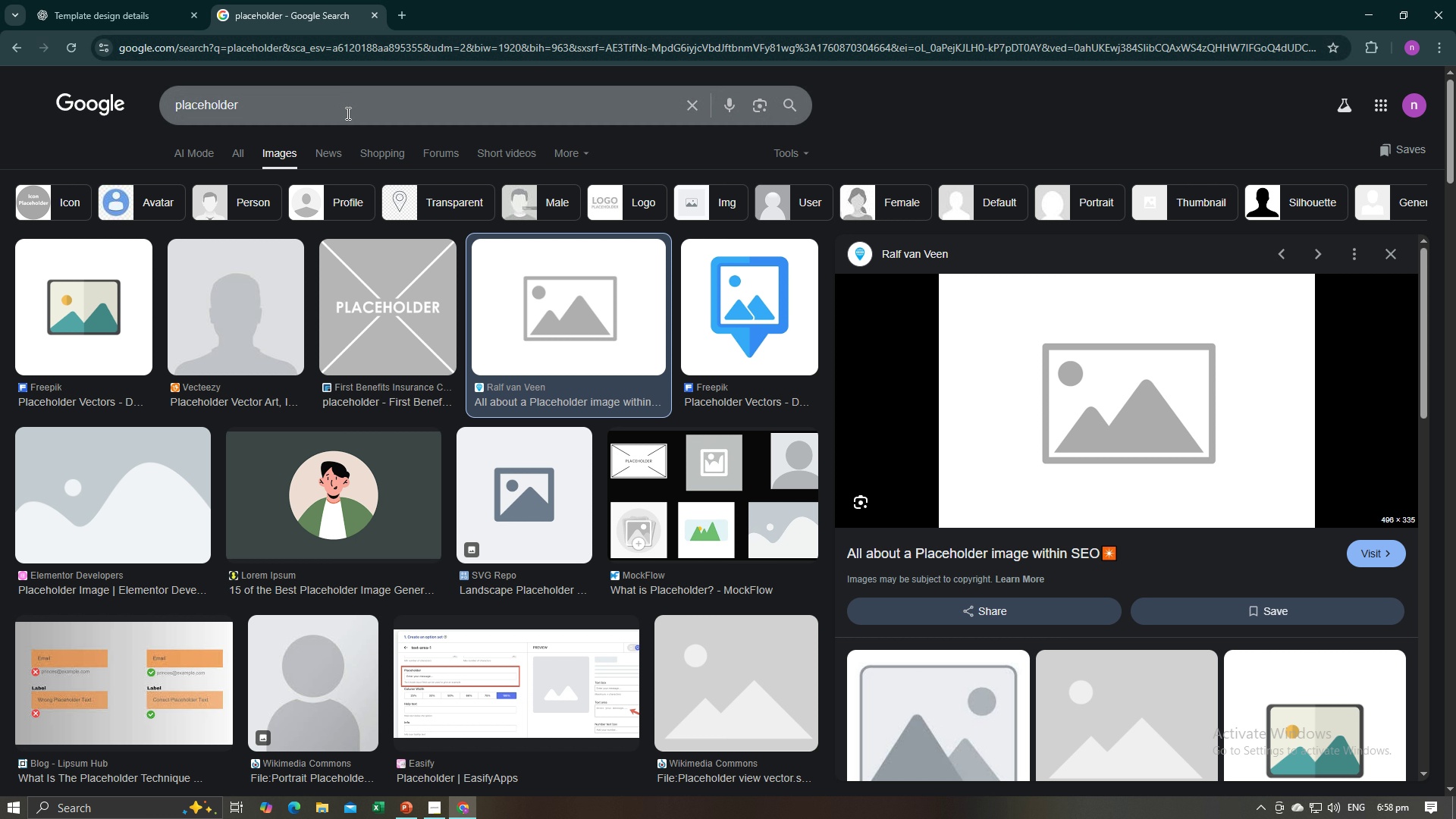 
left_click_drag(start_coordinate=[347, 113], to_coordinate=[149, 111])
 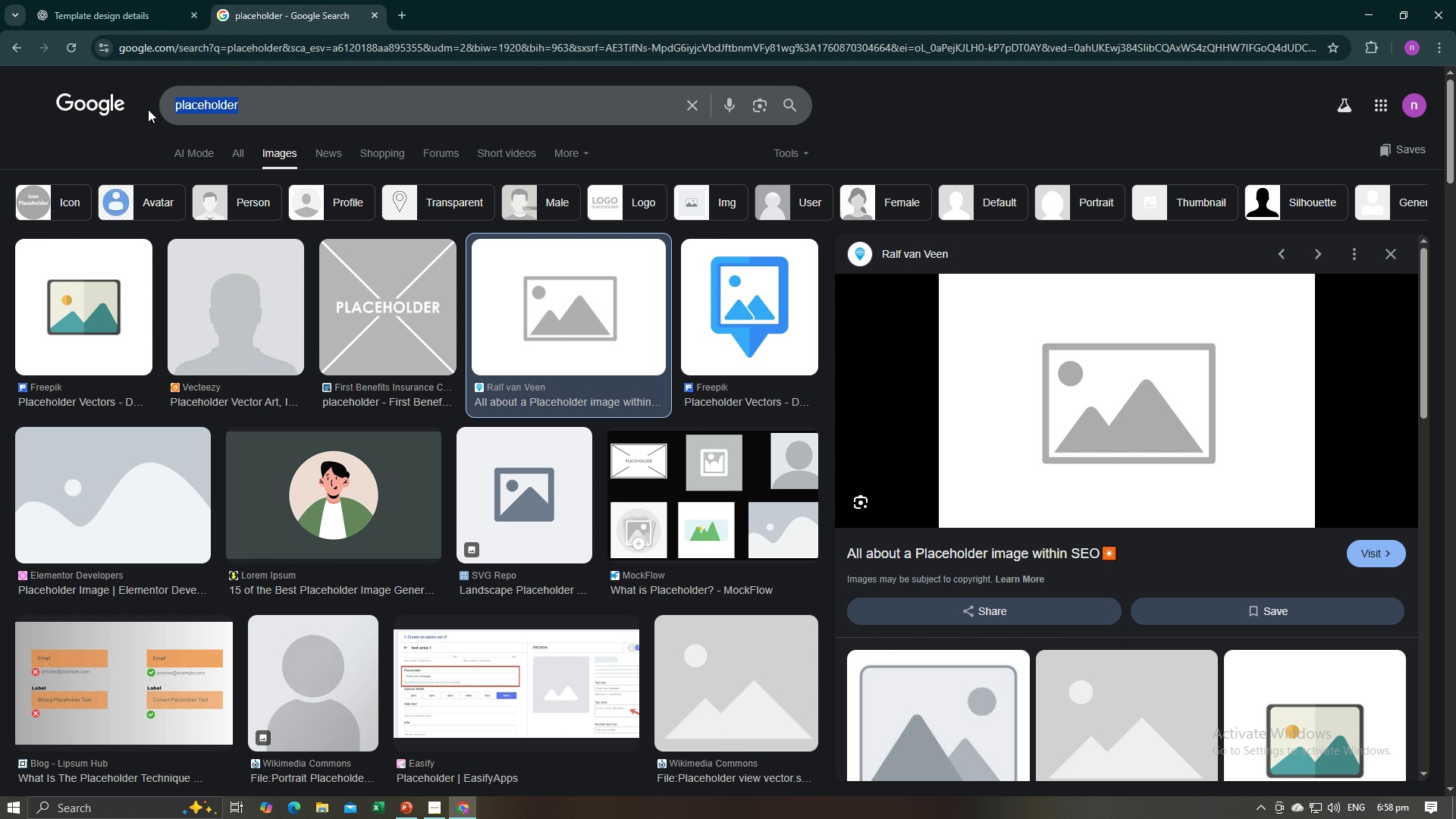 
key(Control+V)
 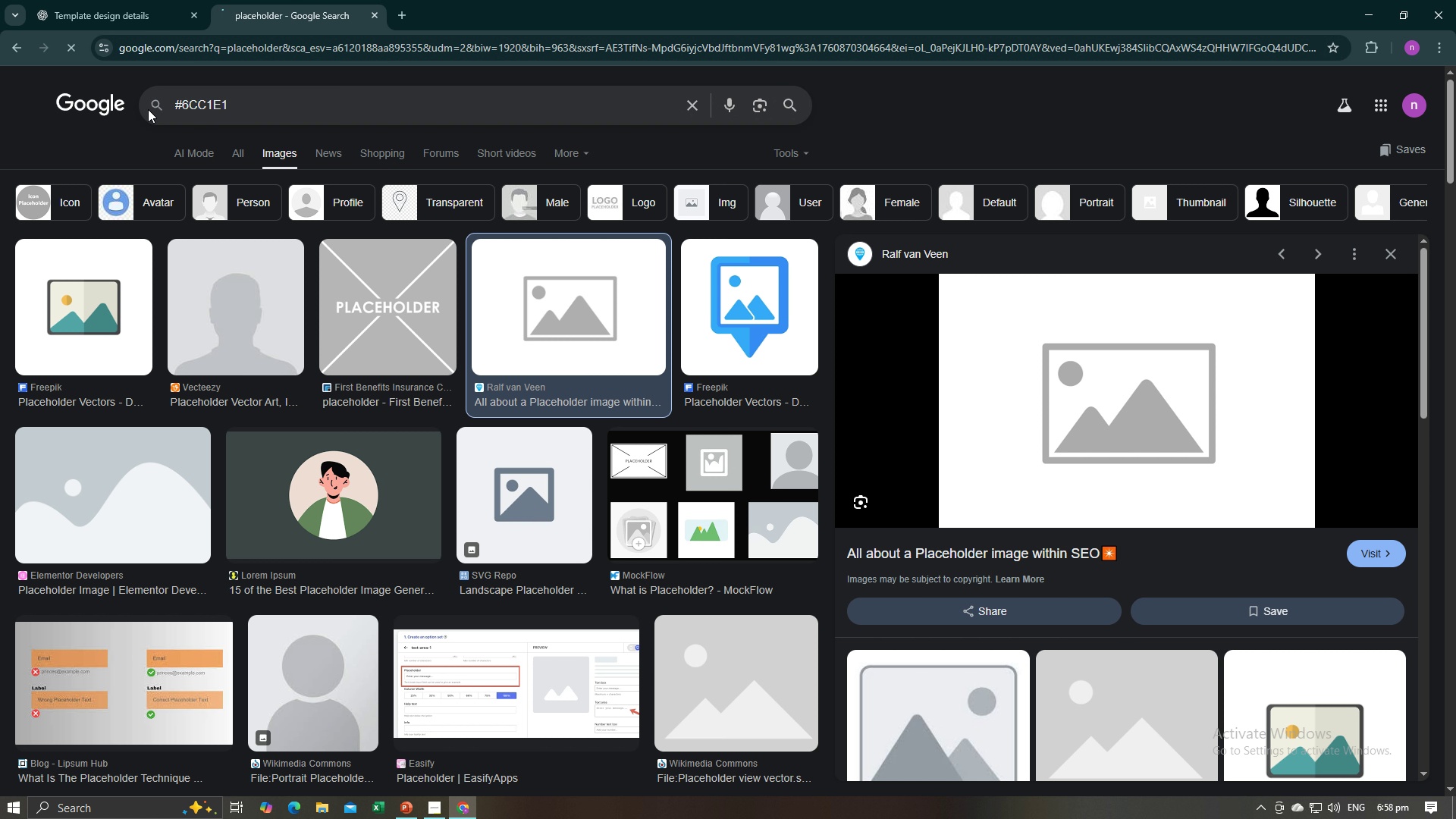 
key(Enter)
 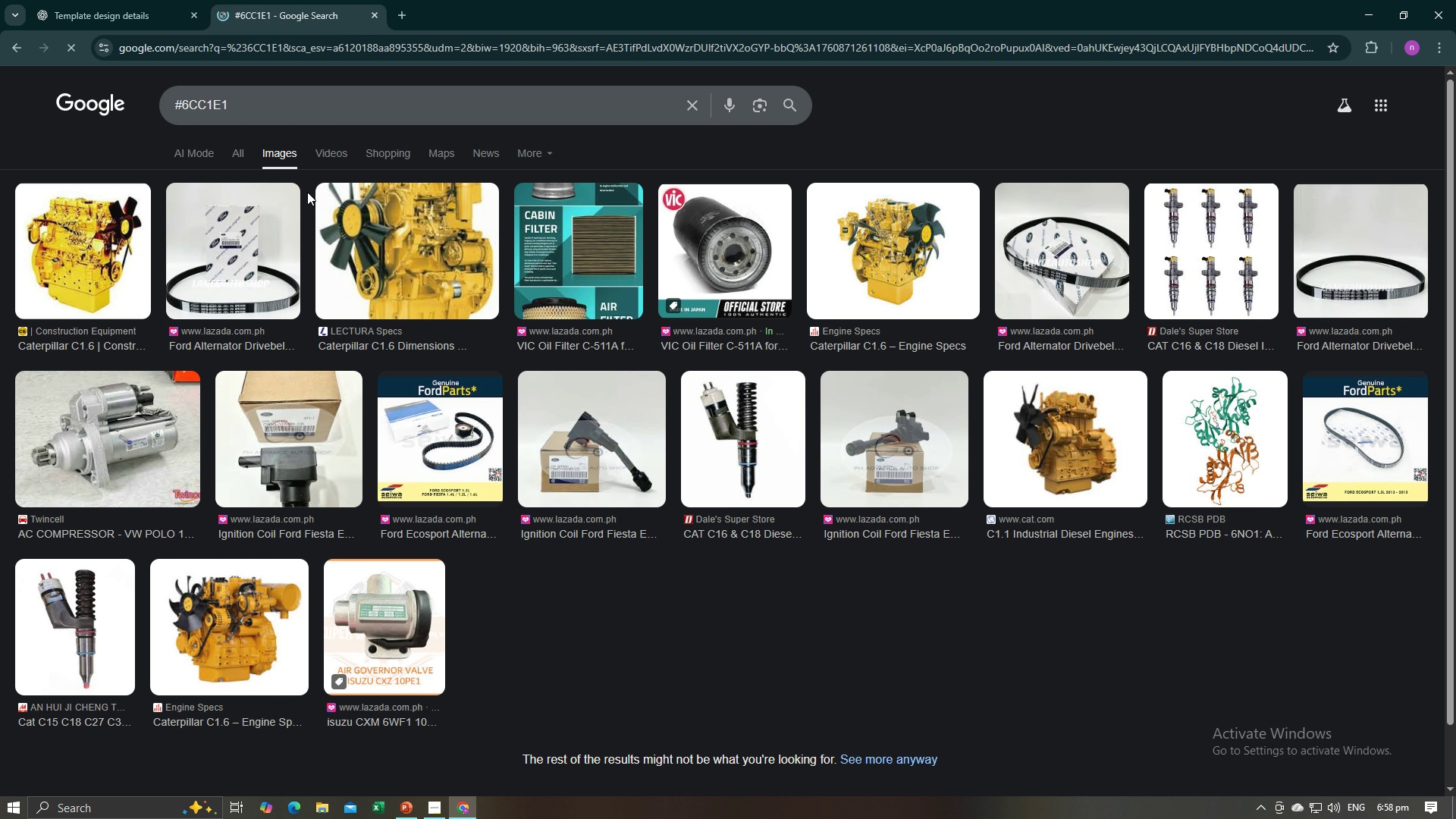 
left_click([278, 95])
 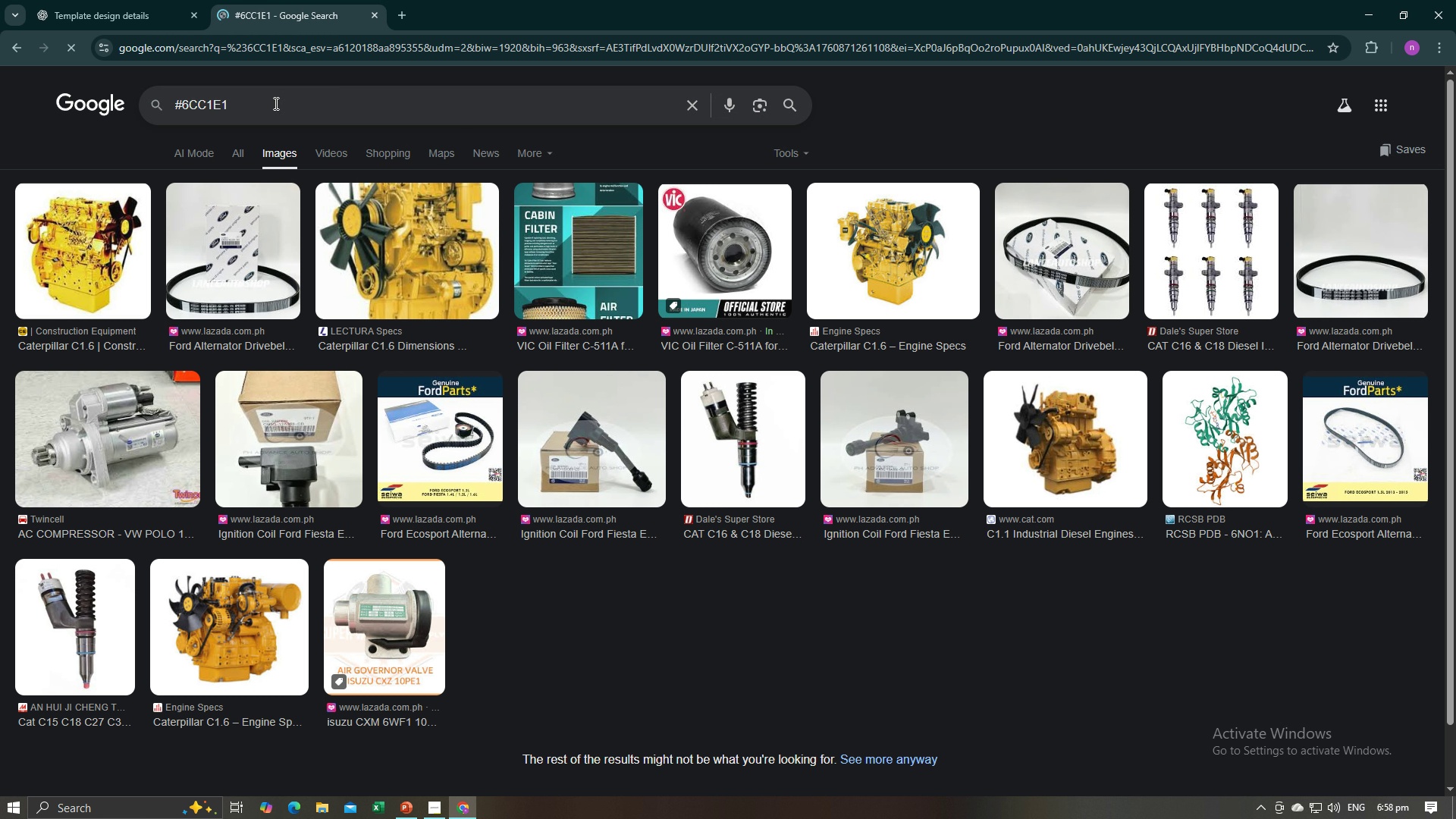 
key(Space)
 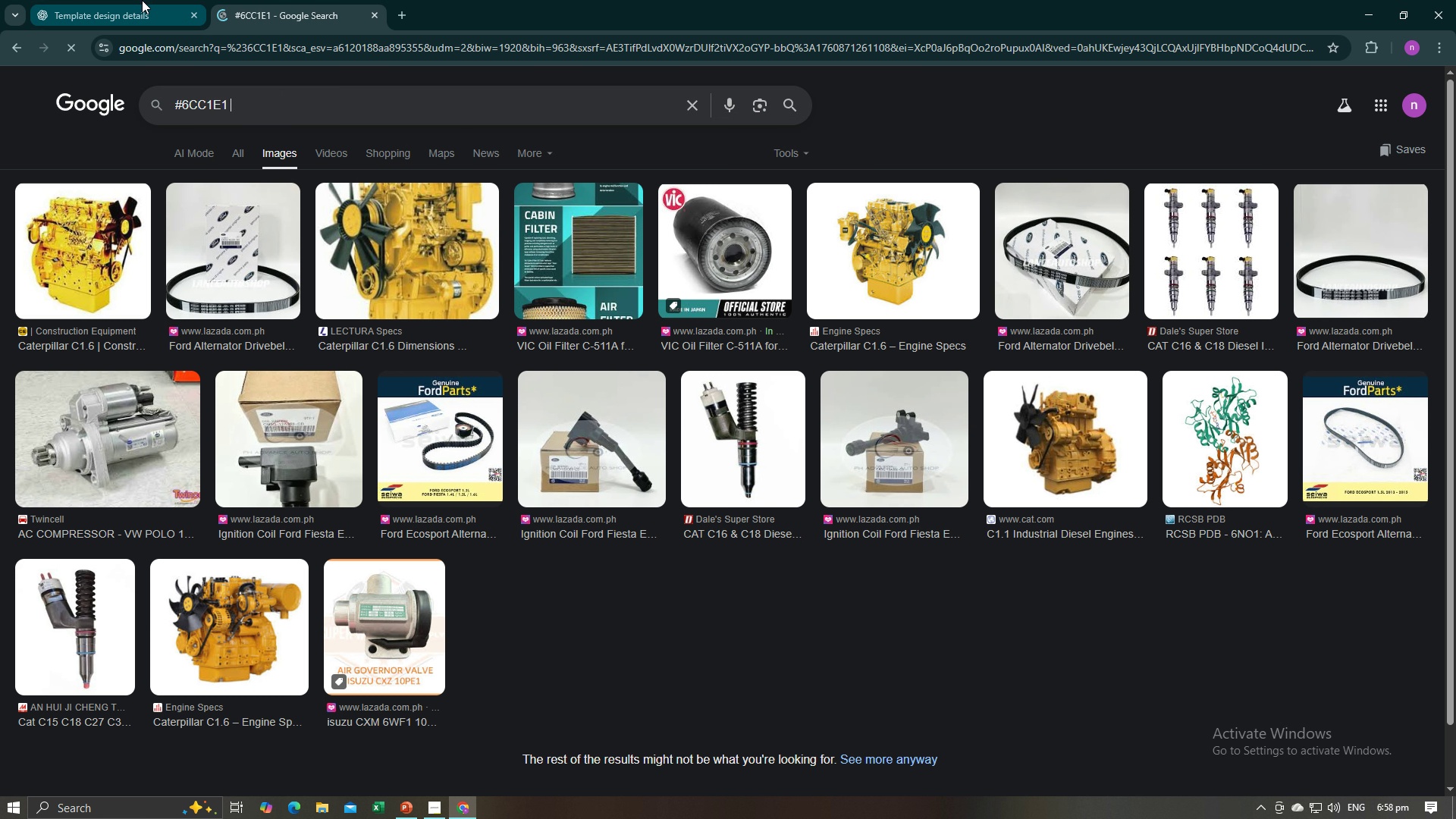 
key(Alt+AltLeft)
 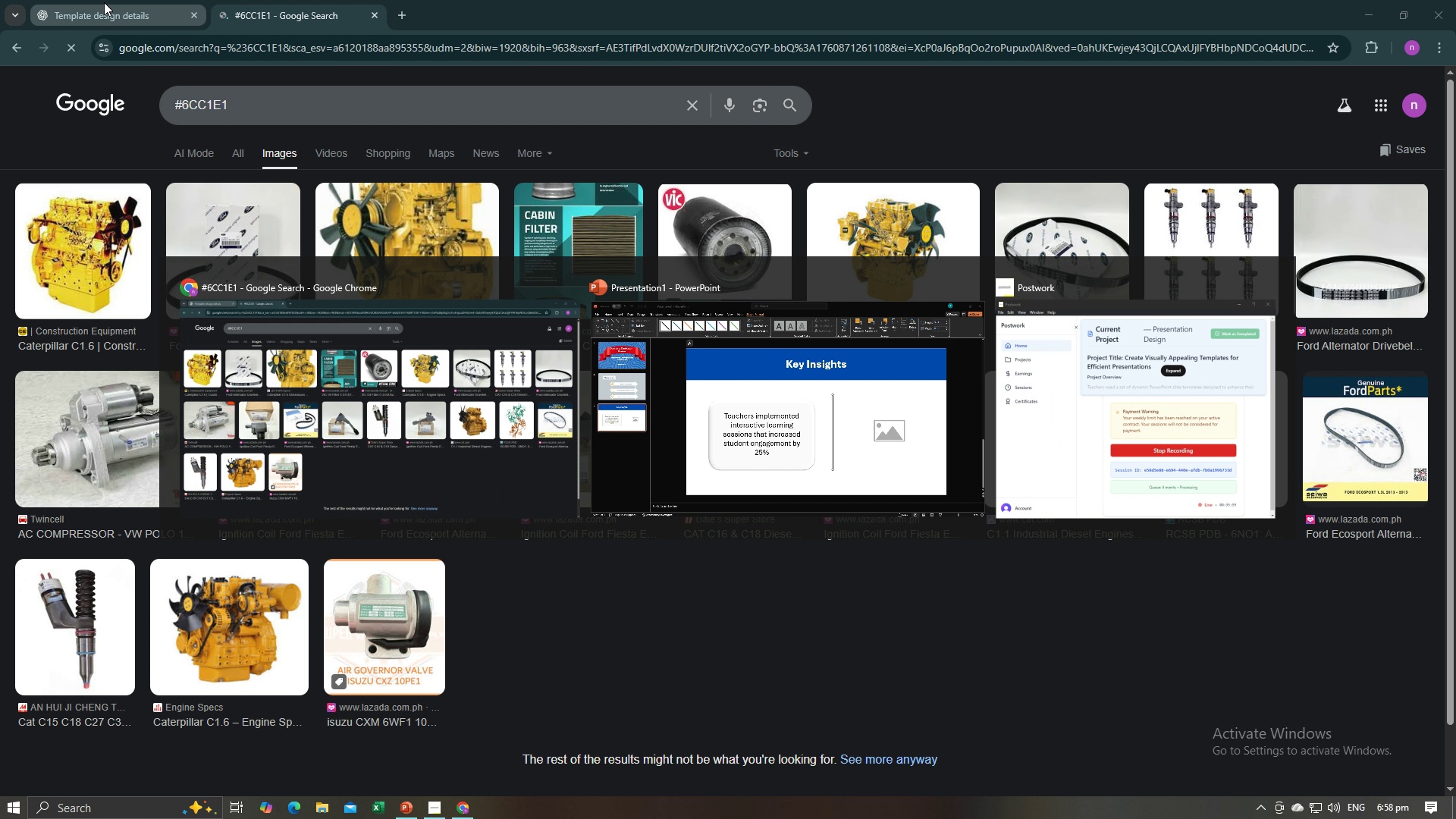 
key(Alt+Tab)
 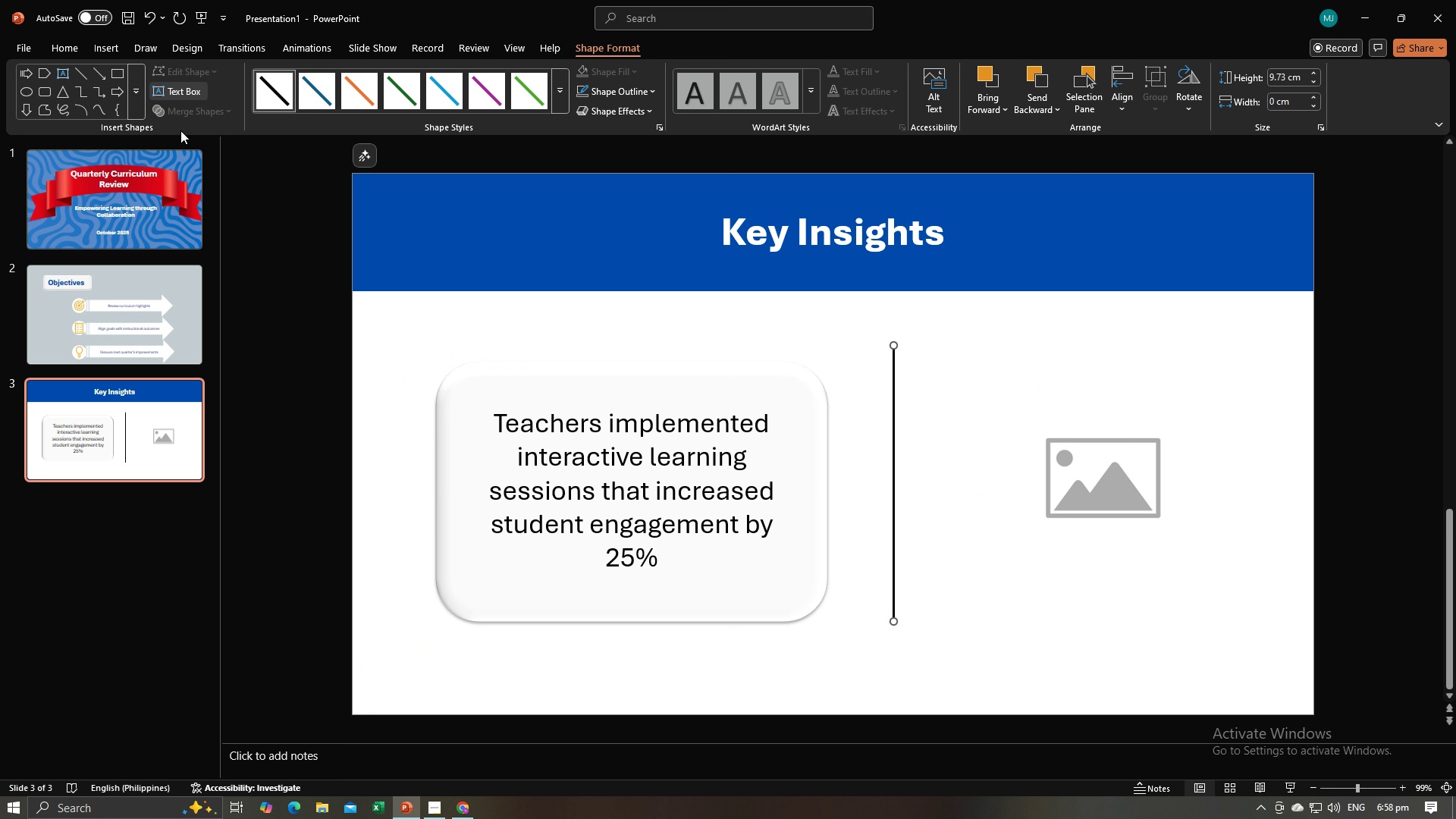 
key(Alt+Tab)
 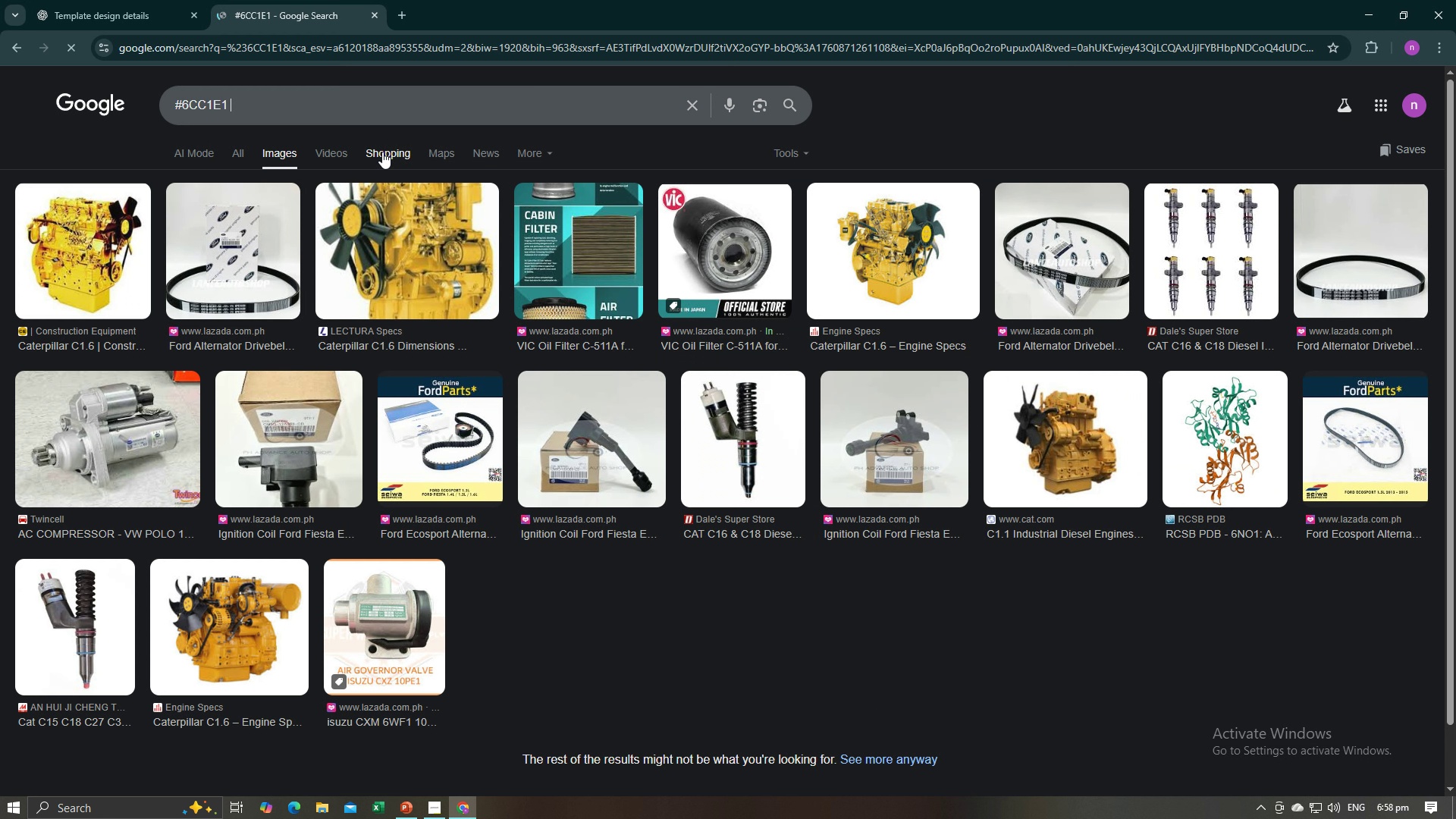 
key(Alt+AltLeft)
 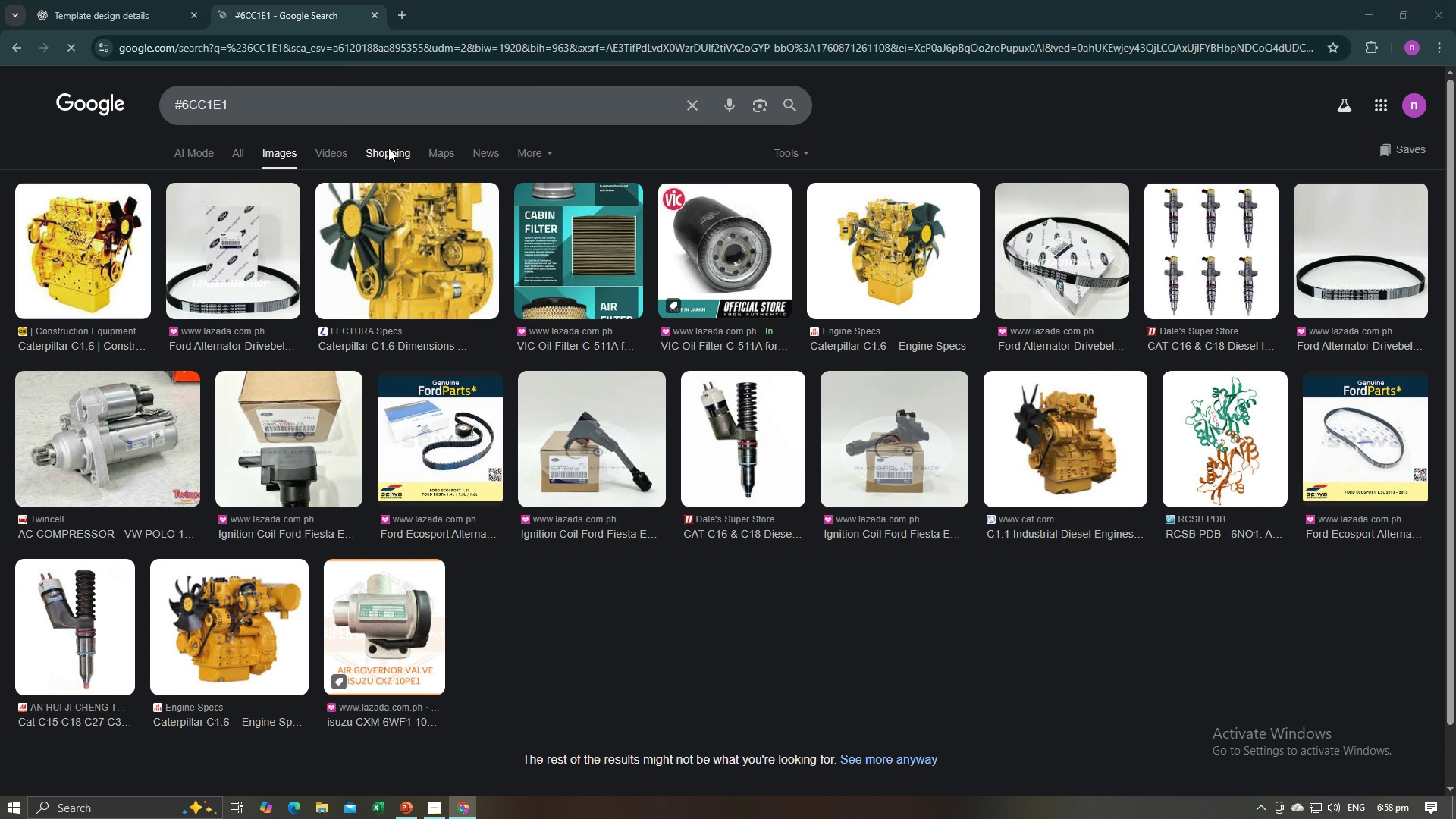 
key(Alt+Tab)
 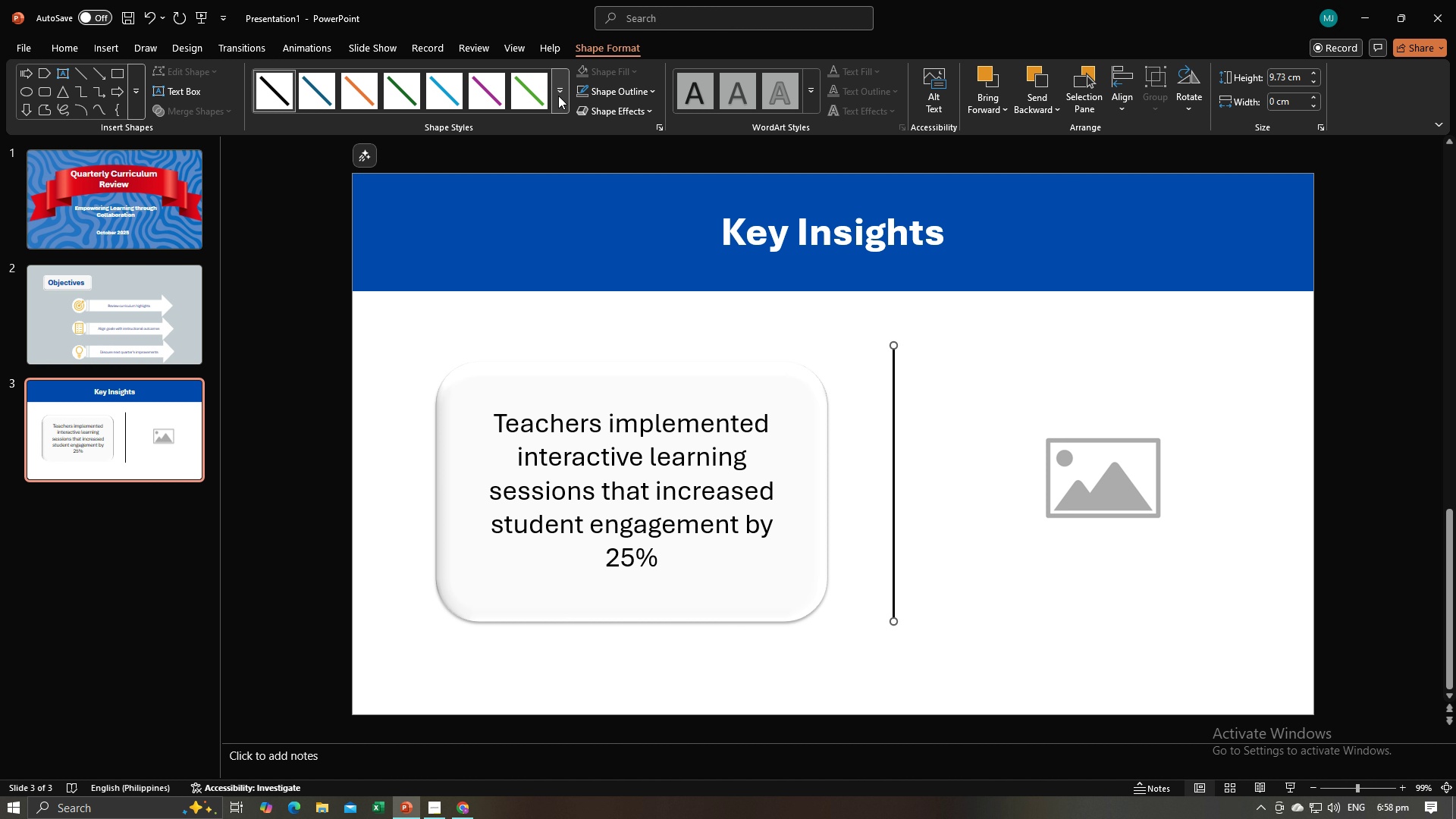 
left_click([558, 96])
 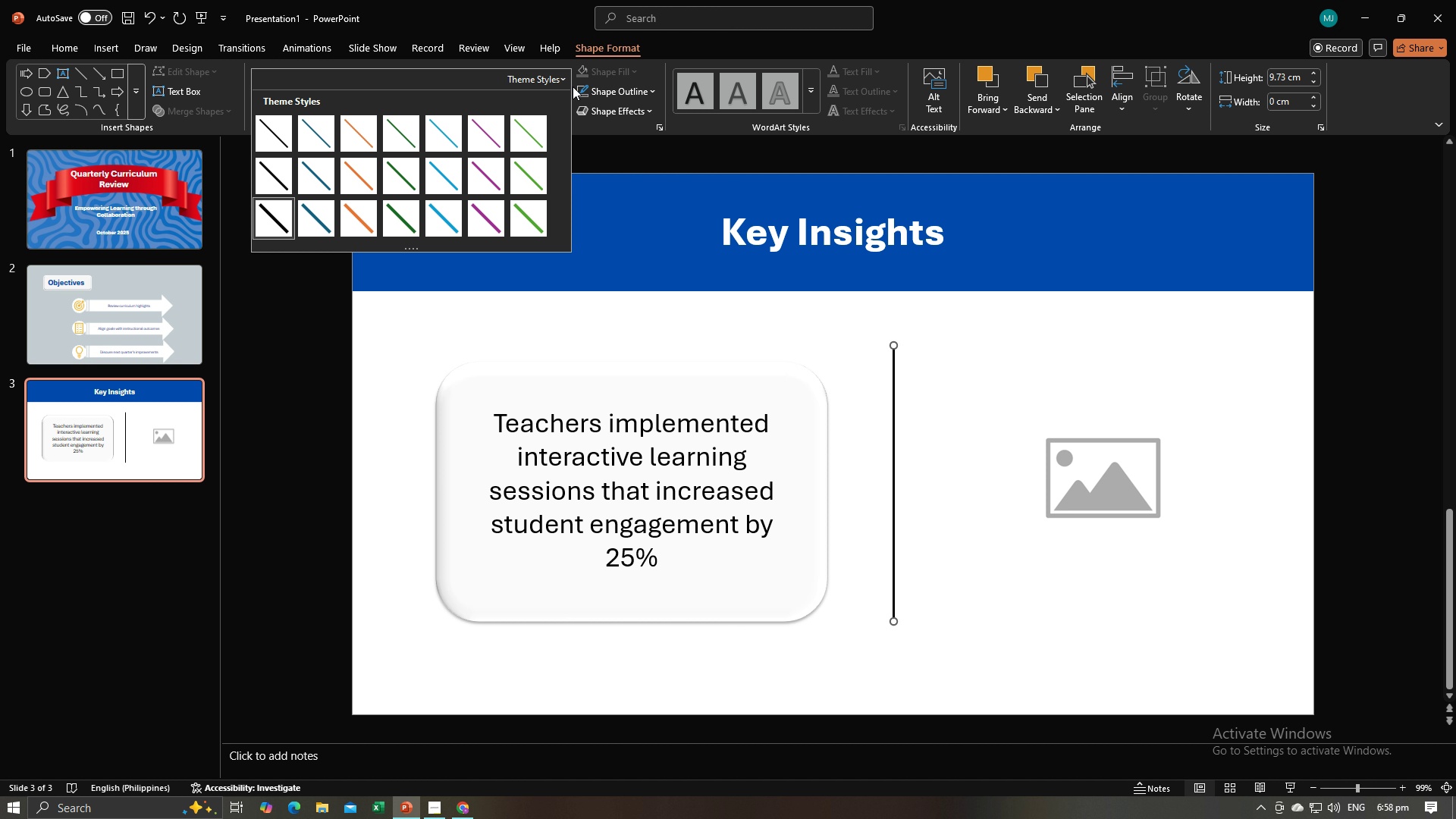 
left_click([557, 79])
 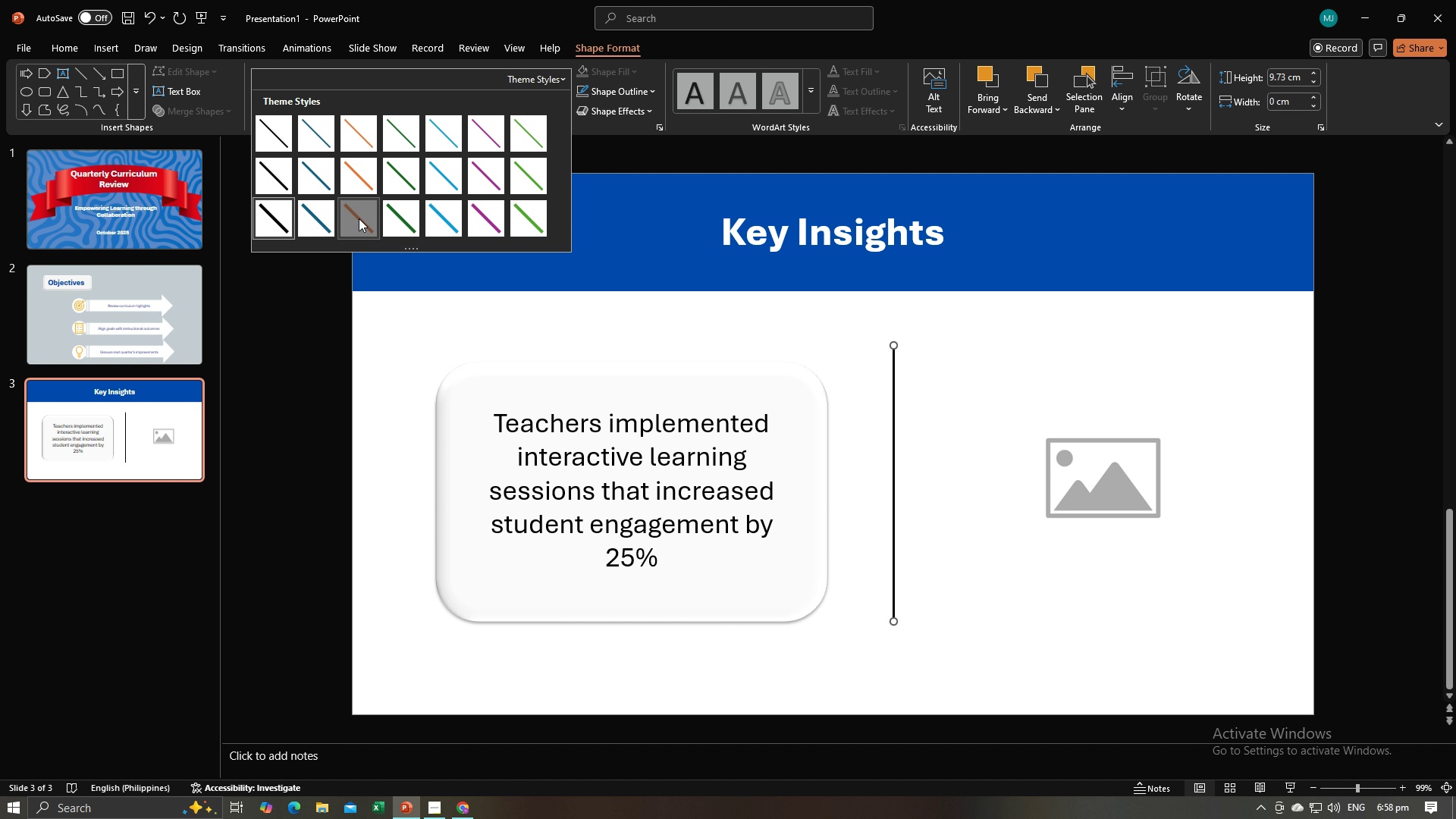 
left_click([359, 218])
 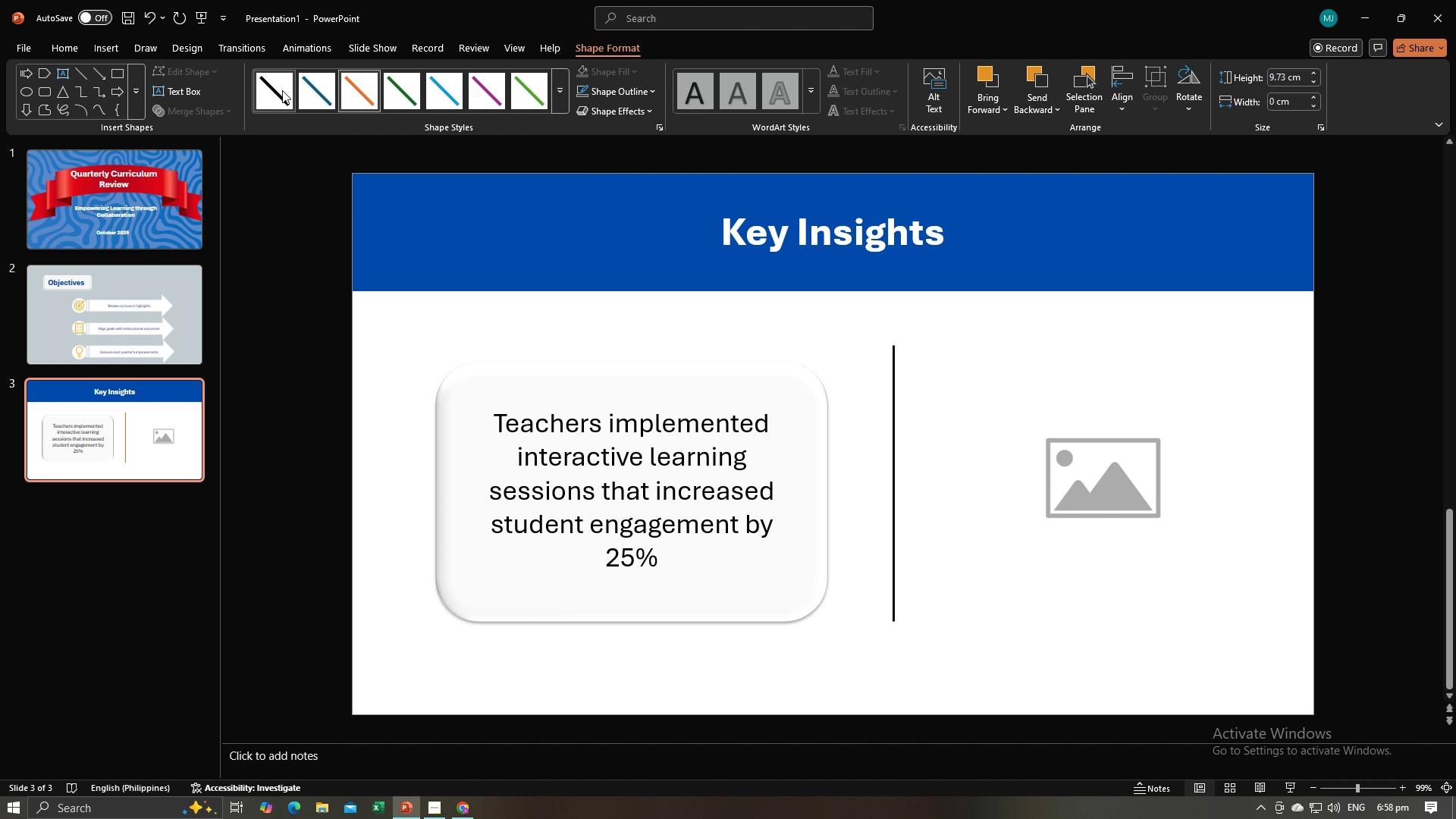 
wait(5.34)
 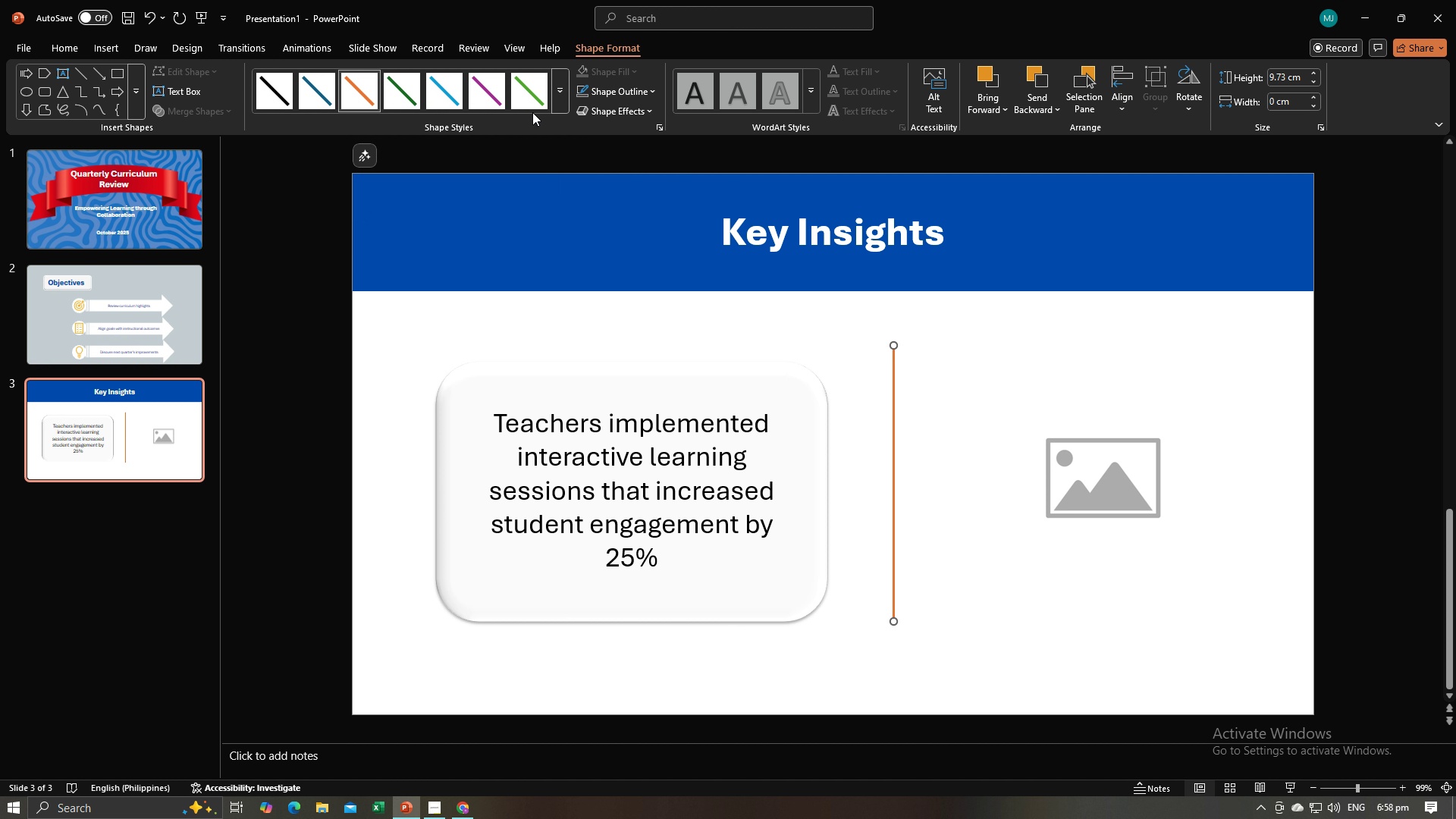 
left_click([428, 85])
 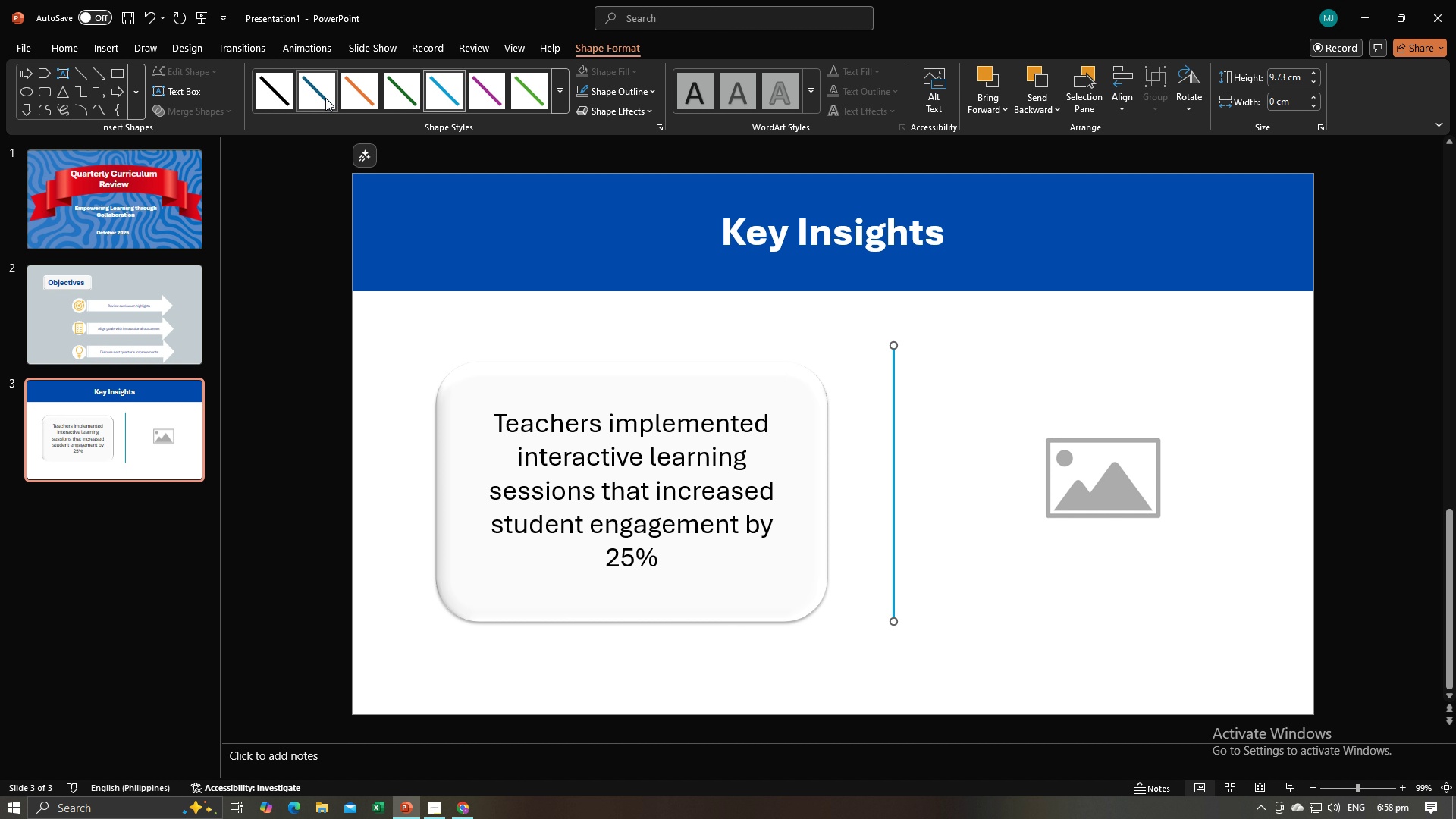 
left_click([325, 98])
 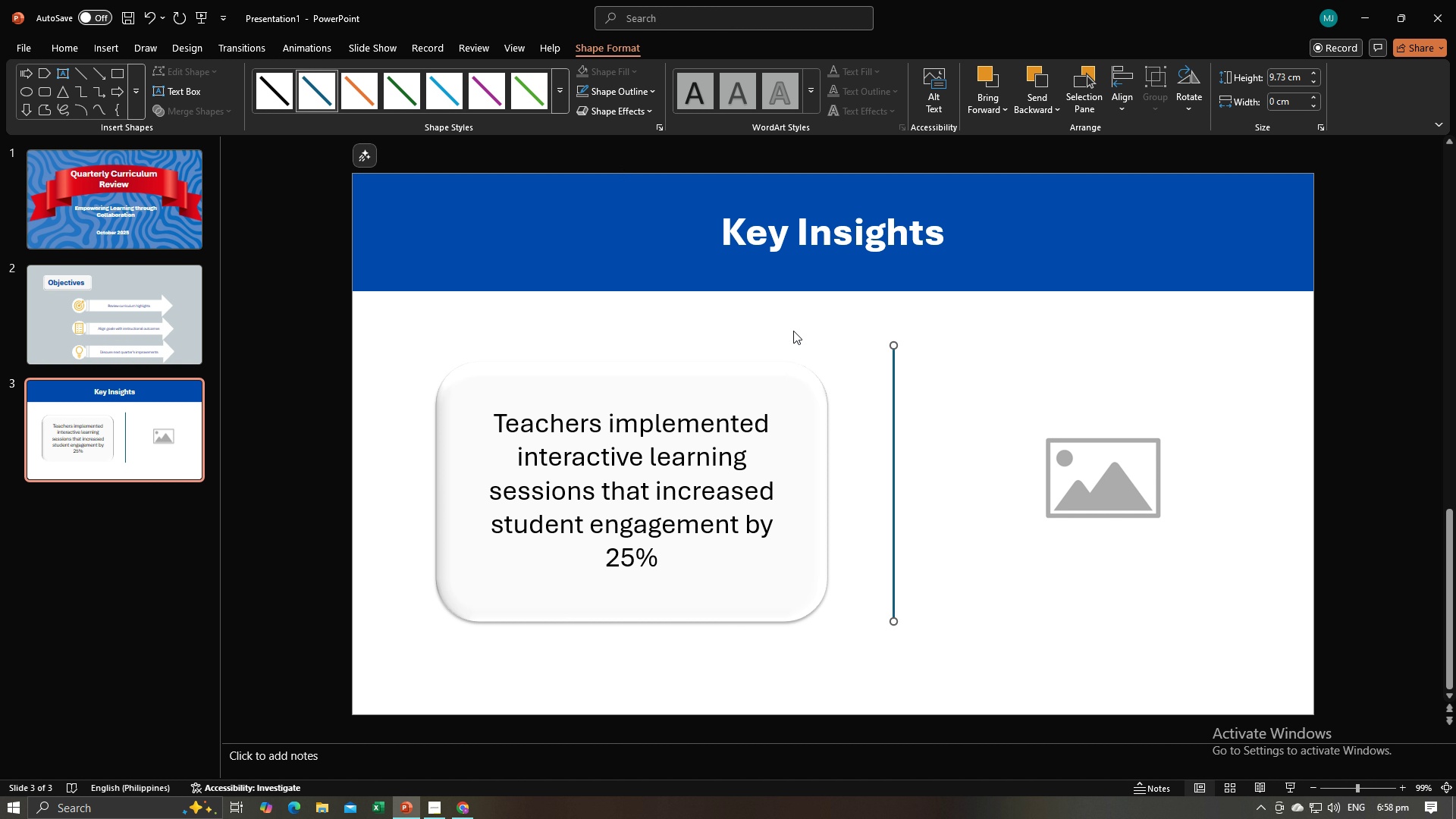 
left_click([793, 331])
 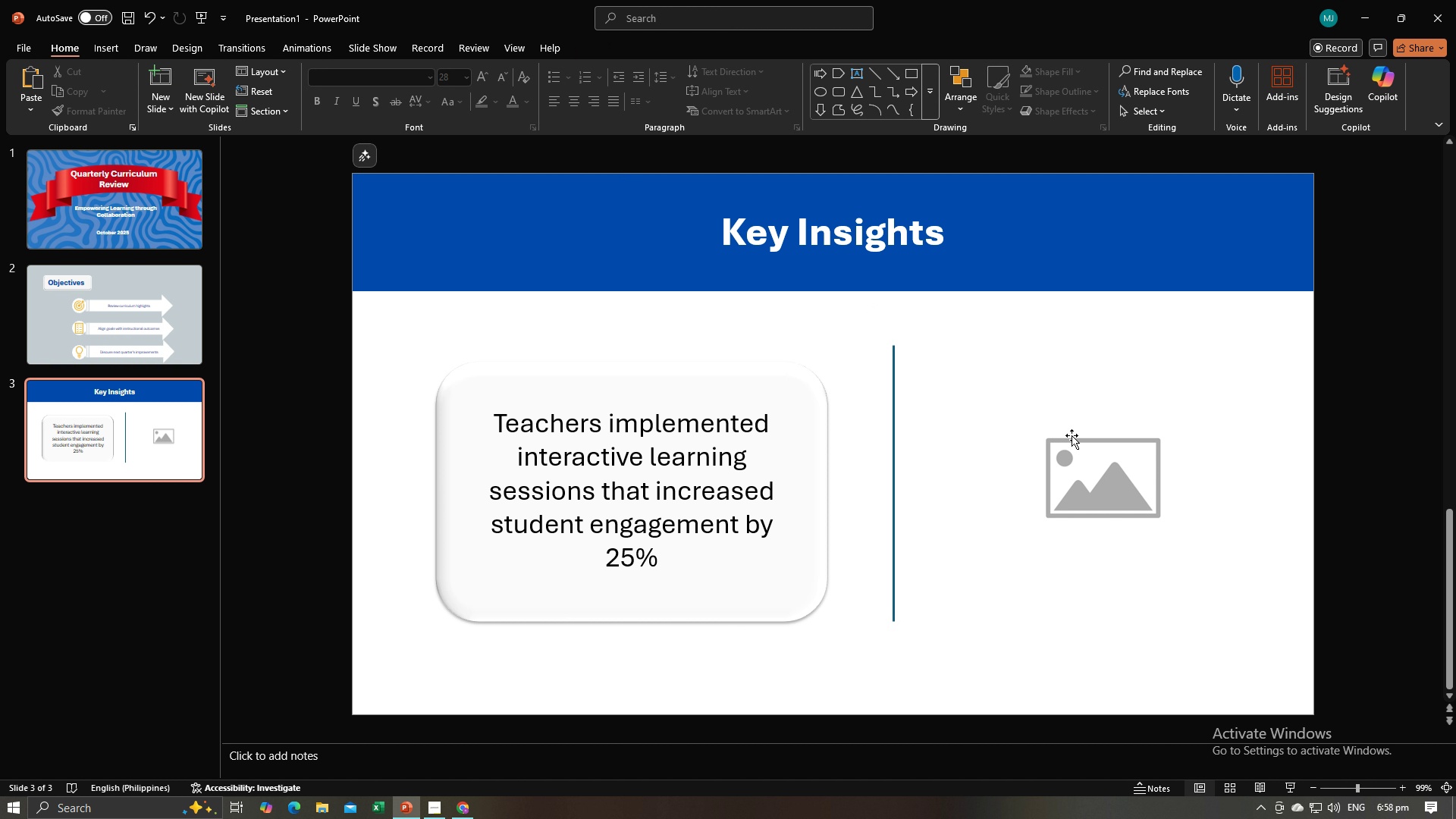 
left_click([1078, 437])
 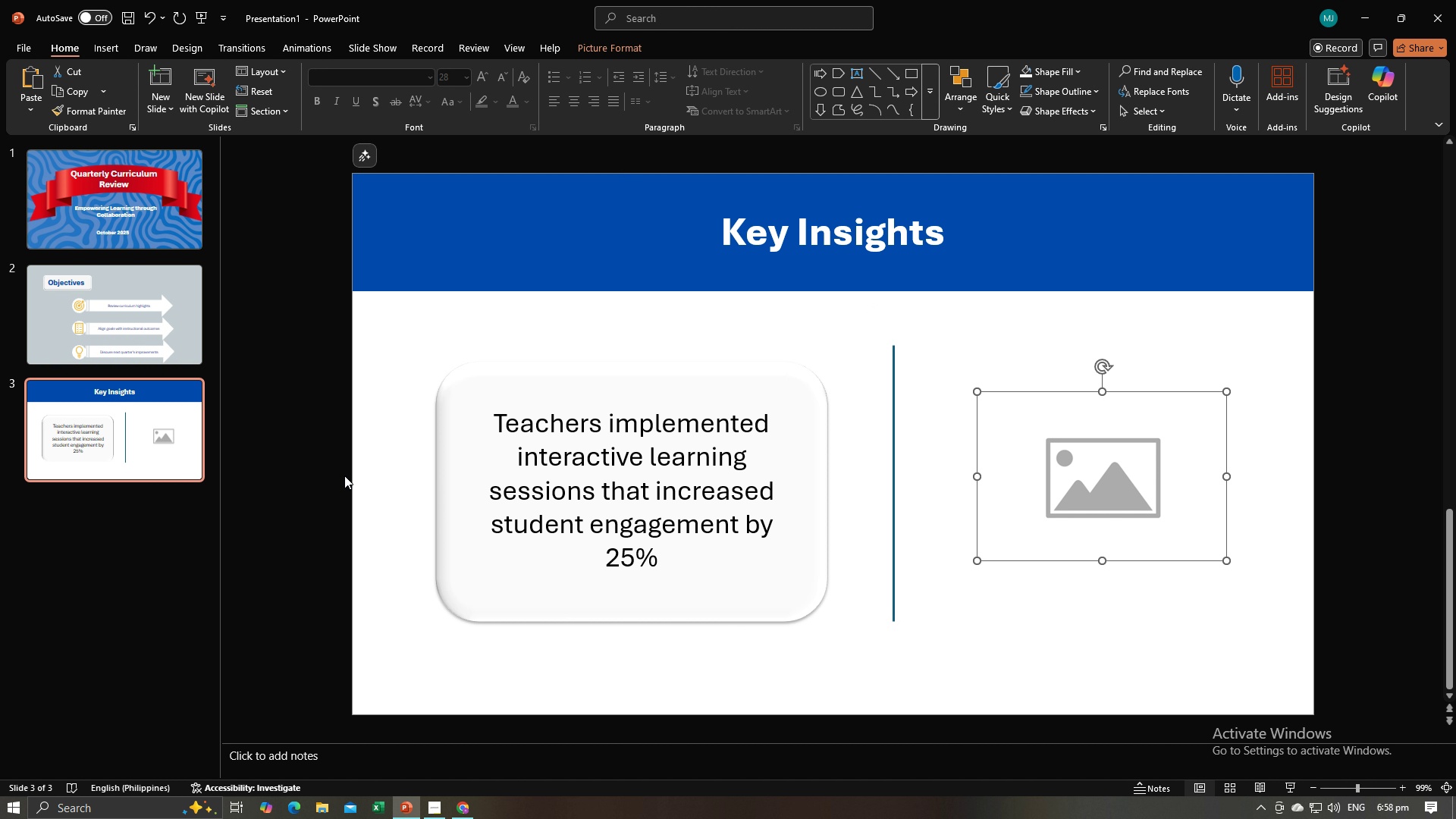 
left_click([293, 475])
 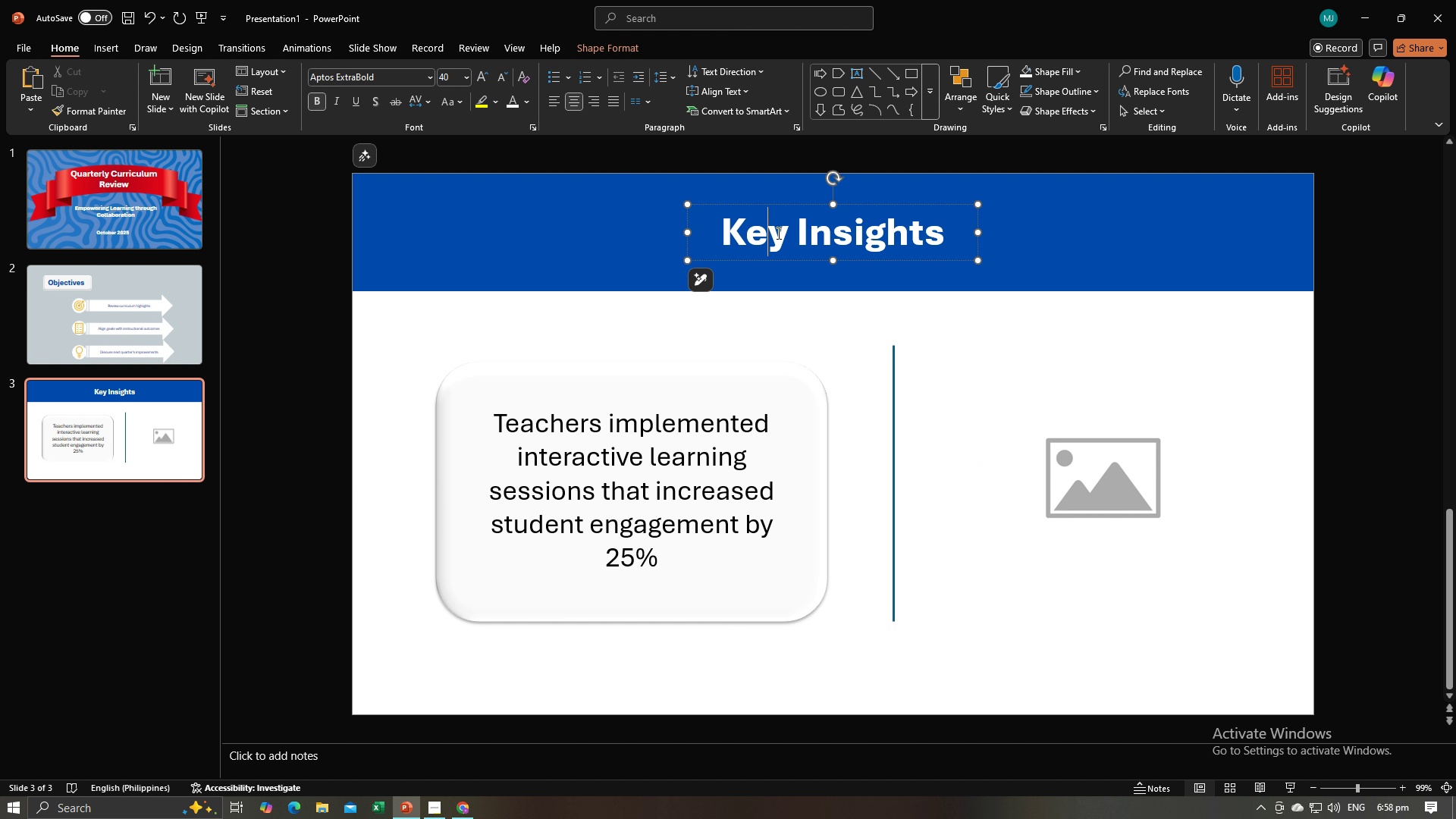 
left_click([777, 233])
 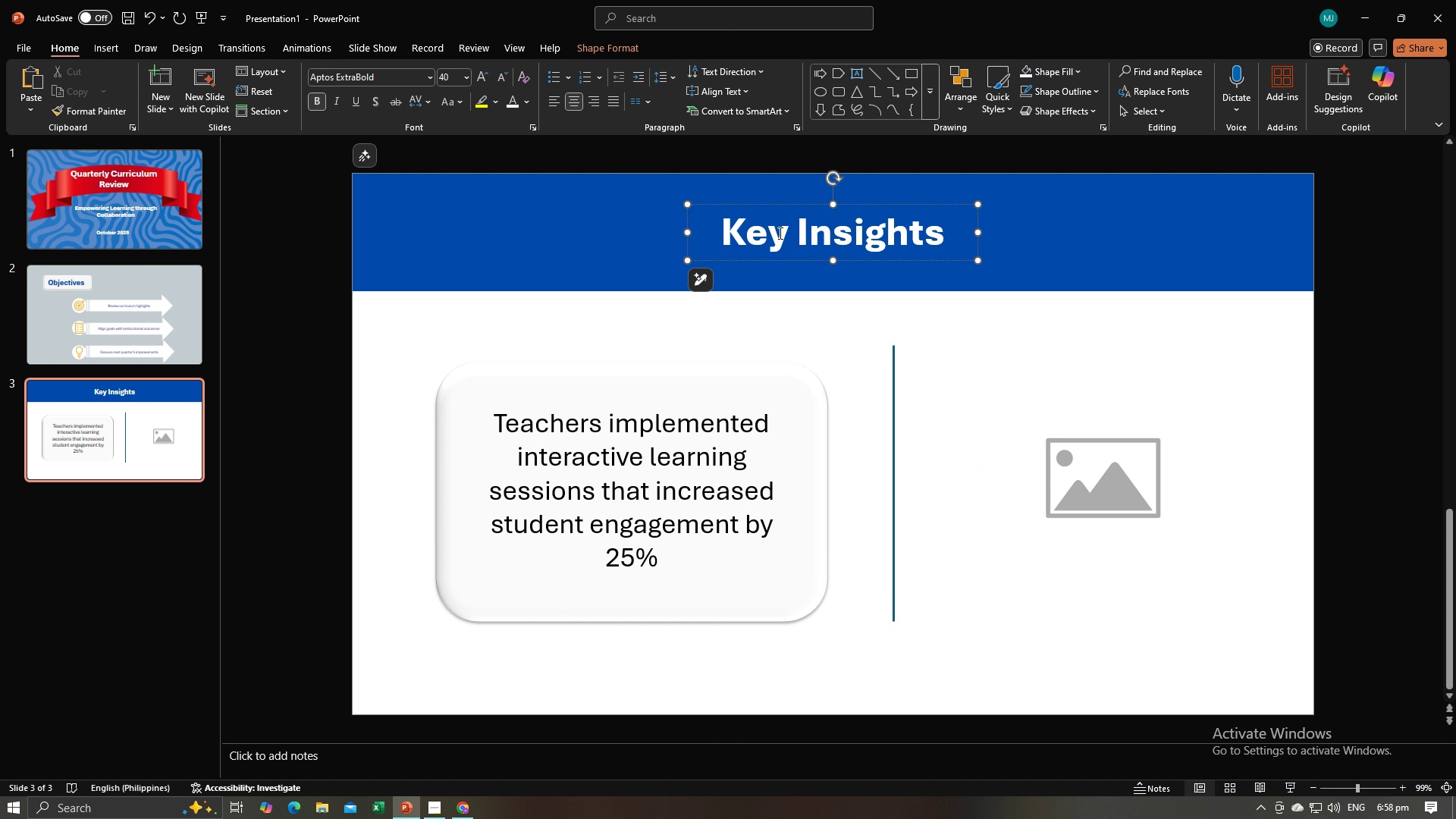 
key(Control+A)
 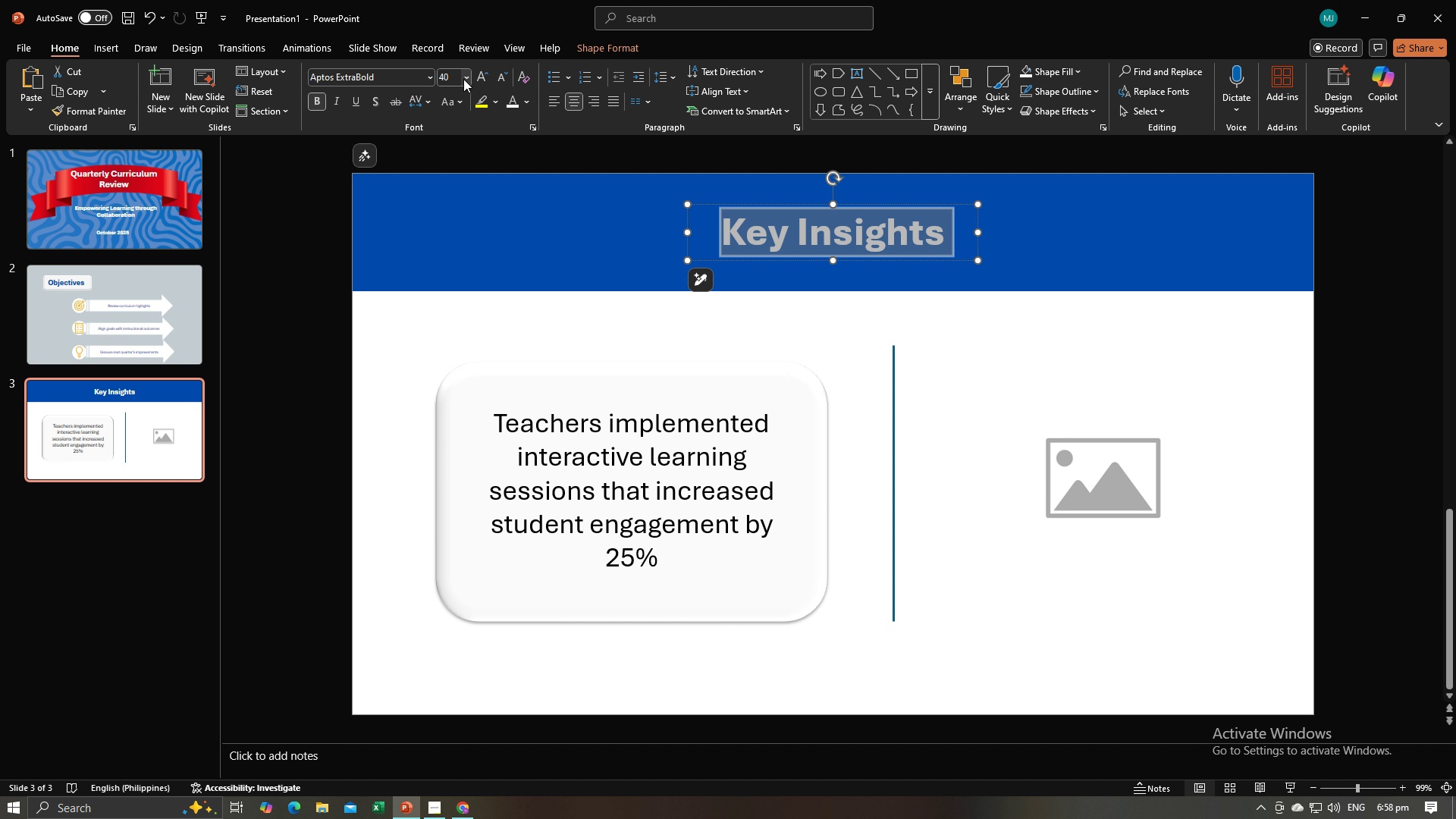 
left_click([463, 79])
 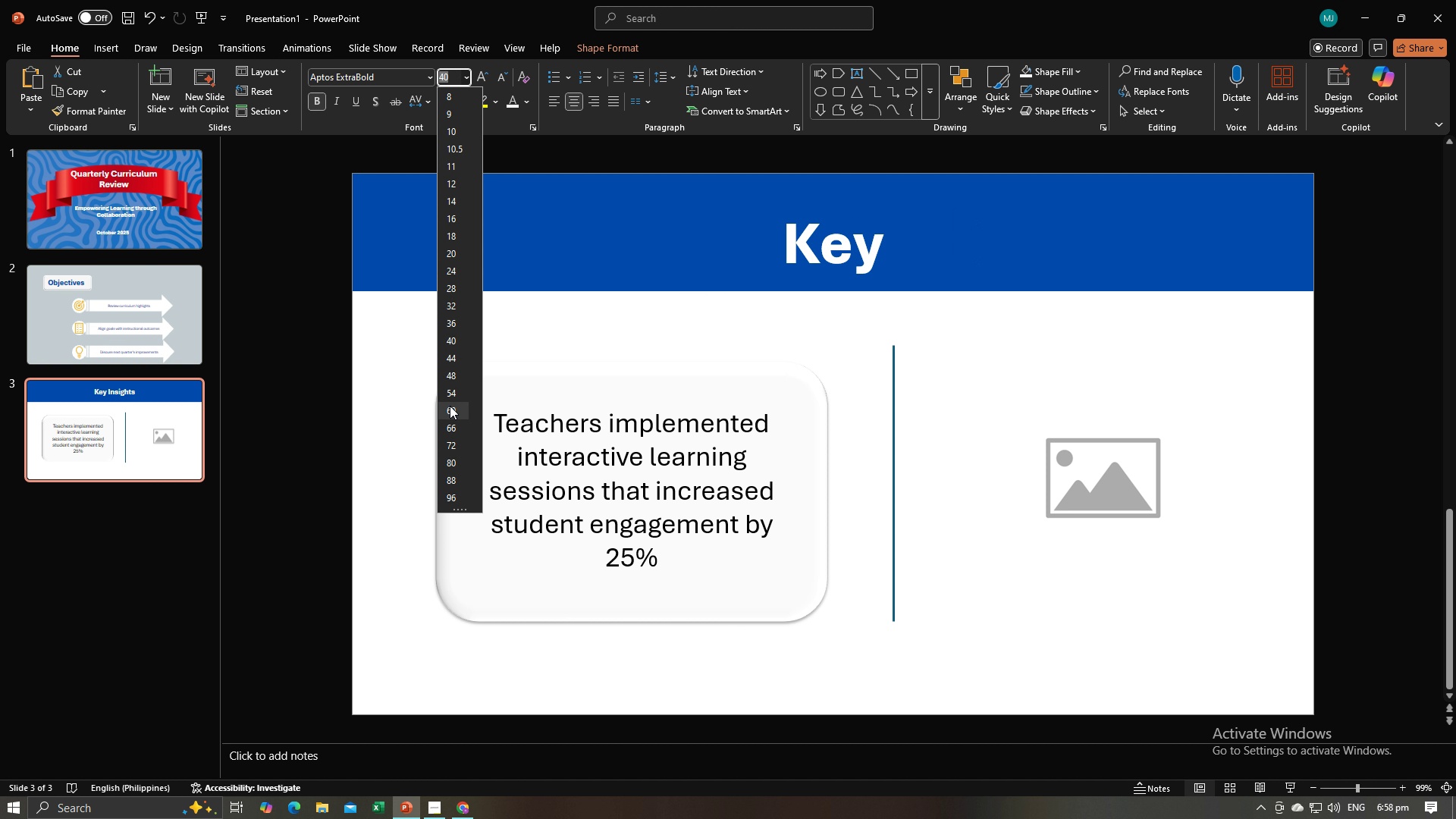 
left_click([450, 406])
 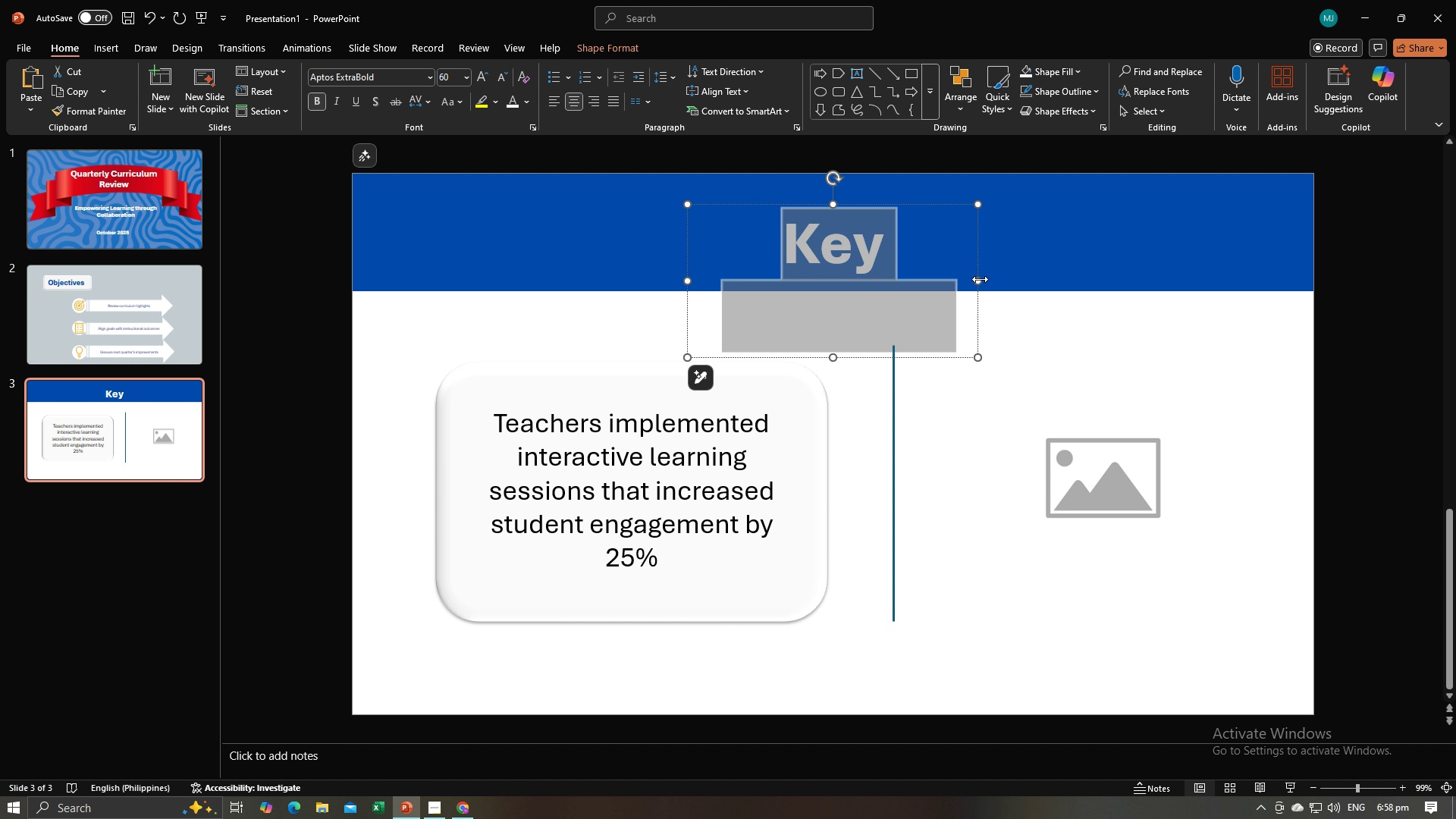 
left_click_drag(start_coordinate=[979, 281], to_coordinate=[1062, 282])
 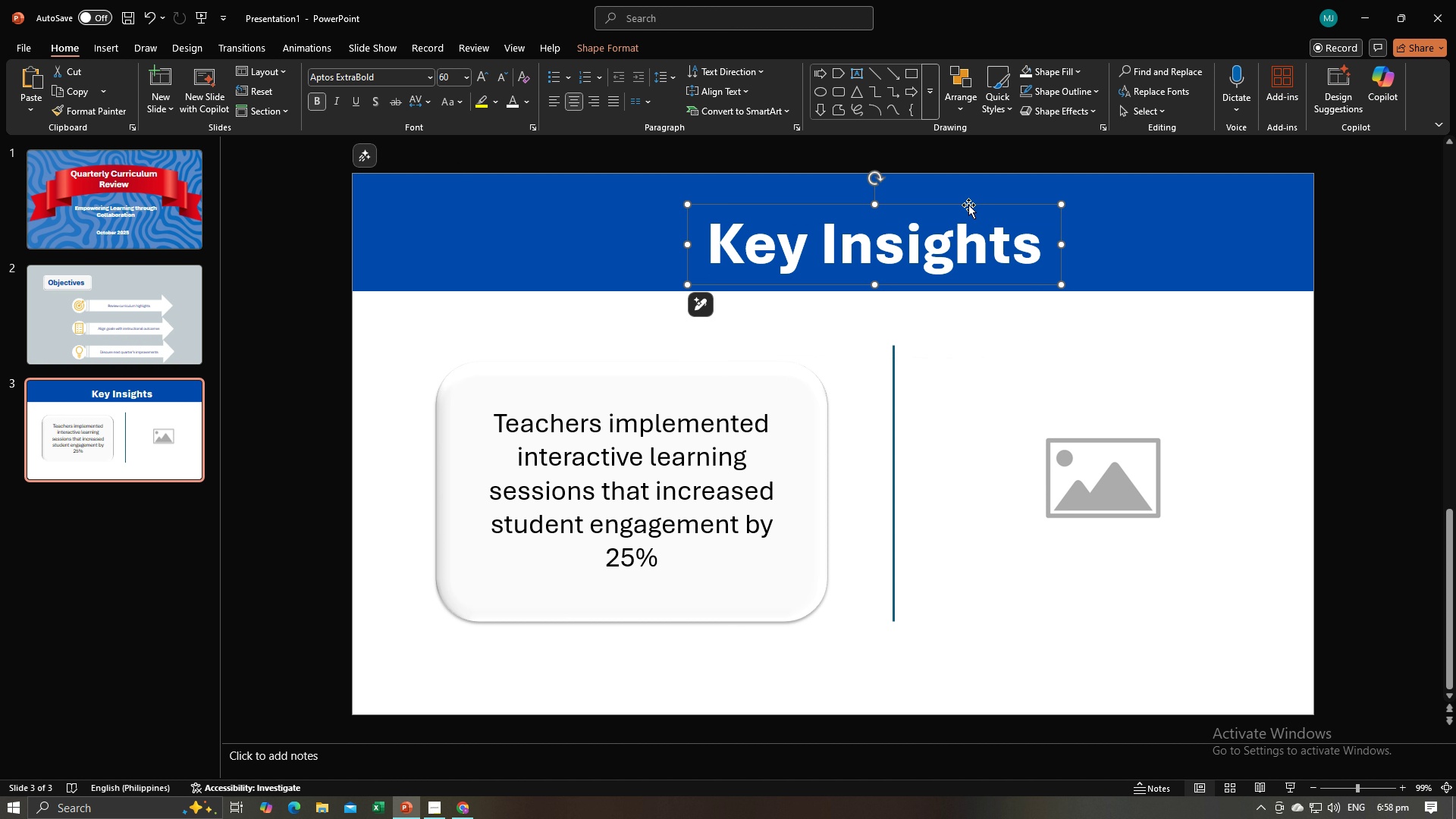 
left_click_drag(start_coordinate=[968, 202], to_coordinate=[988, 192])
 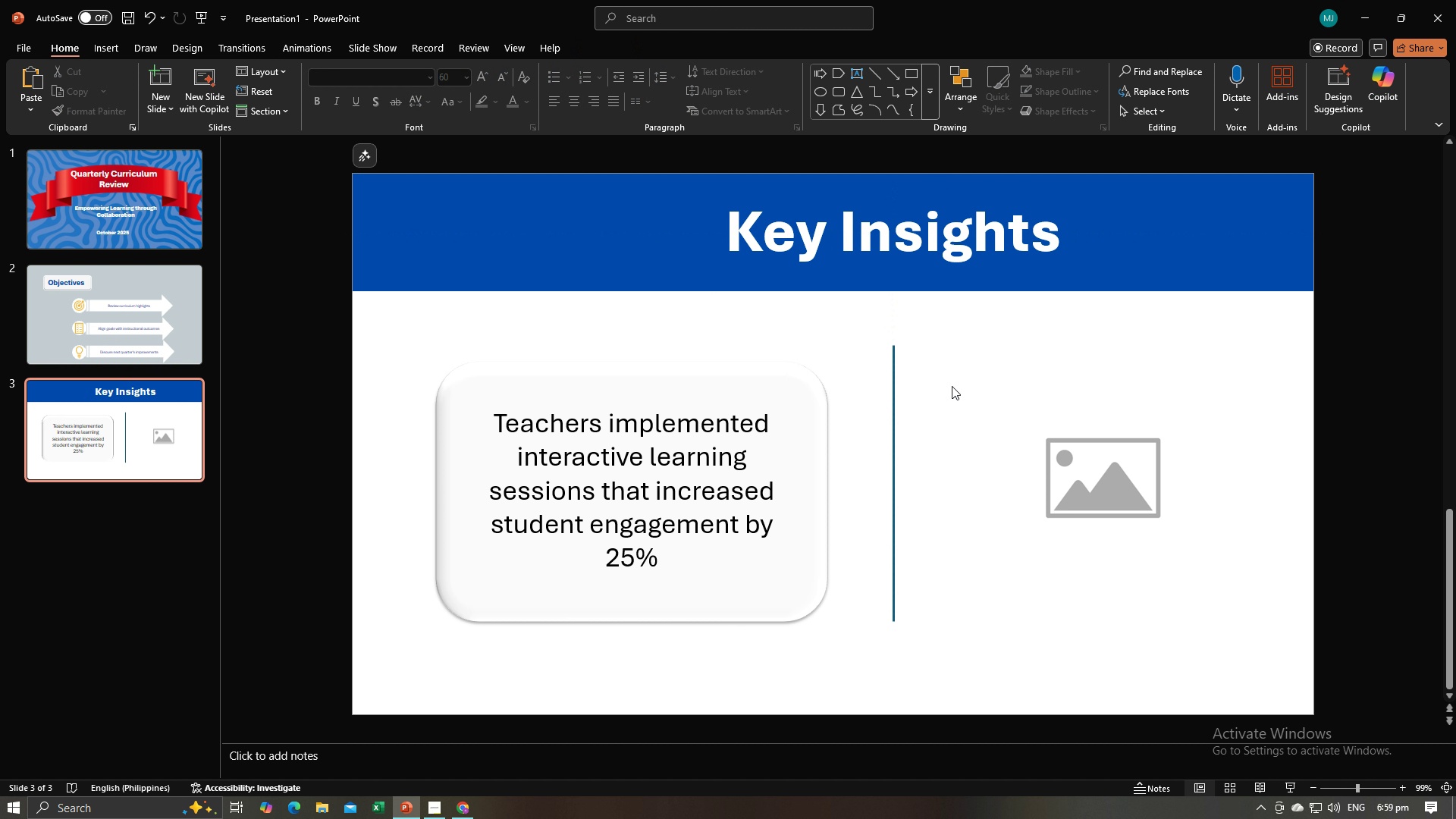 
left_click([952, 386])
 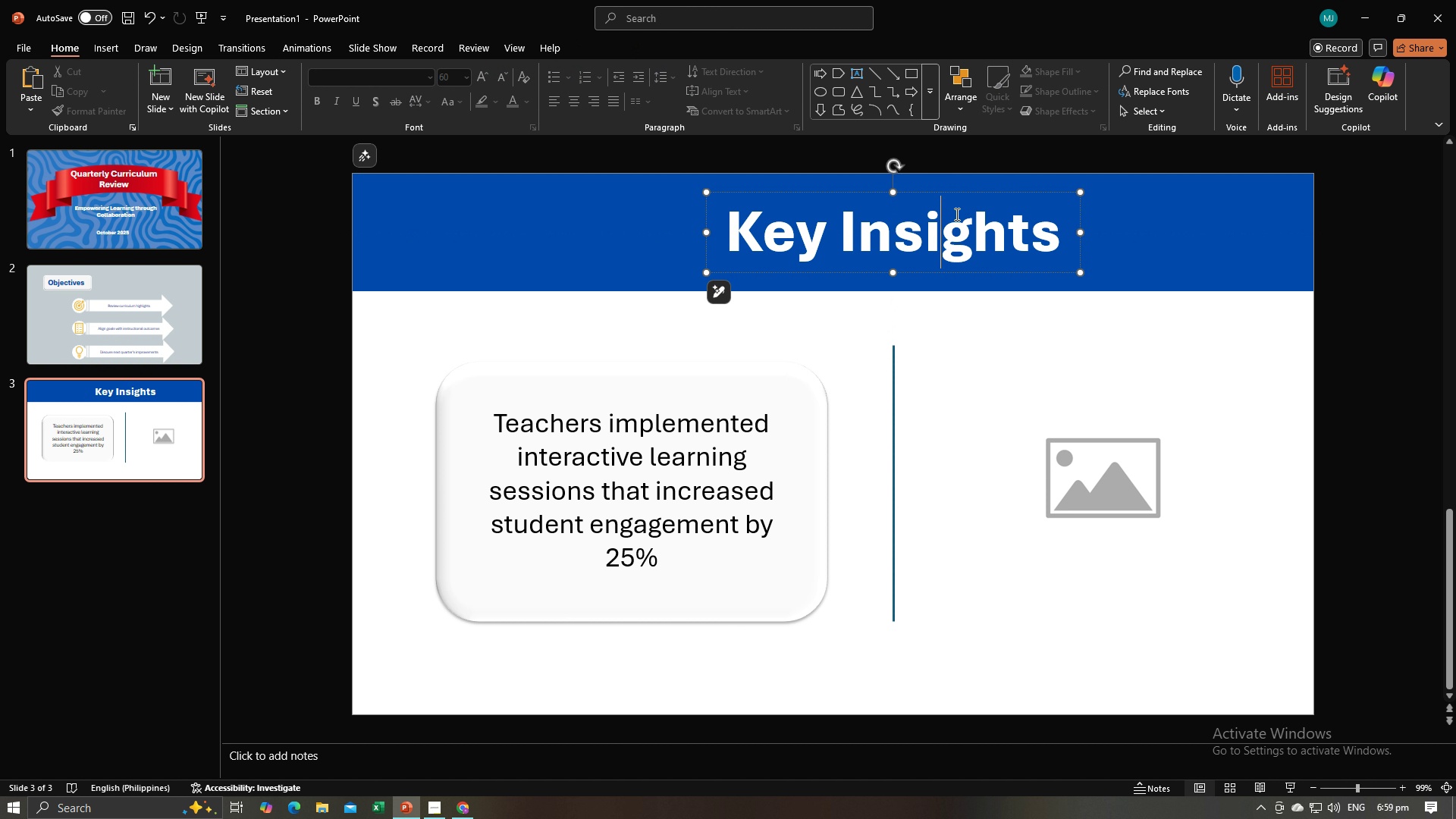 
left_click([956, 214])
 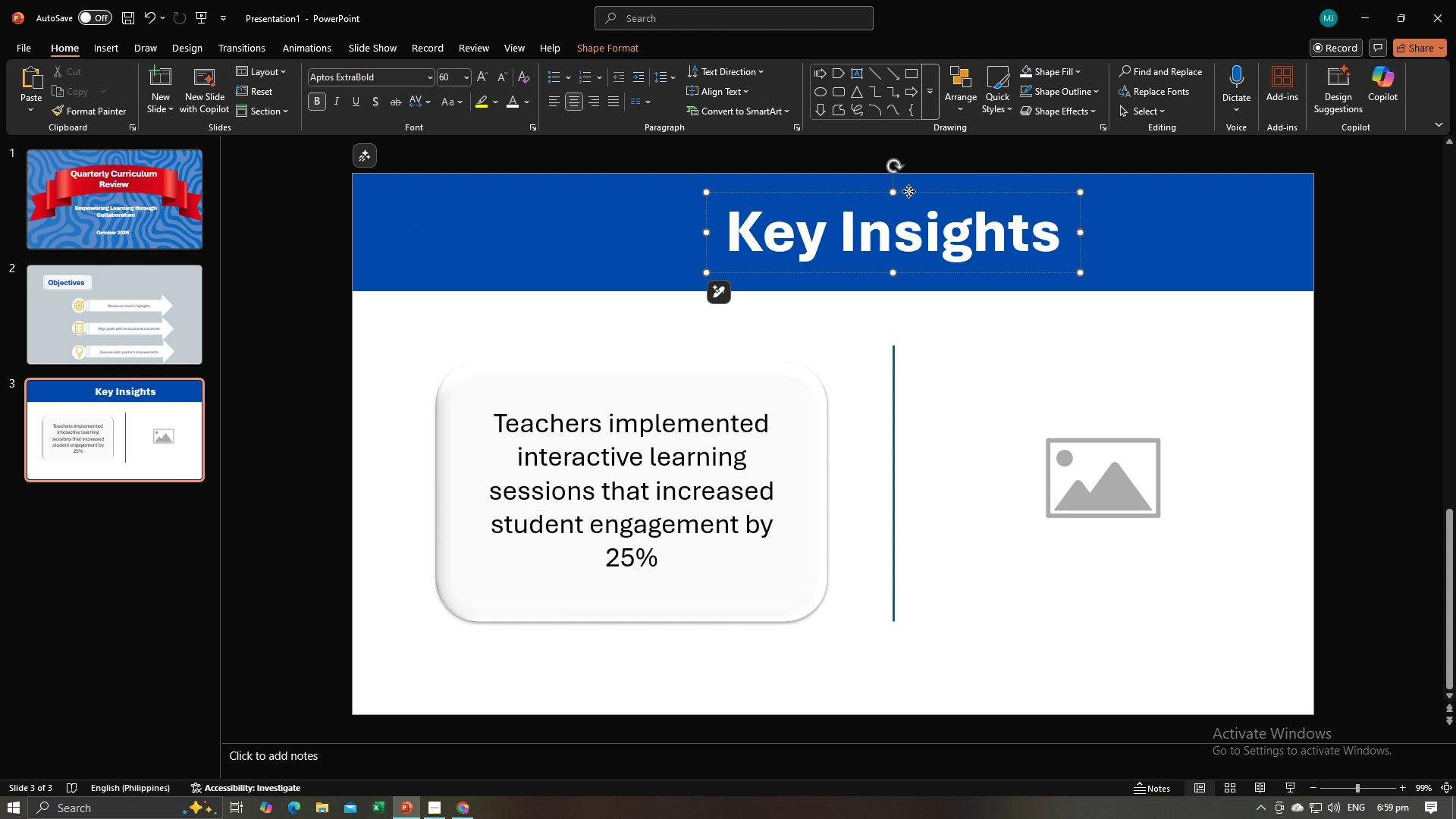 
left_click_drag(start_coordinate=[908, 191], to_coordinate=[847, 193])
 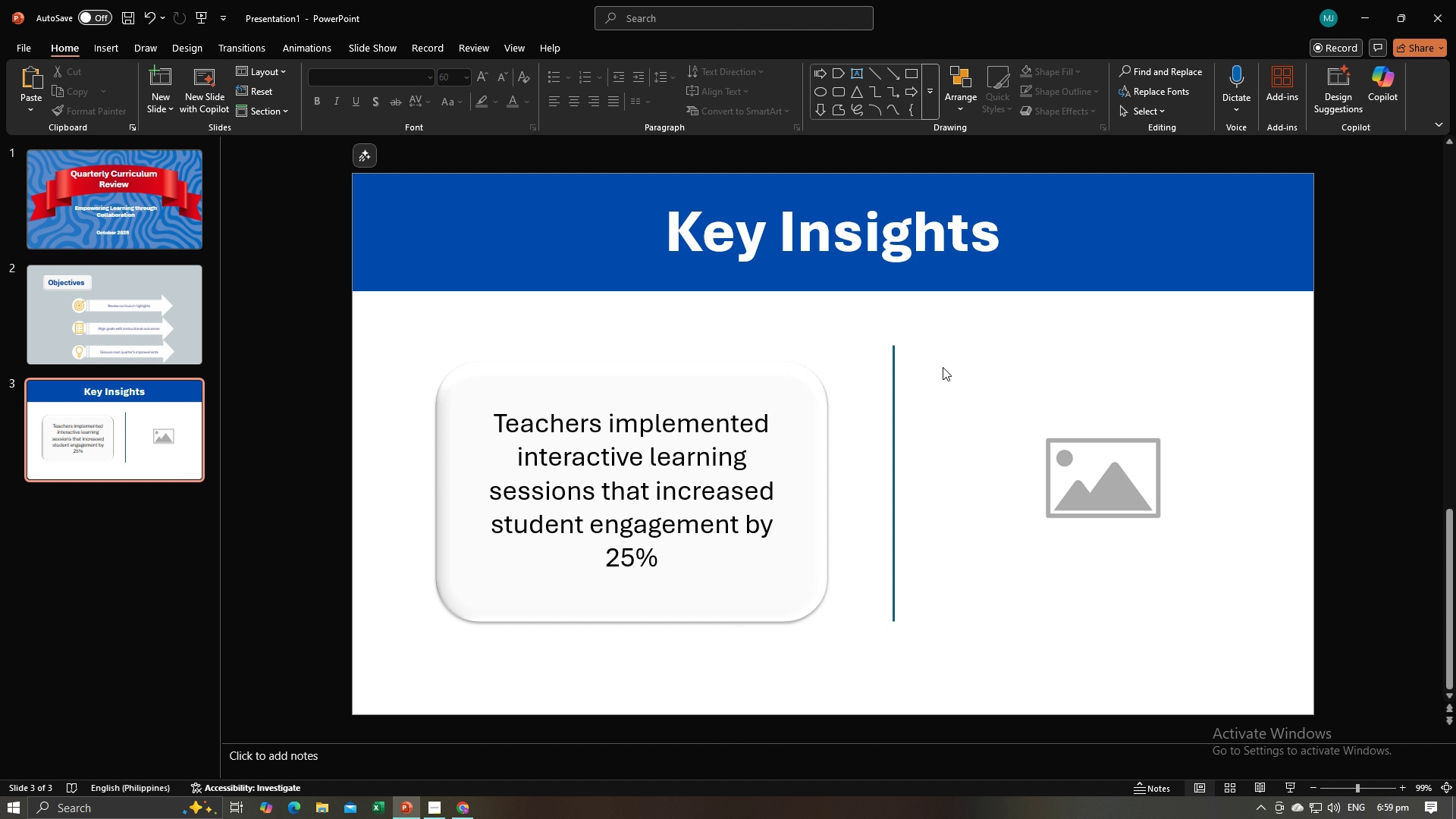 
left_click([943, 367])
 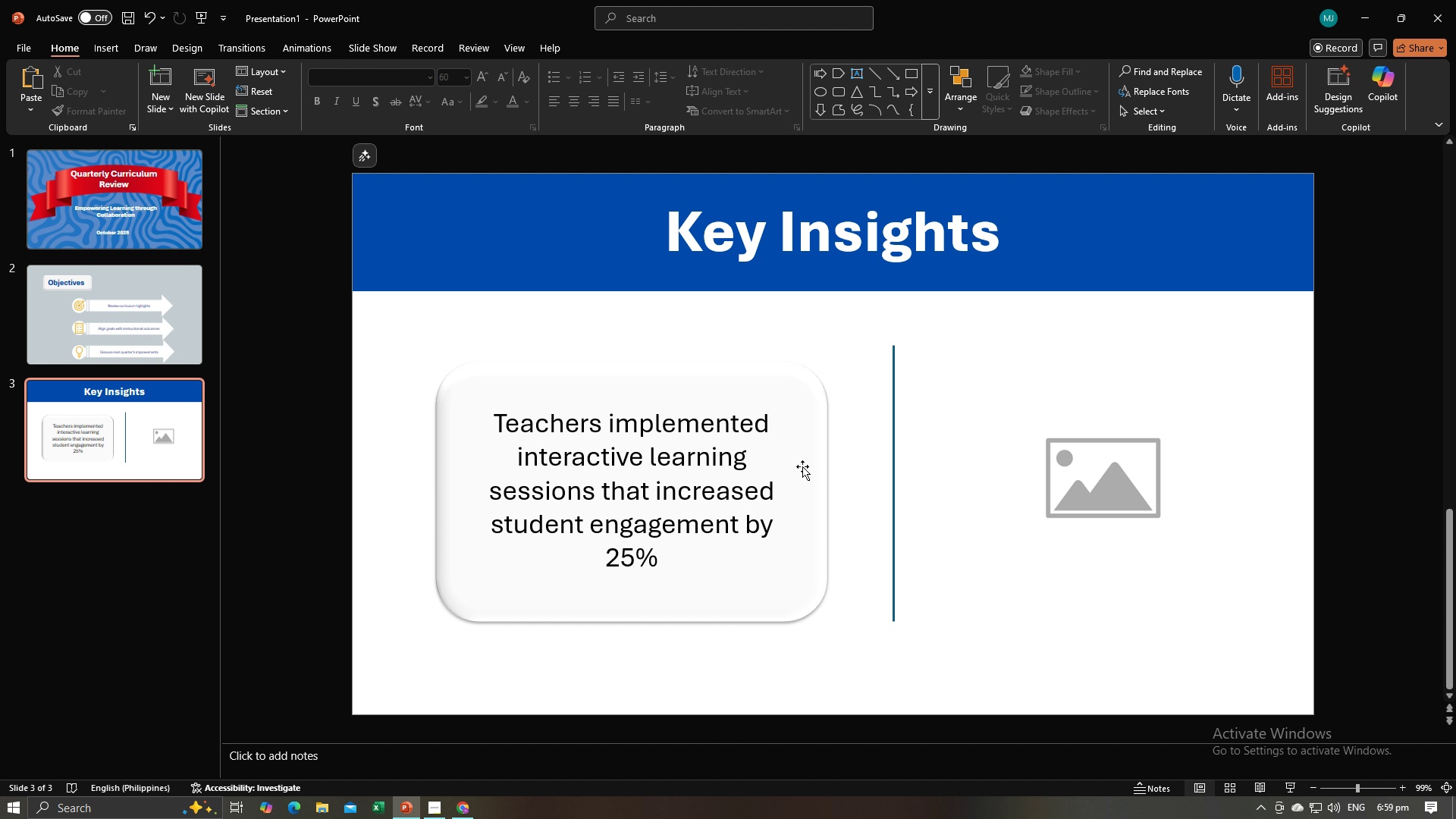 
left_click([802, 468])
 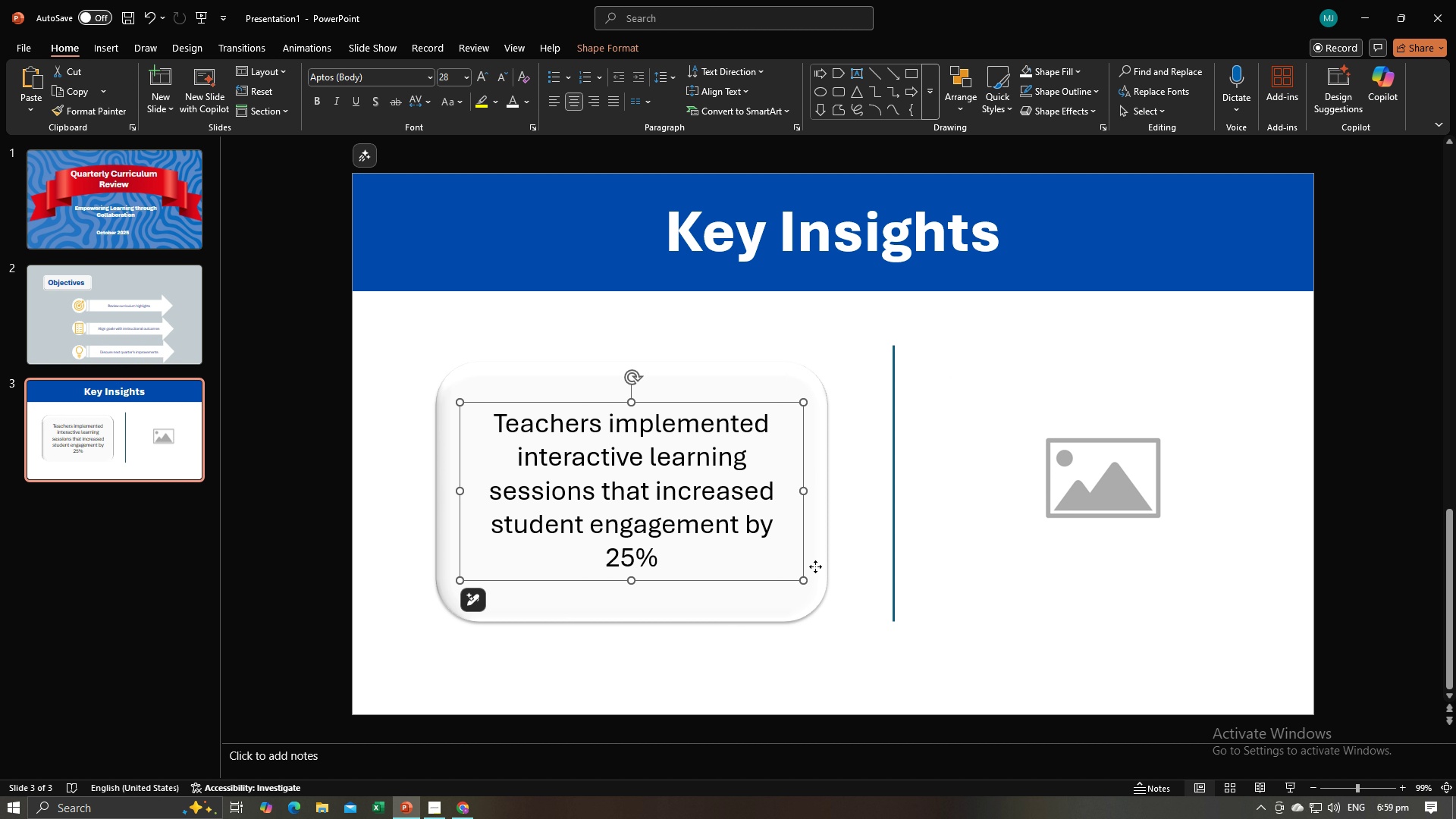 
left_click([815, 566])
 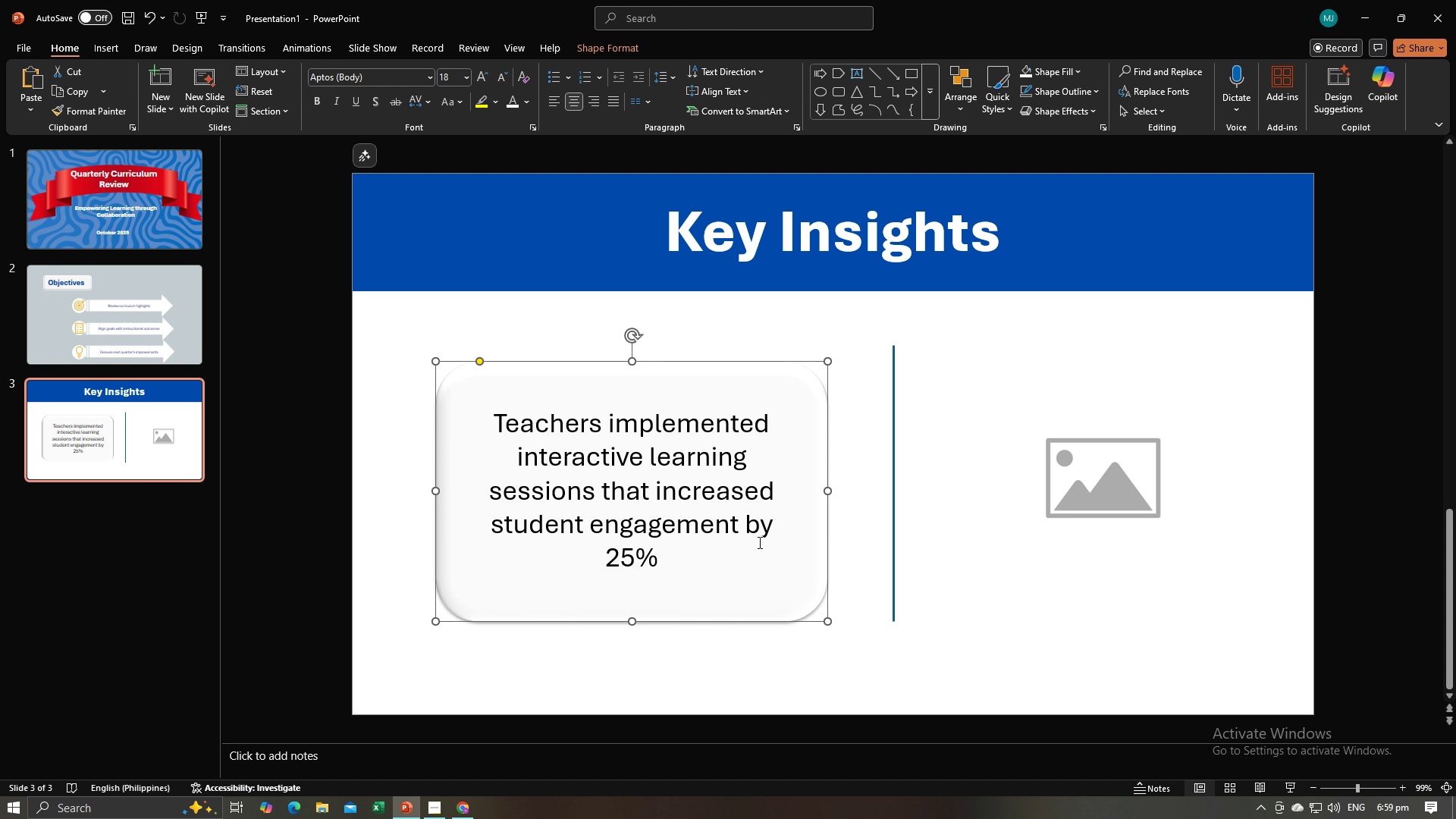 
hold_key(key=ControlLeft, duration=0.7)
 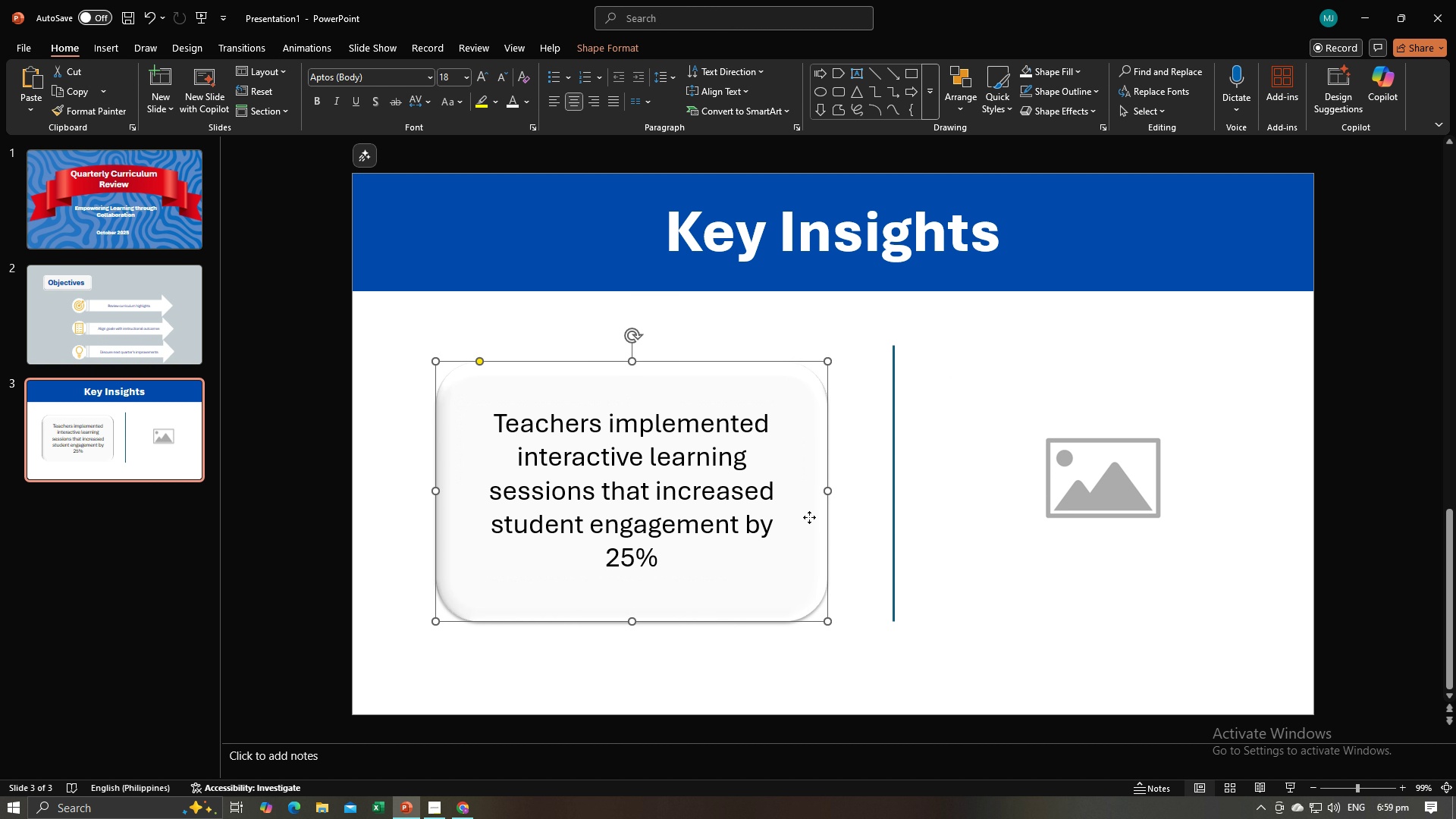 
right_click([809, 517])
 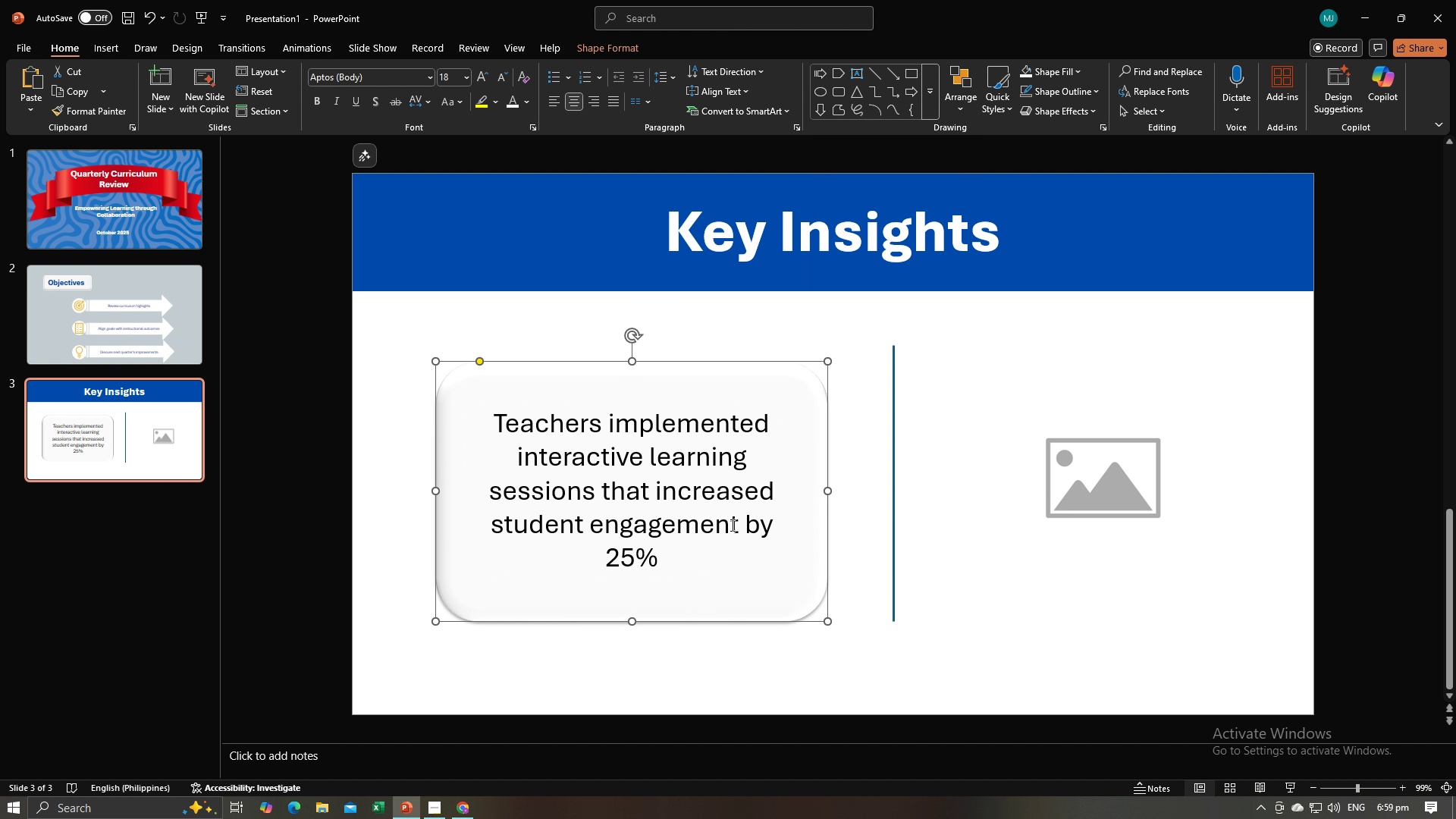 
left_click([731, 525])
 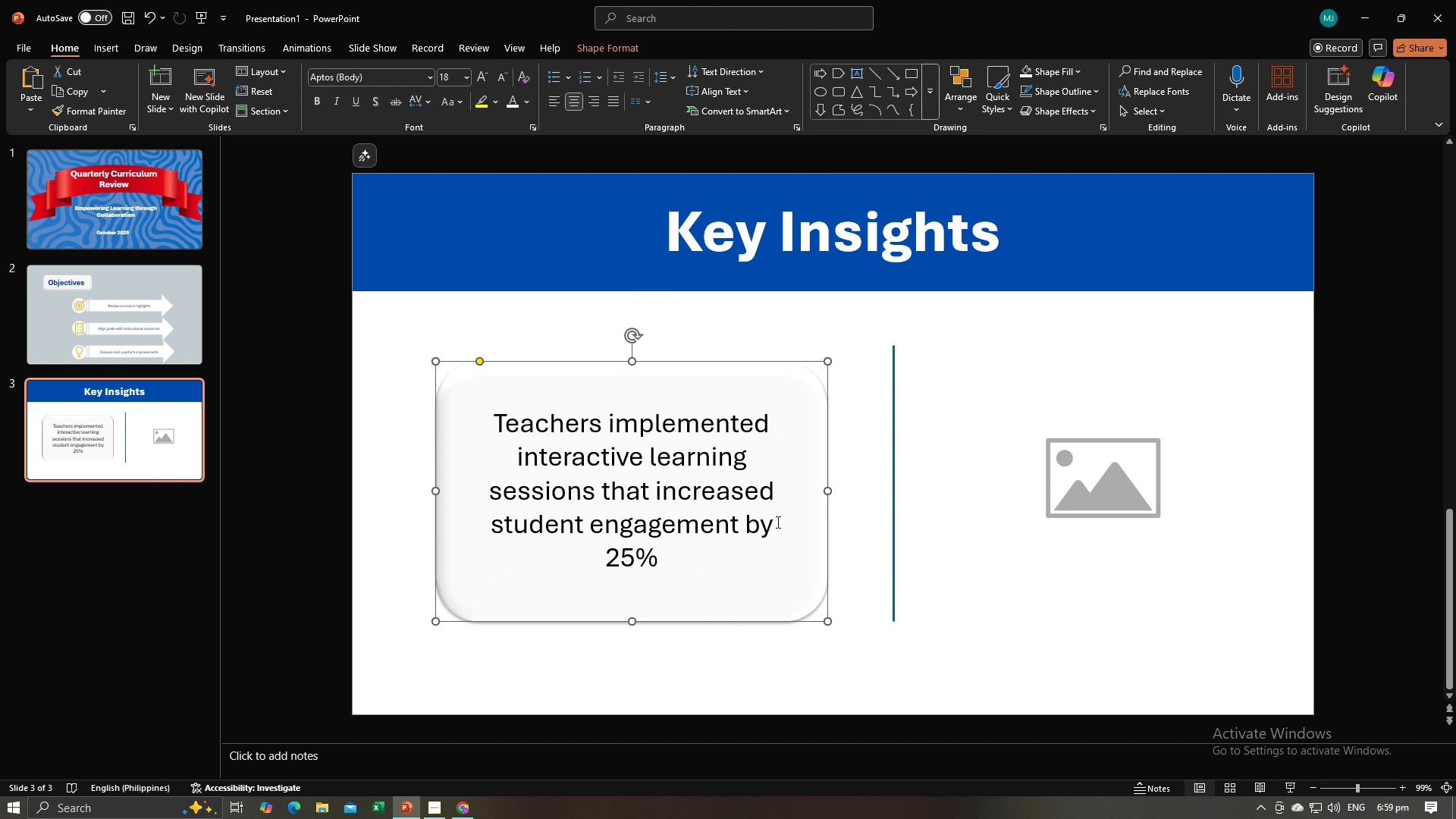 
hold_key(key=ControlLeft, duration=0.75)
left_click([764, 521])
 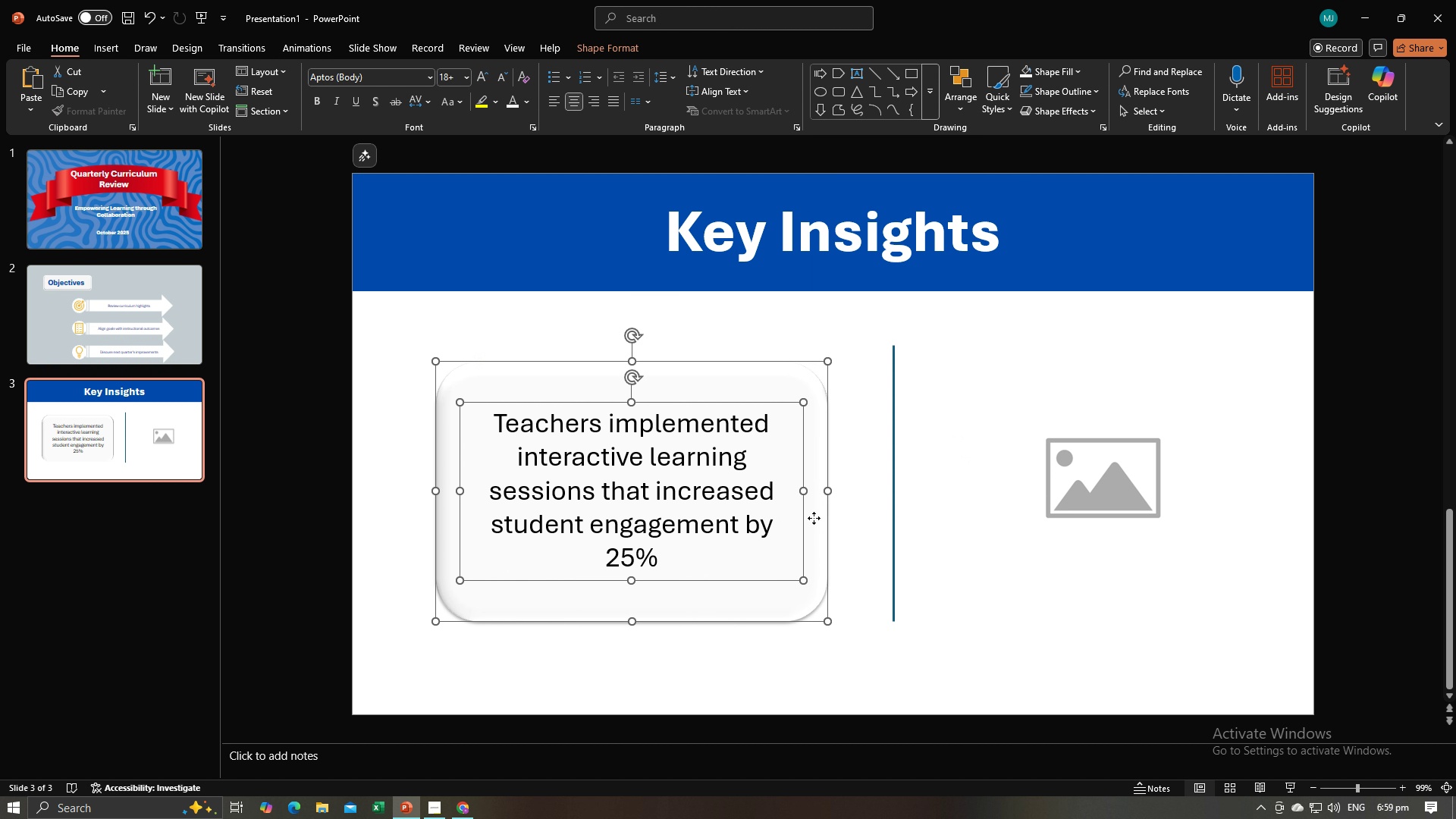 
right_click([814, 518])
 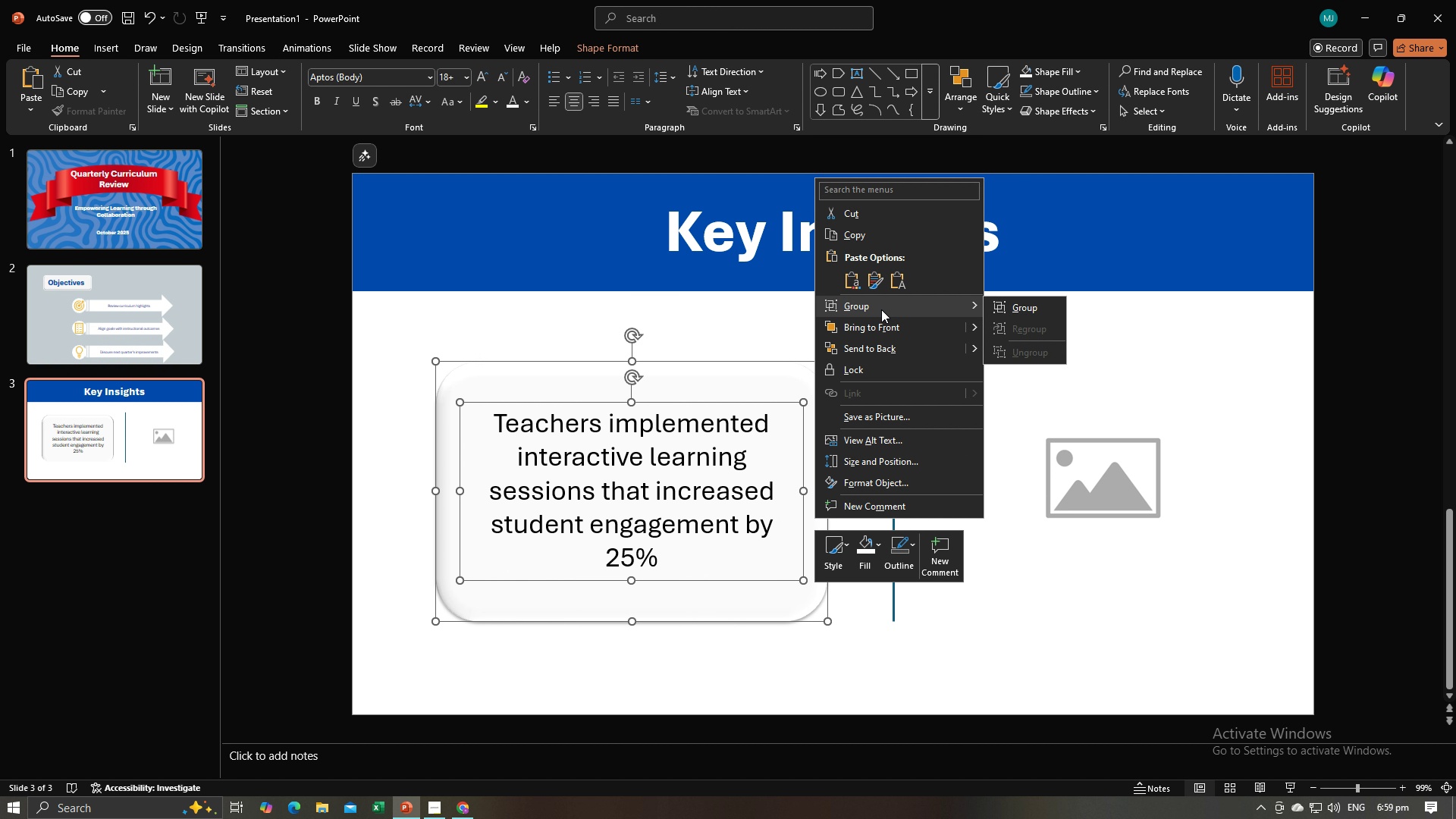 
left_click([881, 309])
 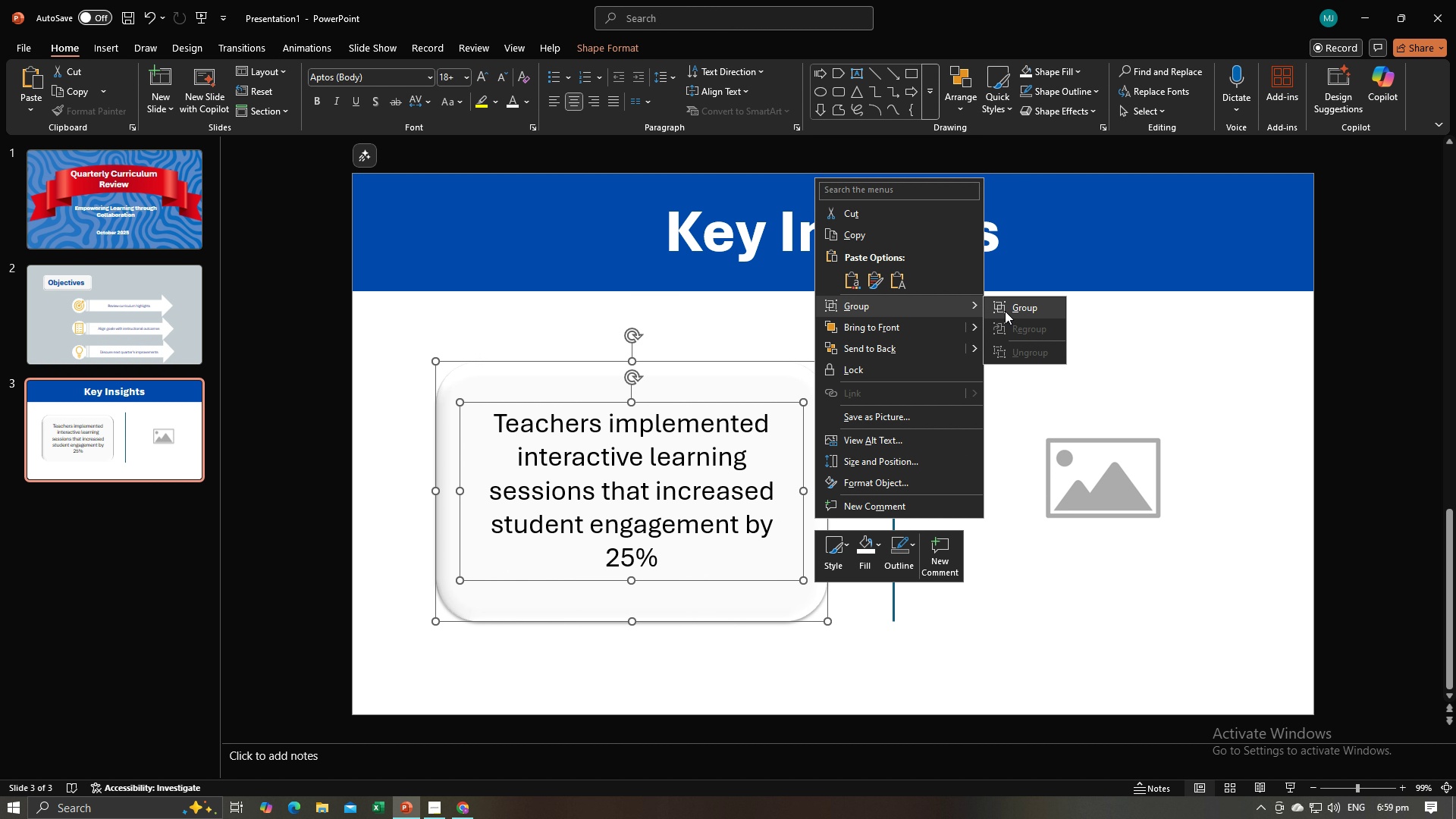 
left_click([1005, 311])
 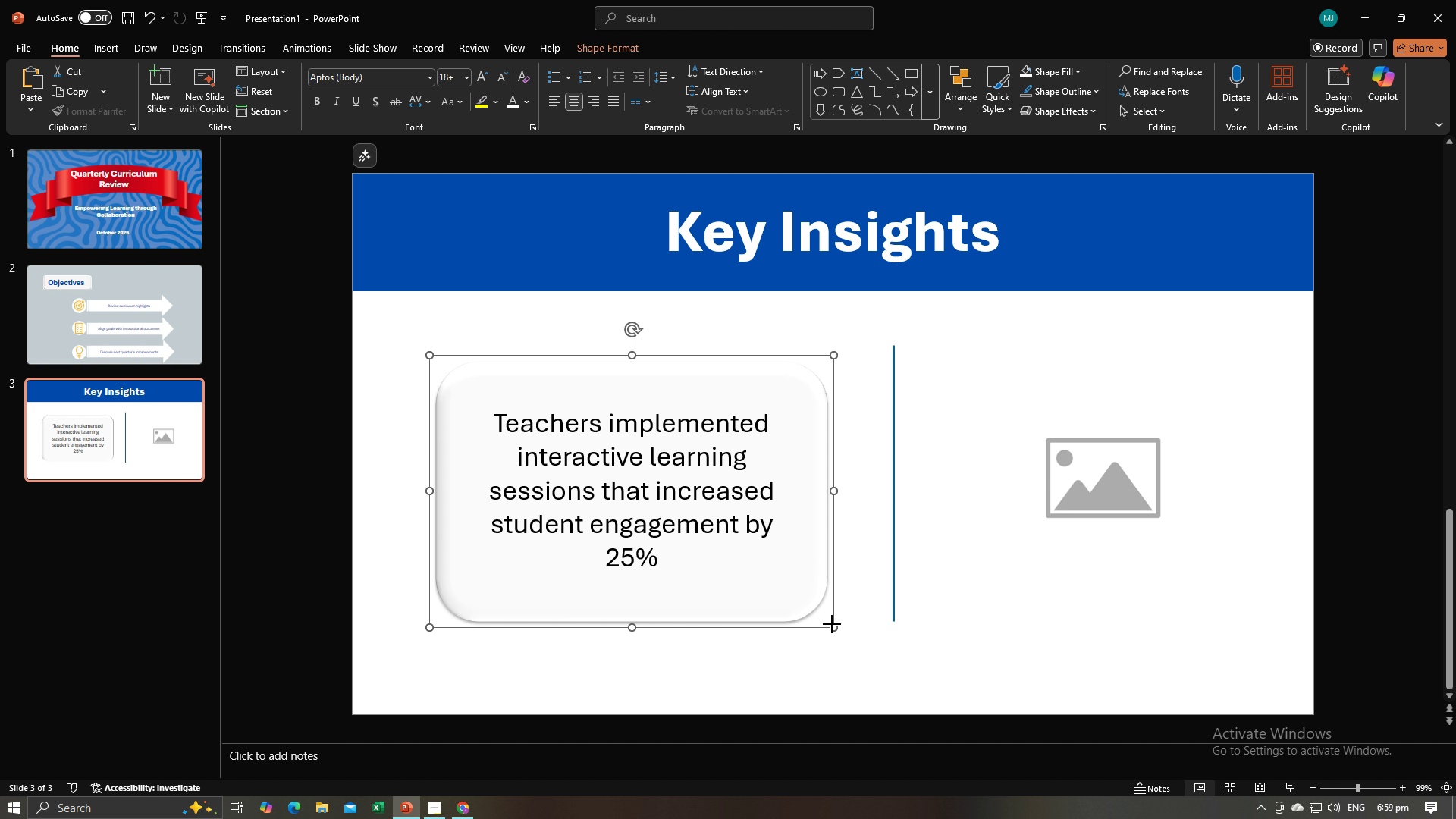 
left_click_drag(start_coordinate=[832, 624], to_coordinate=[720, 588])
 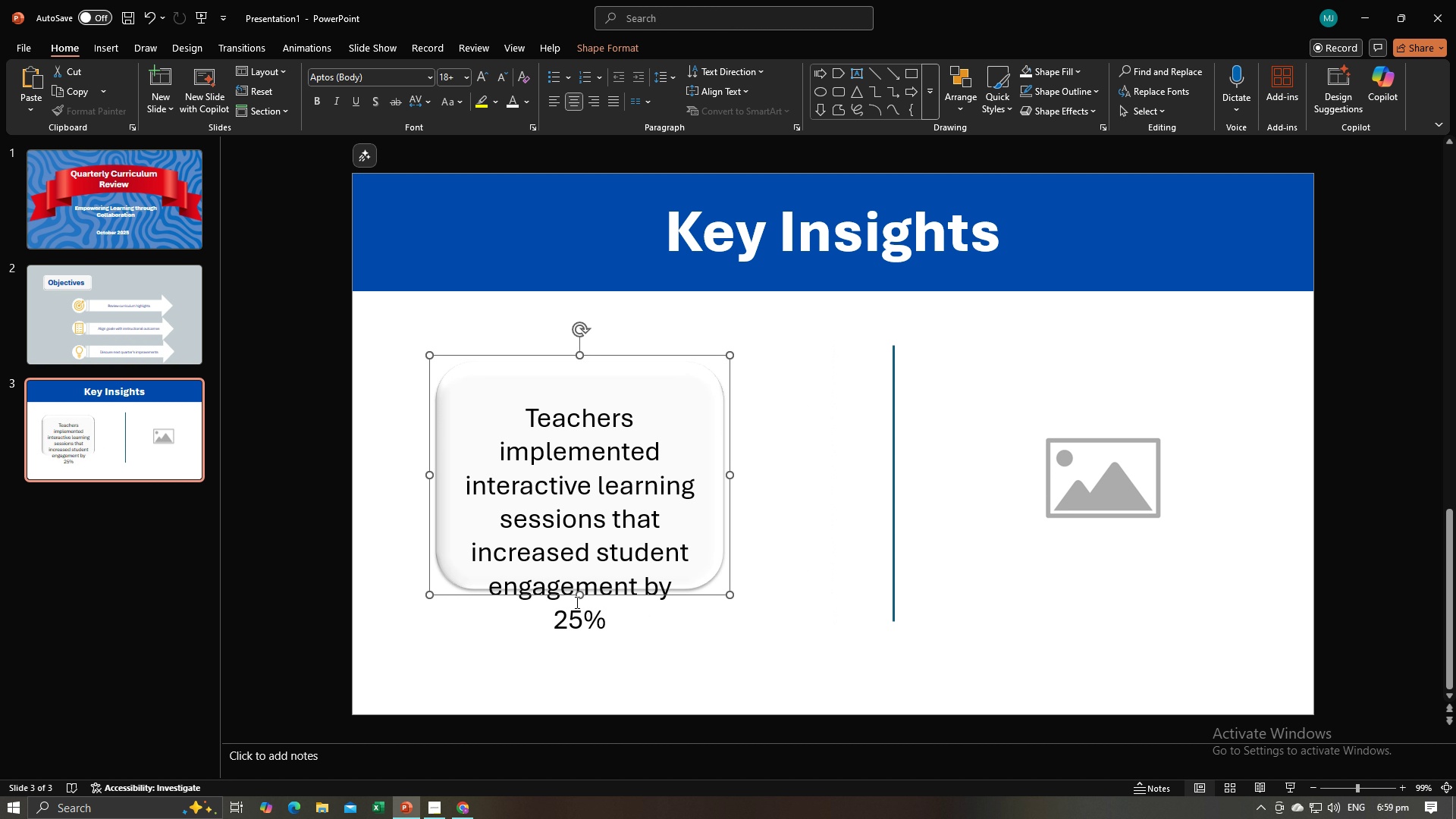 
left_click_drag(start_coordinate=[576, 598], to_coordinate=[570, 666])
 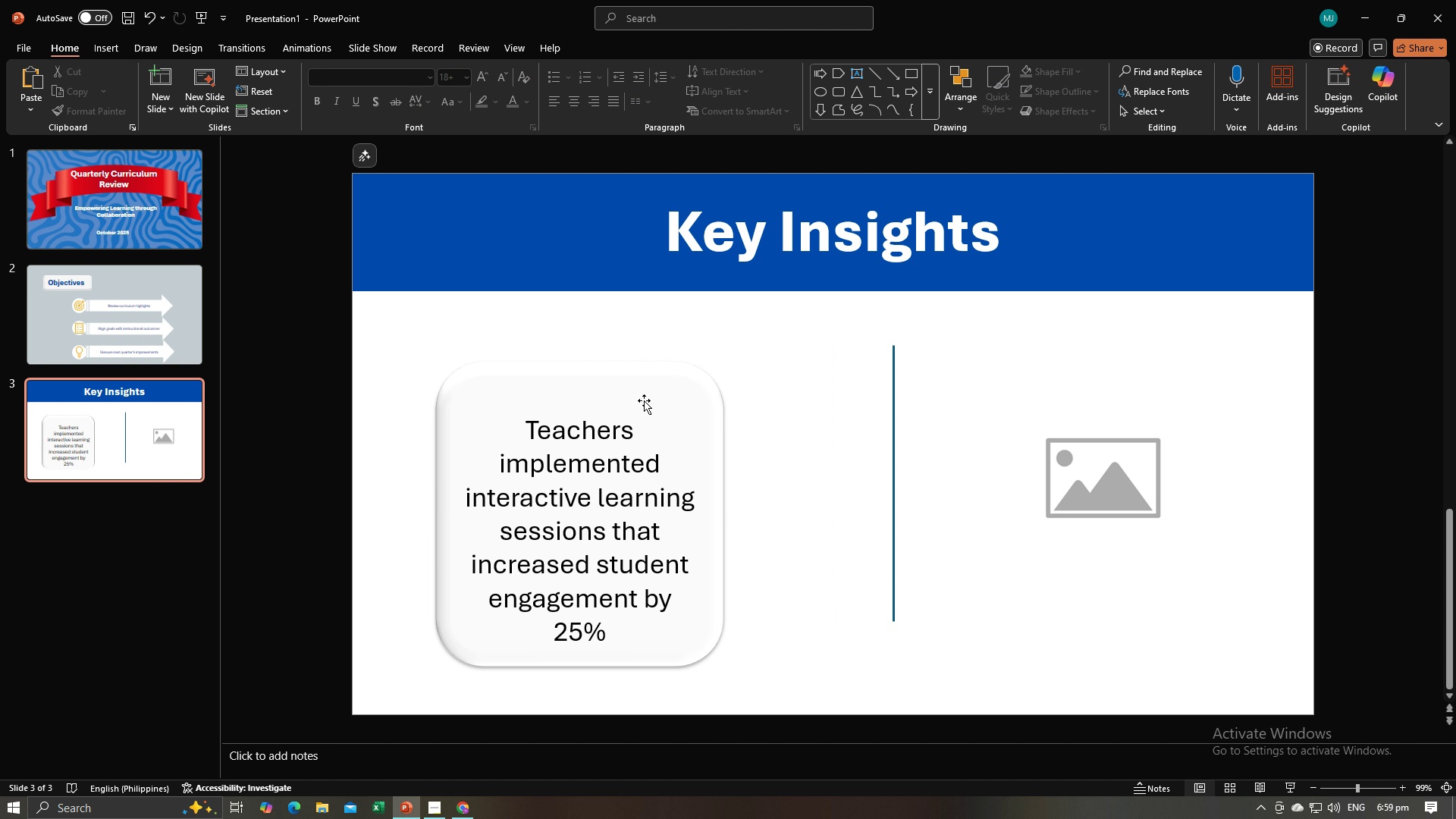 
double_click([644, 400])
 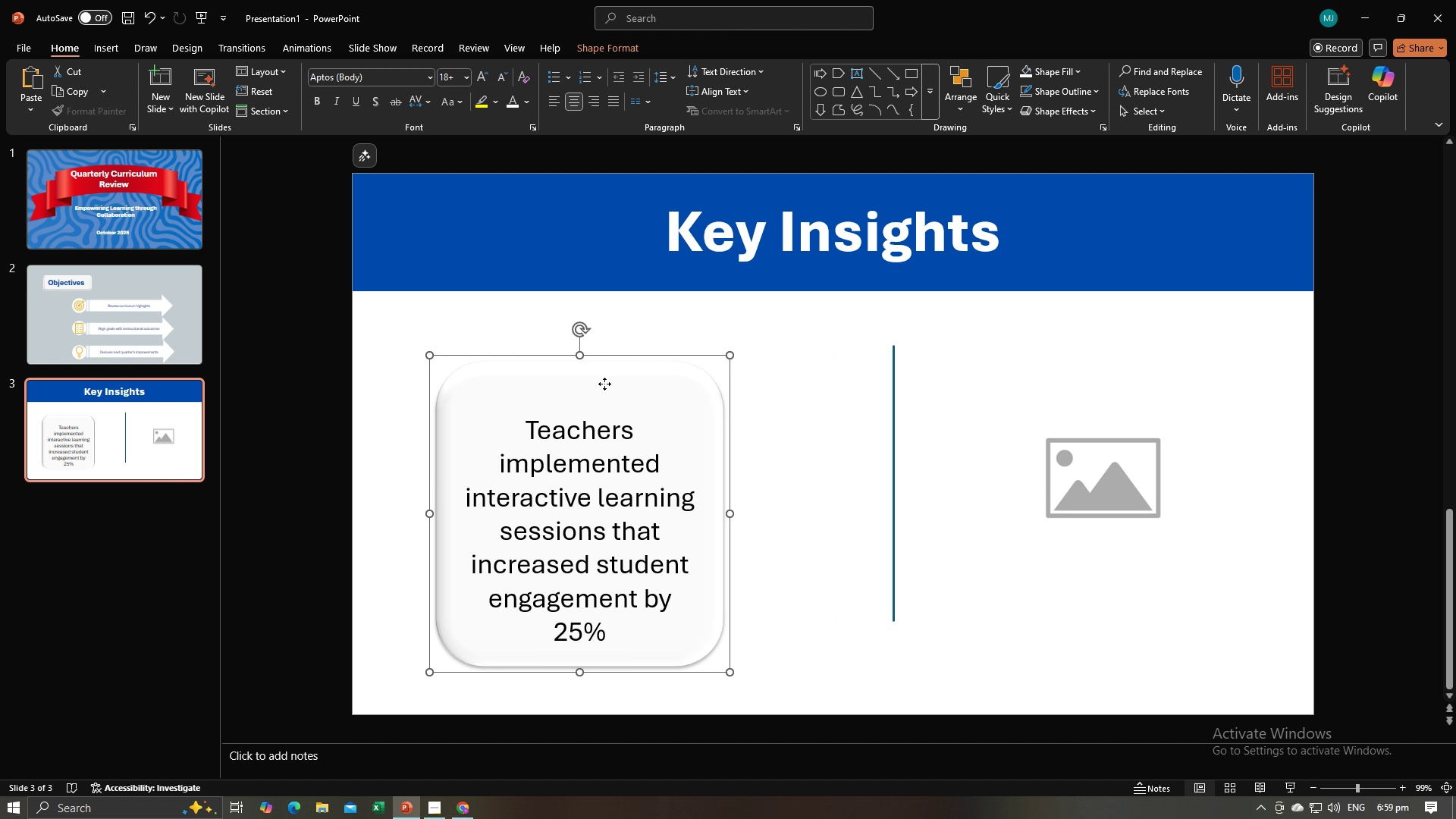 
left_click_drag(start_coordinate=[604, 384], to_coordinate=[604, 368])
 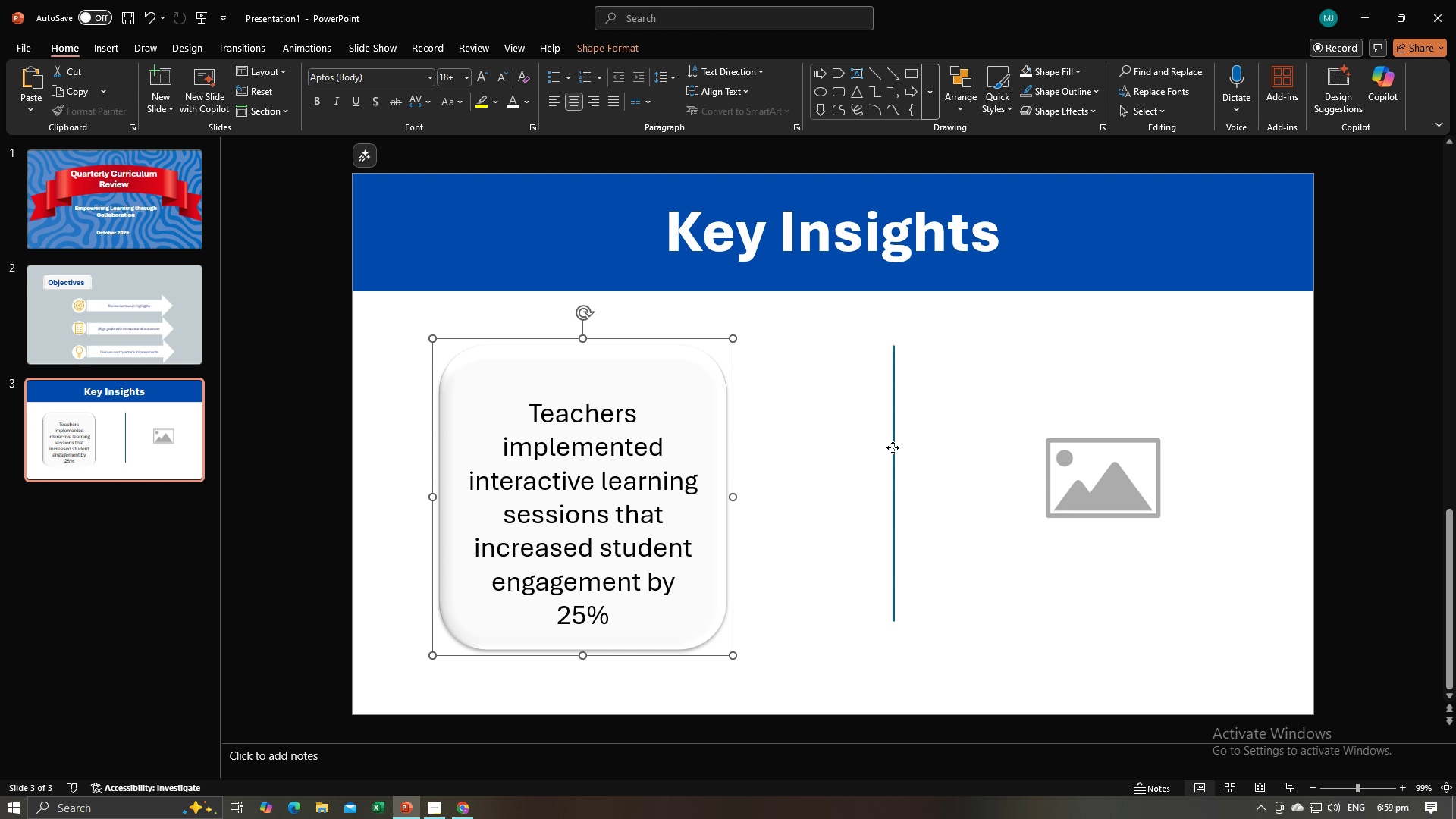 
left_click([893, 447])
 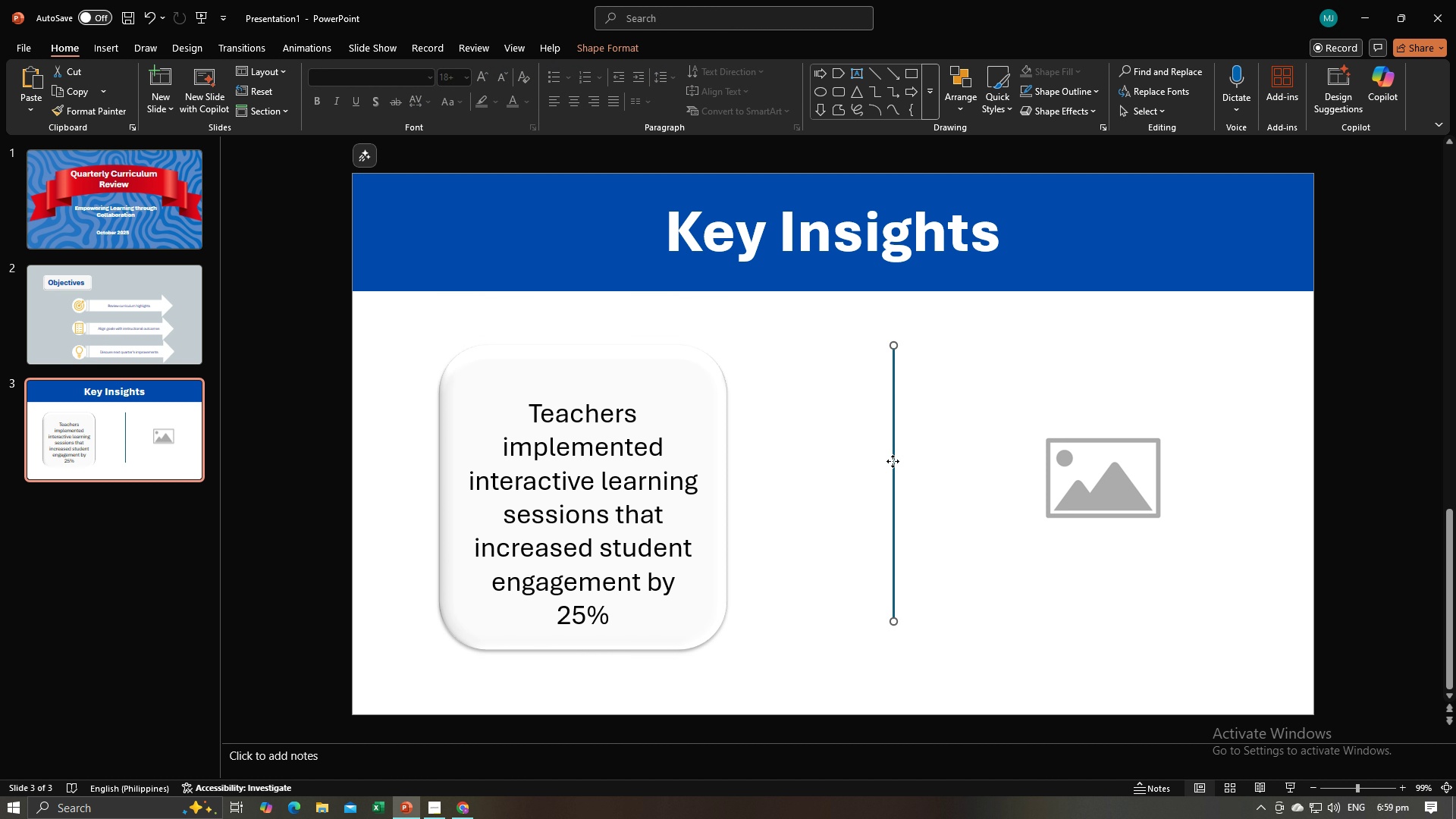 
left_click_drag(start_coordinate=[893, 461], to_coordinate=[808, 450])
 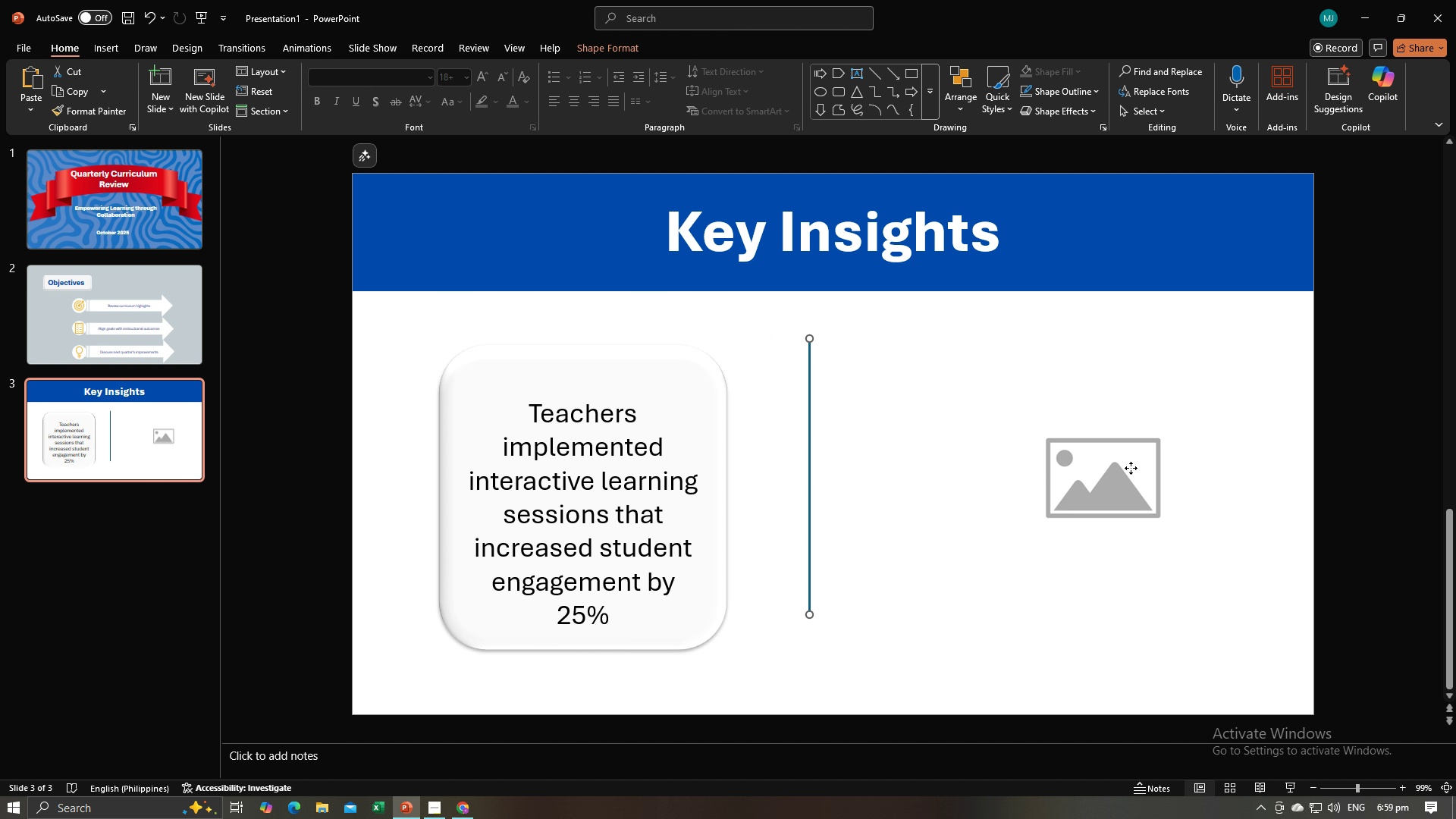 
left_click([1131, 468])
 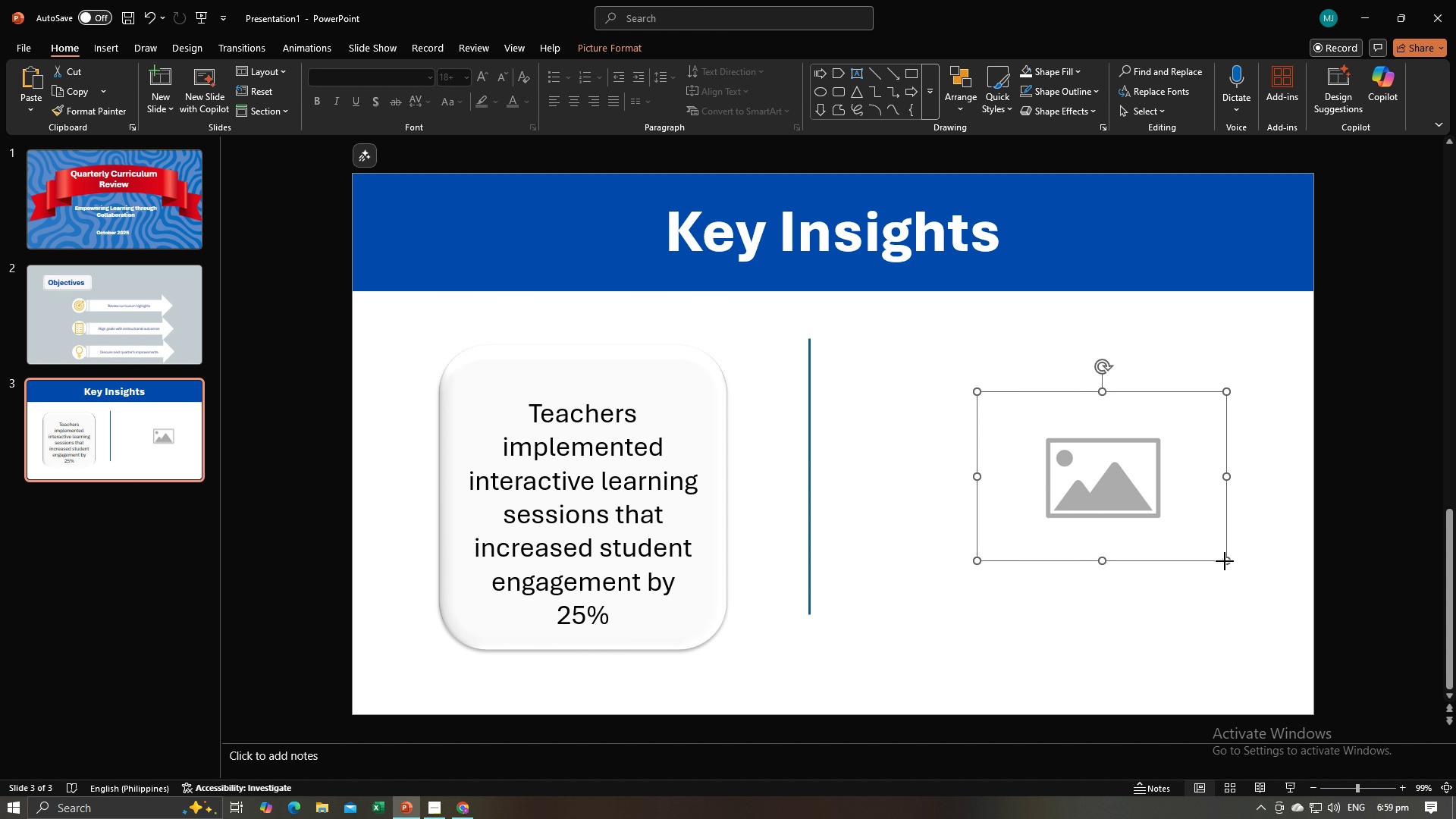 
left_click_drag(start_coordinate=[1225, 561], to_coordinate=[1260, 595])
 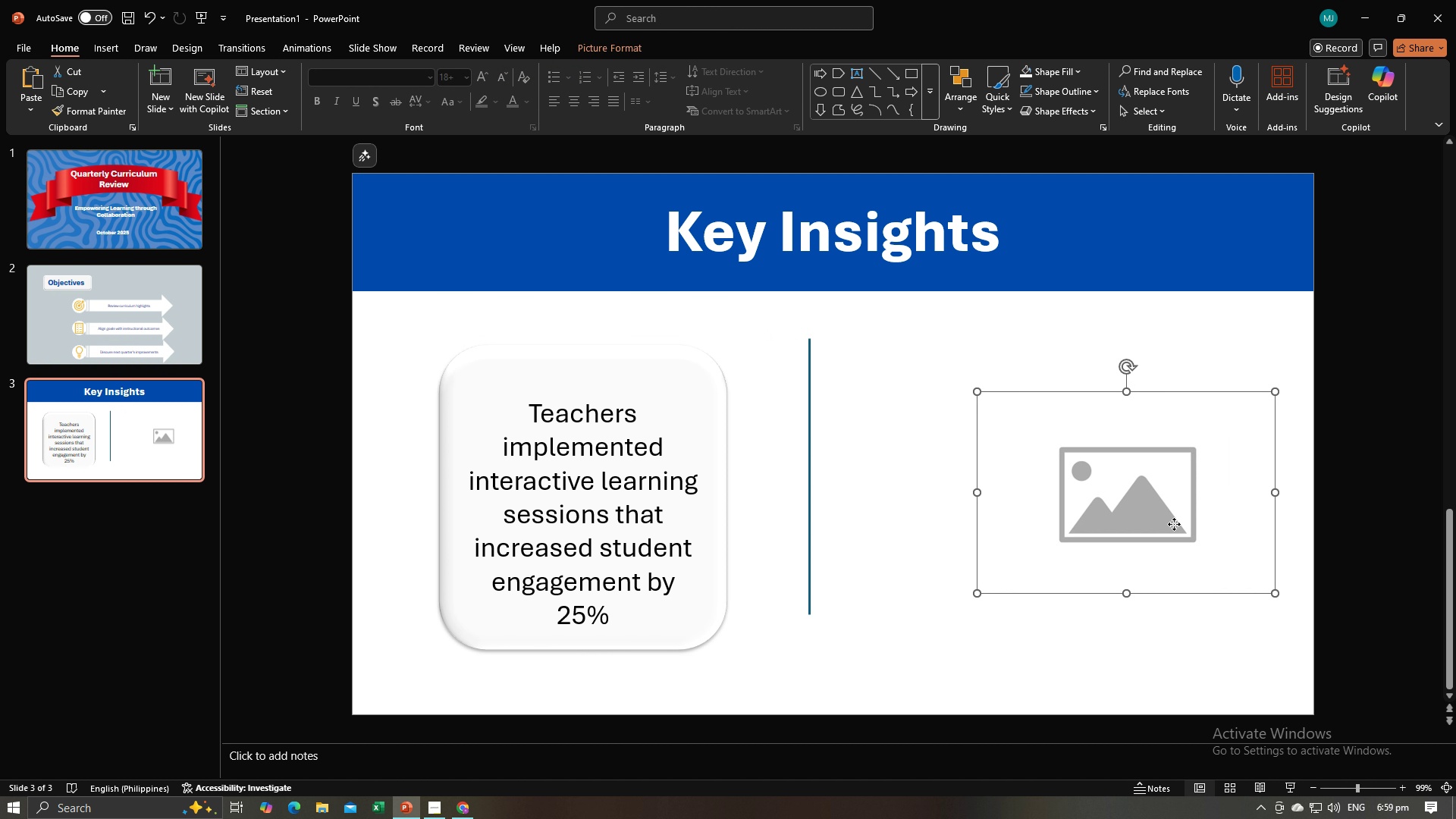 
left_click_drag(start_coordinate=[1177, 524], to_coordinate=[1054, 478])
 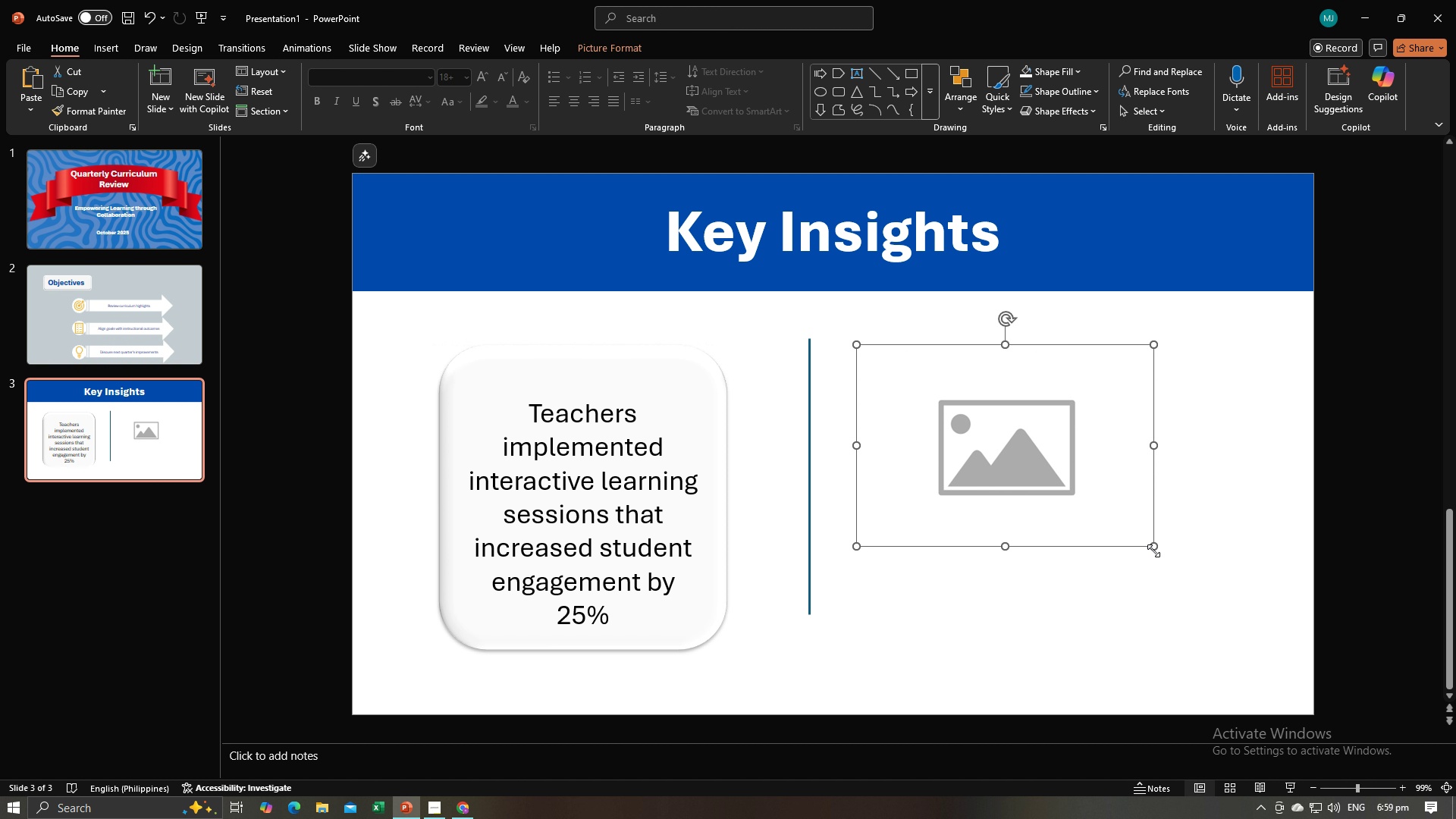 
left_click_drag(start_coordinate=[1153, 551], to_coordinate=[1203, 582])
 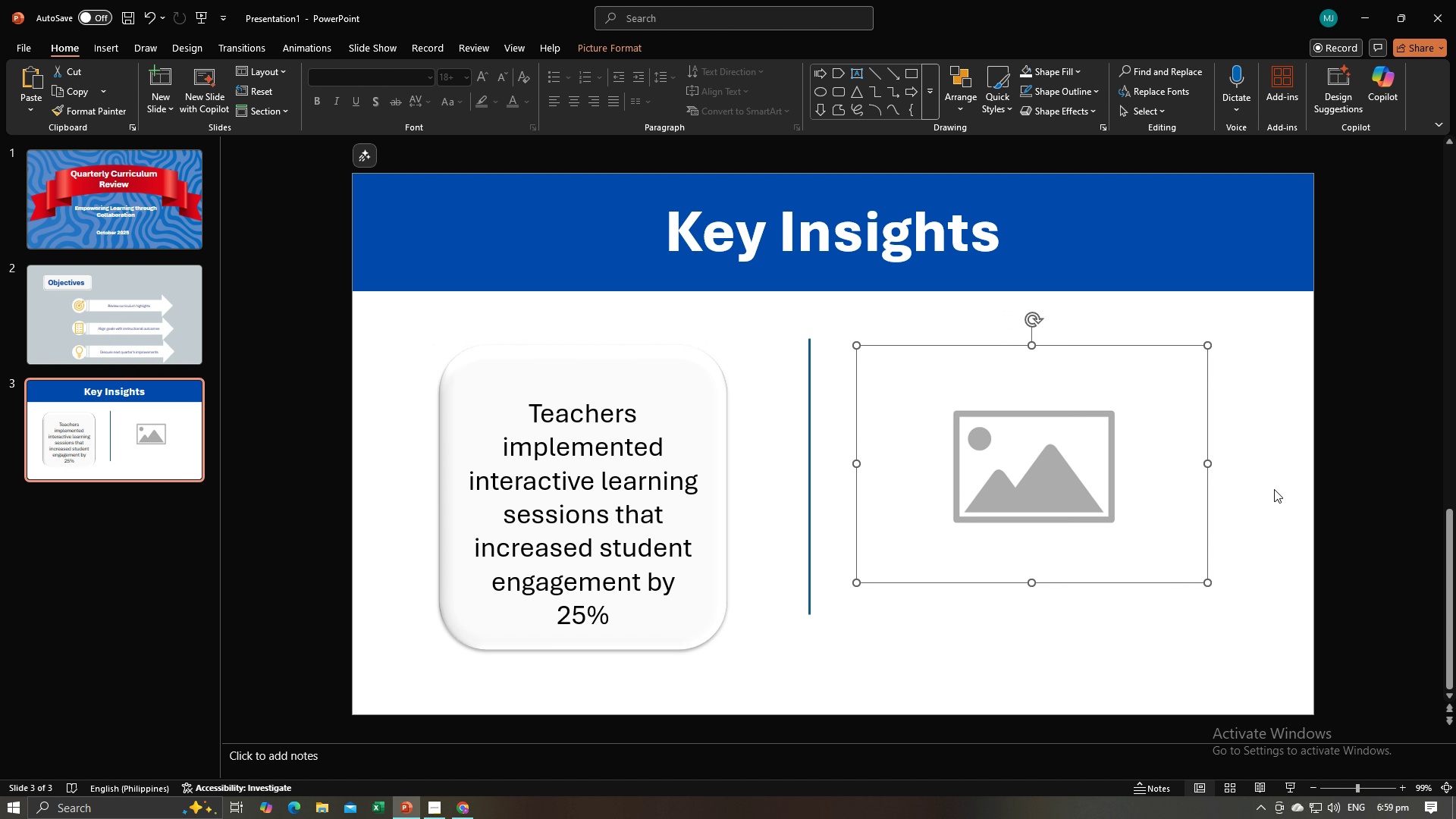 
left_click([1320, 488])
 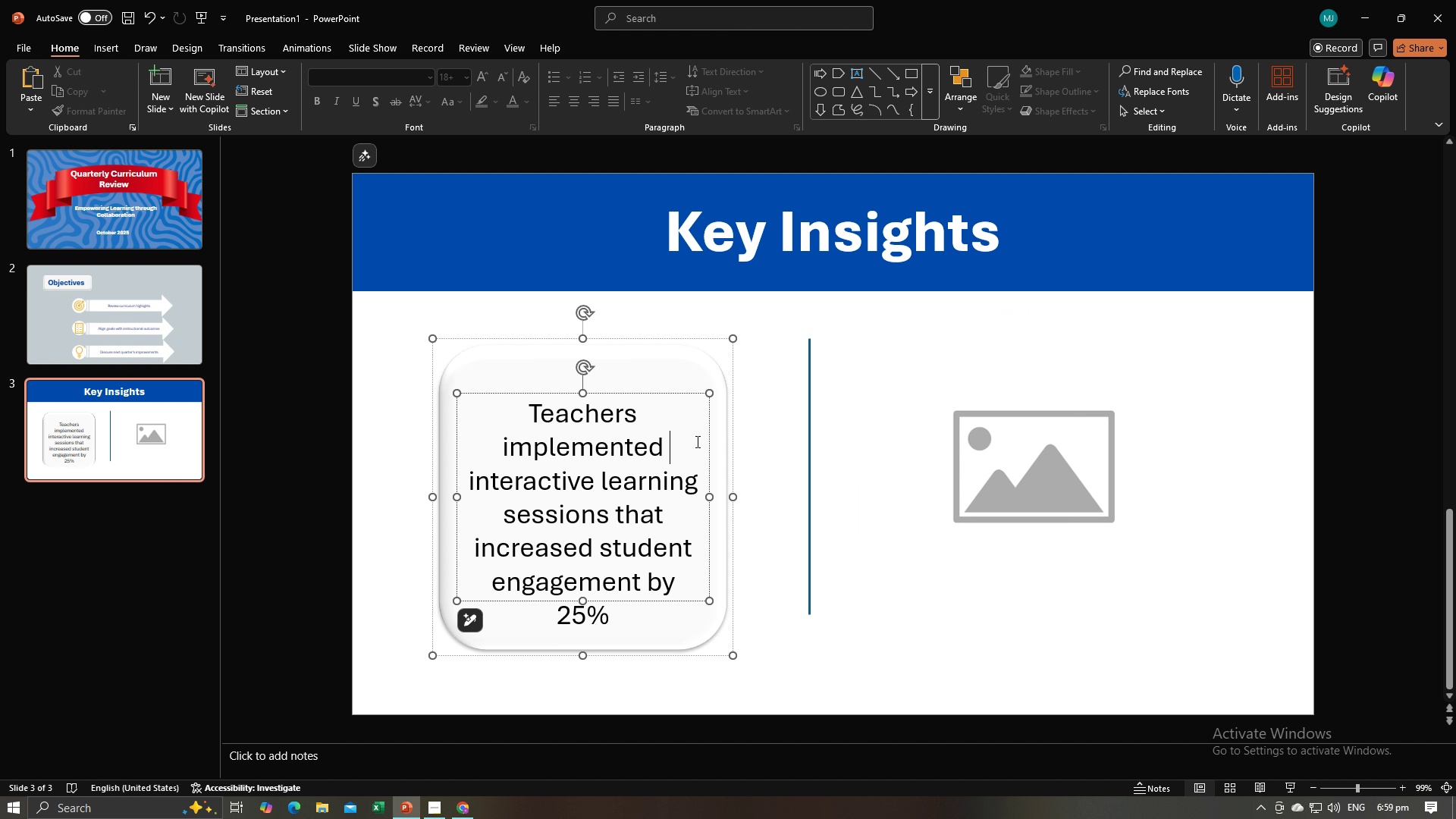 
left_click([696, 441])
 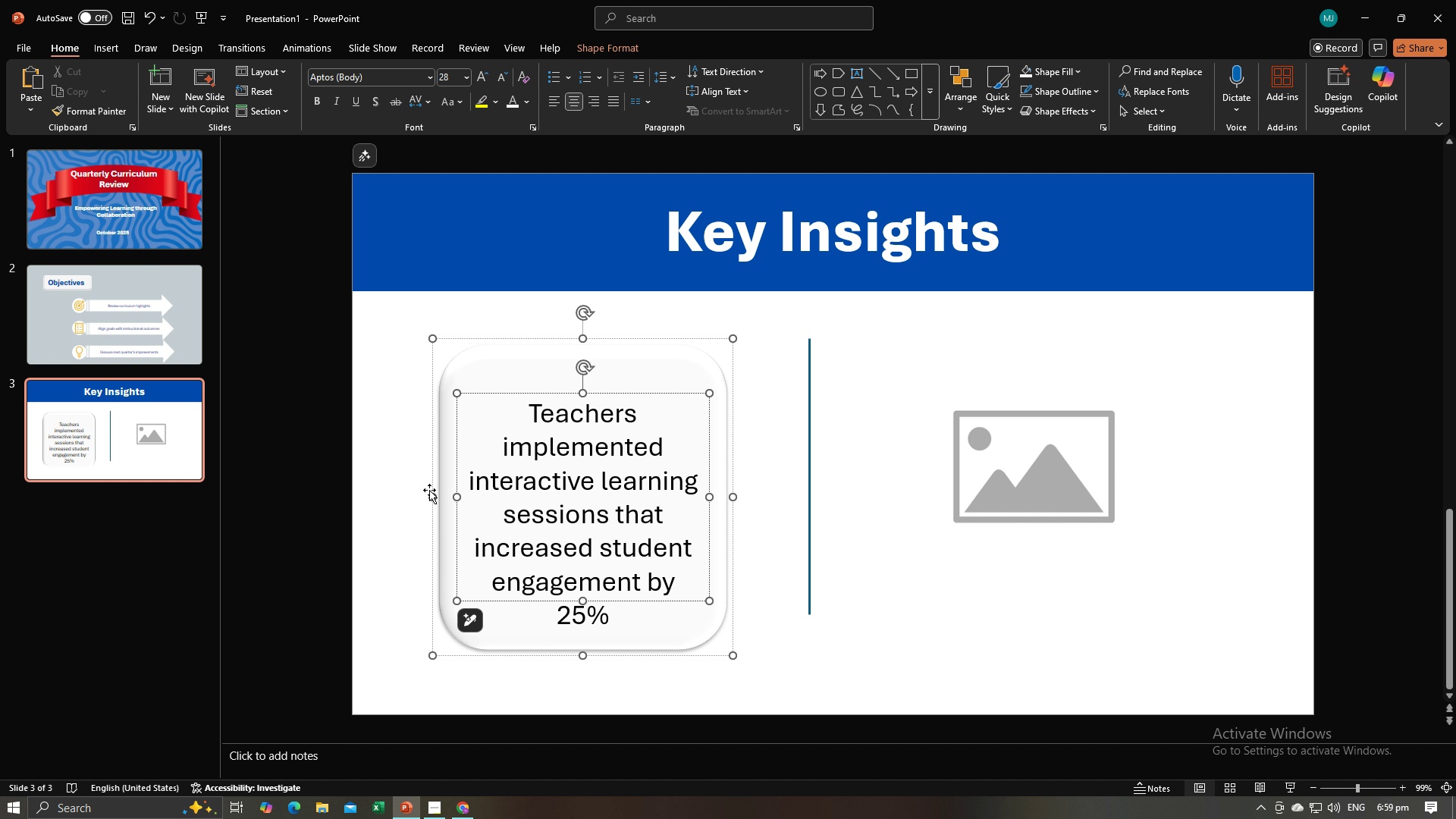 
left_click_drag(start_coordinate=[430, 491], to_coordinate=[405, 485])
 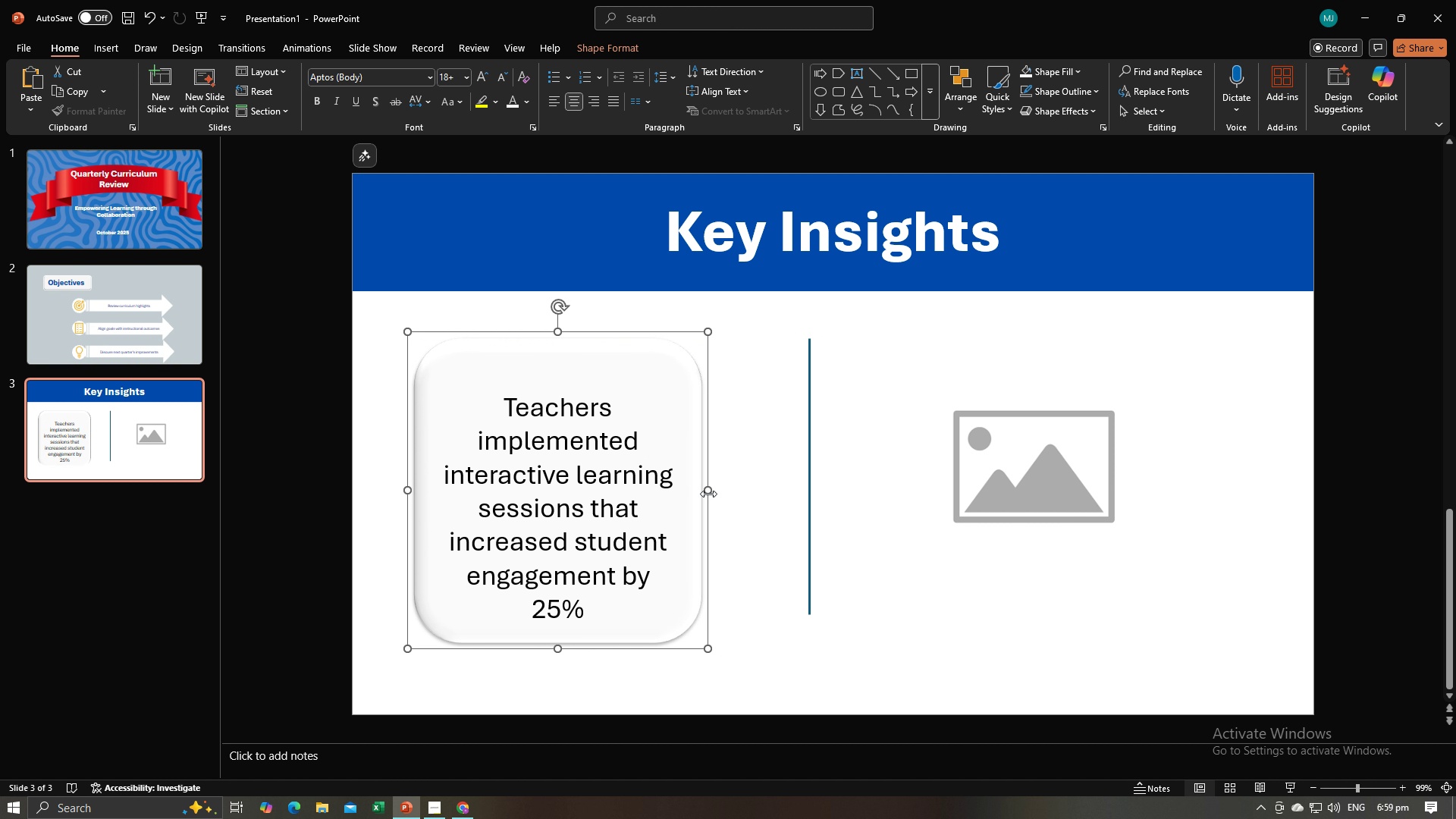 
left_click_drag(start_coordinate=[708, 494], to_coordinate=[756, 493])
 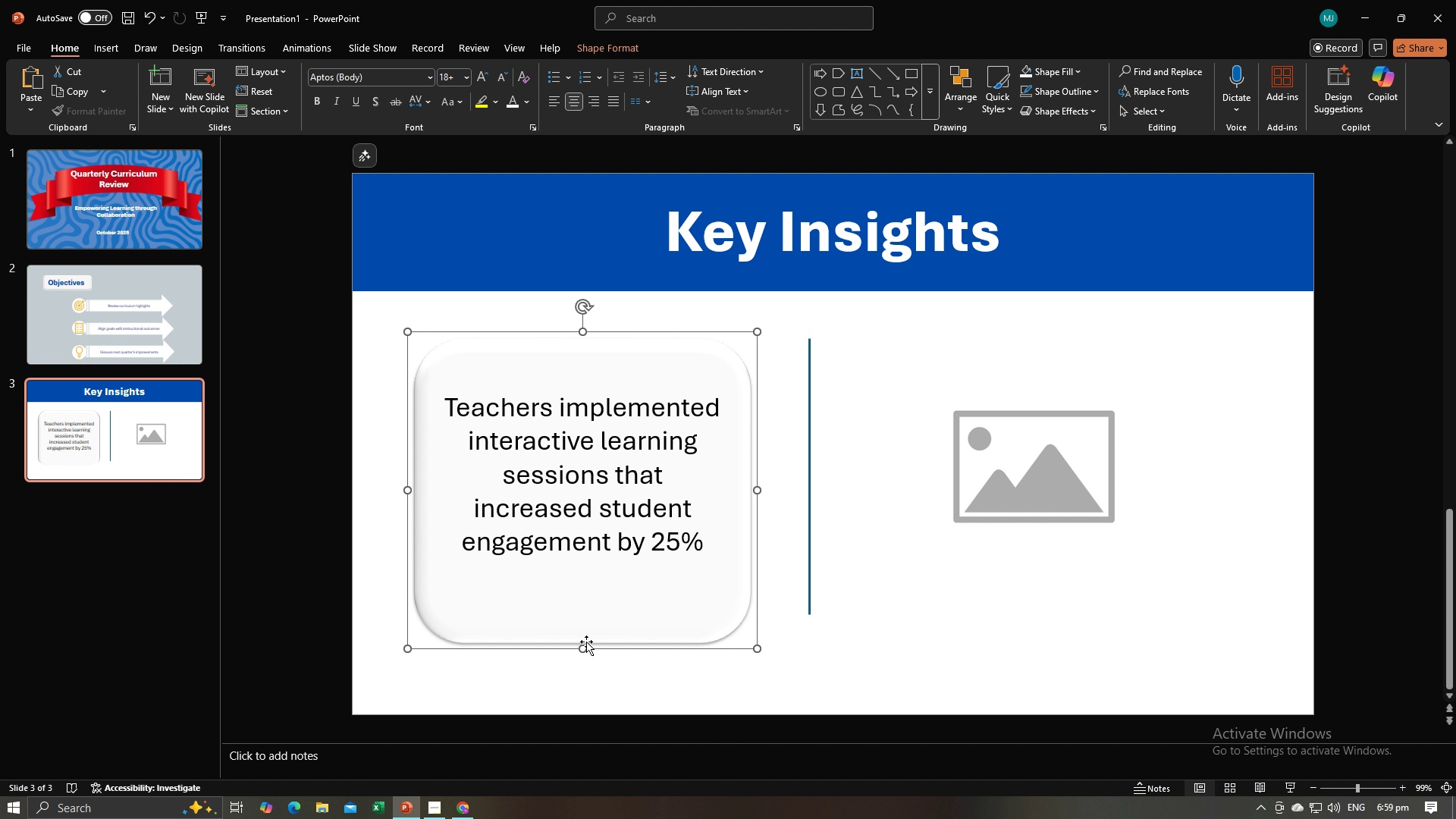 
left_click_drag(start_coordinate=[583, 649], to_coordinate=[588, 615])
 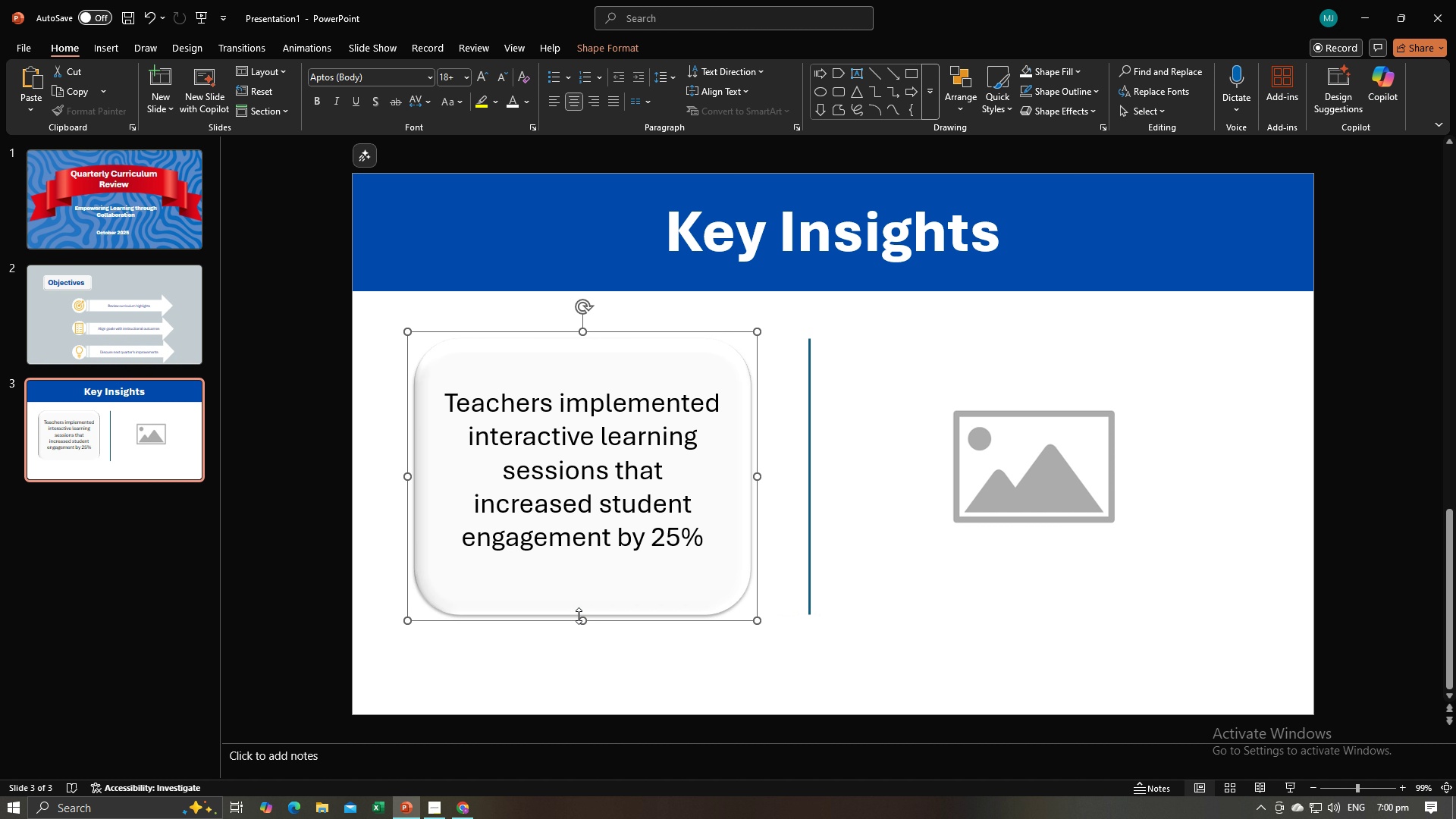 
left_click_drag(start_coordinate=[579, 617], to_coordinate=[580, 598])
 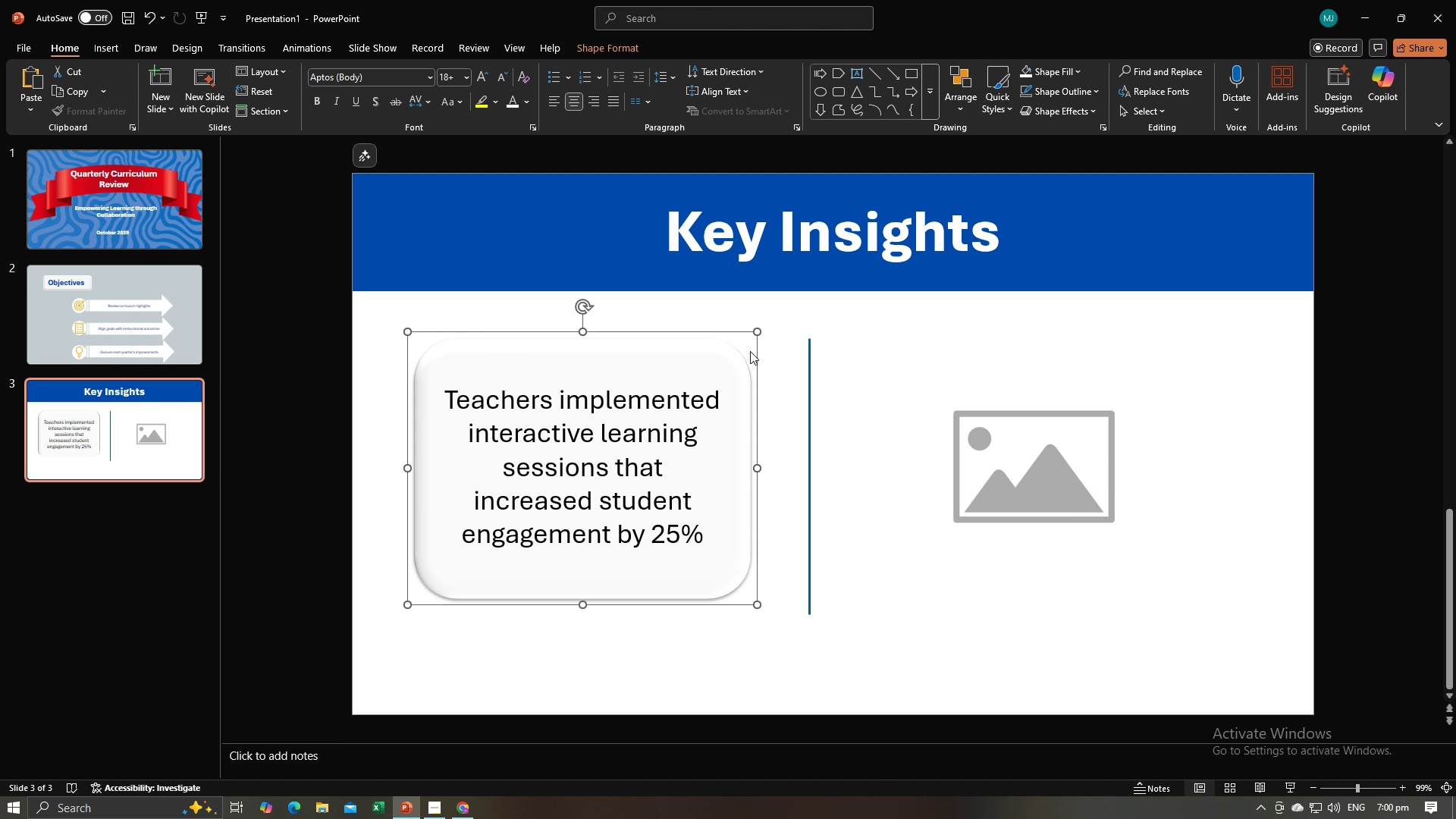 
left_click([852, 352])
 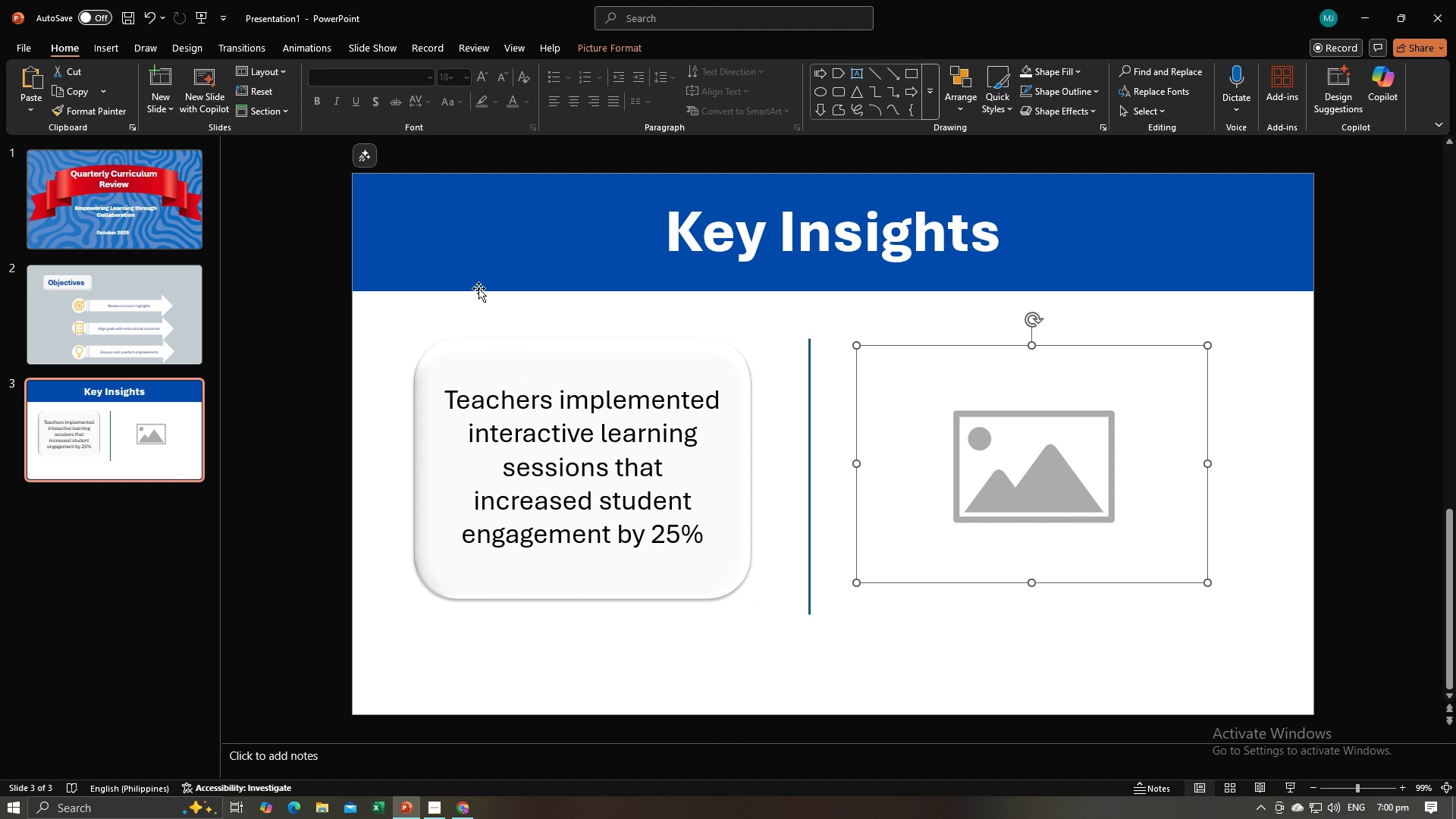 
left_click([479, 287])
 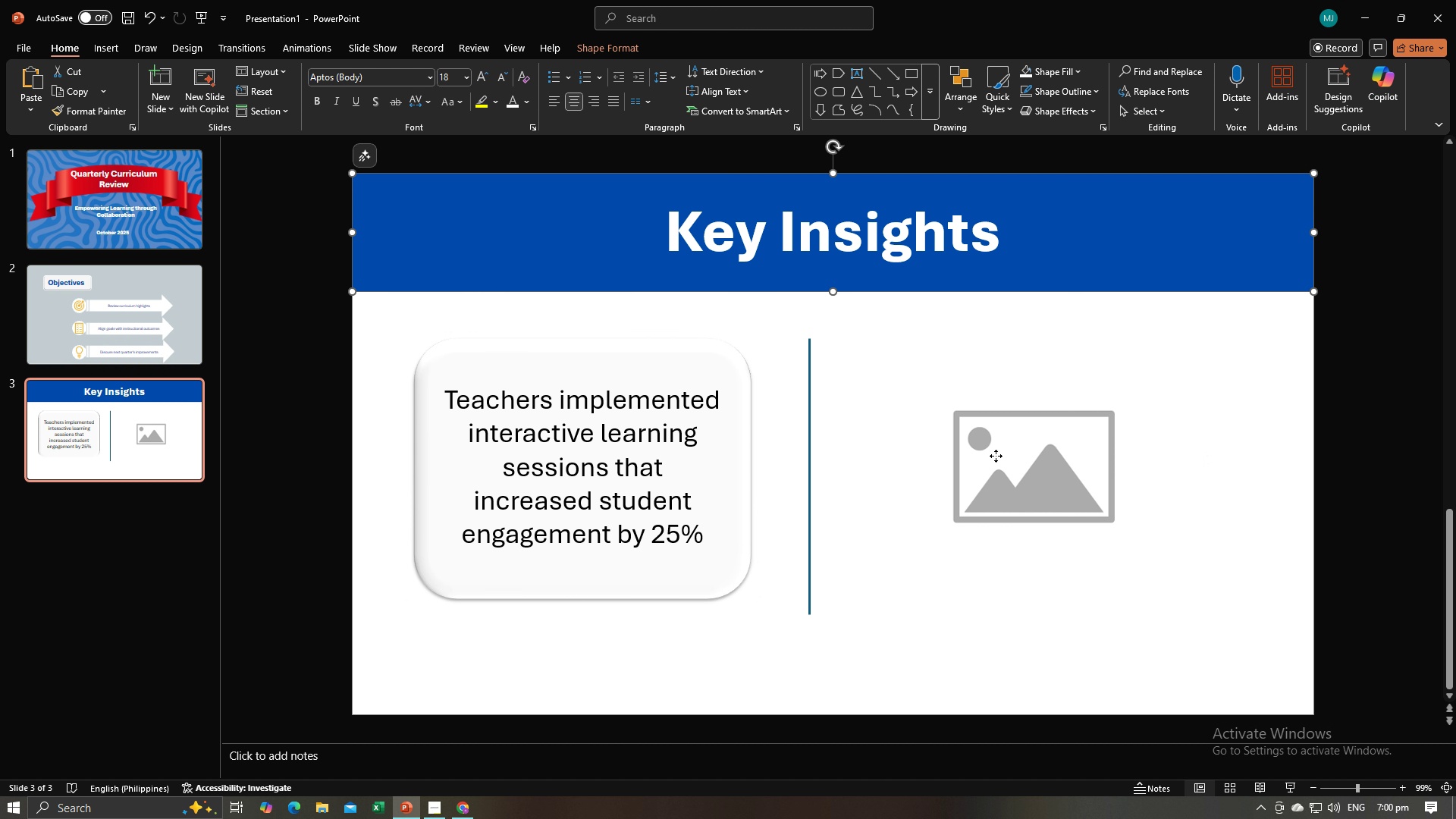 
left_click([996, 456])
 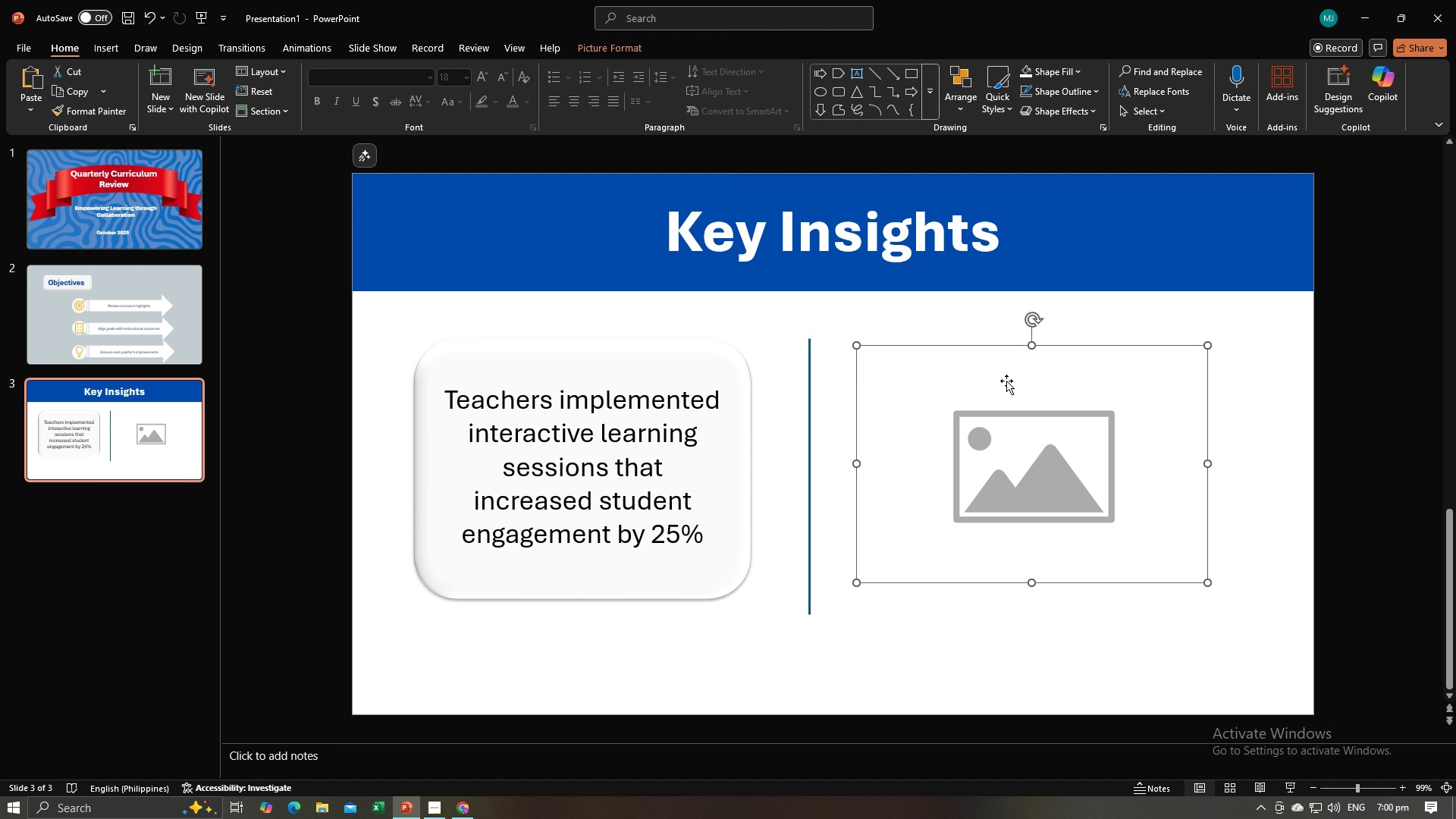 
left_click([1006, 381])
 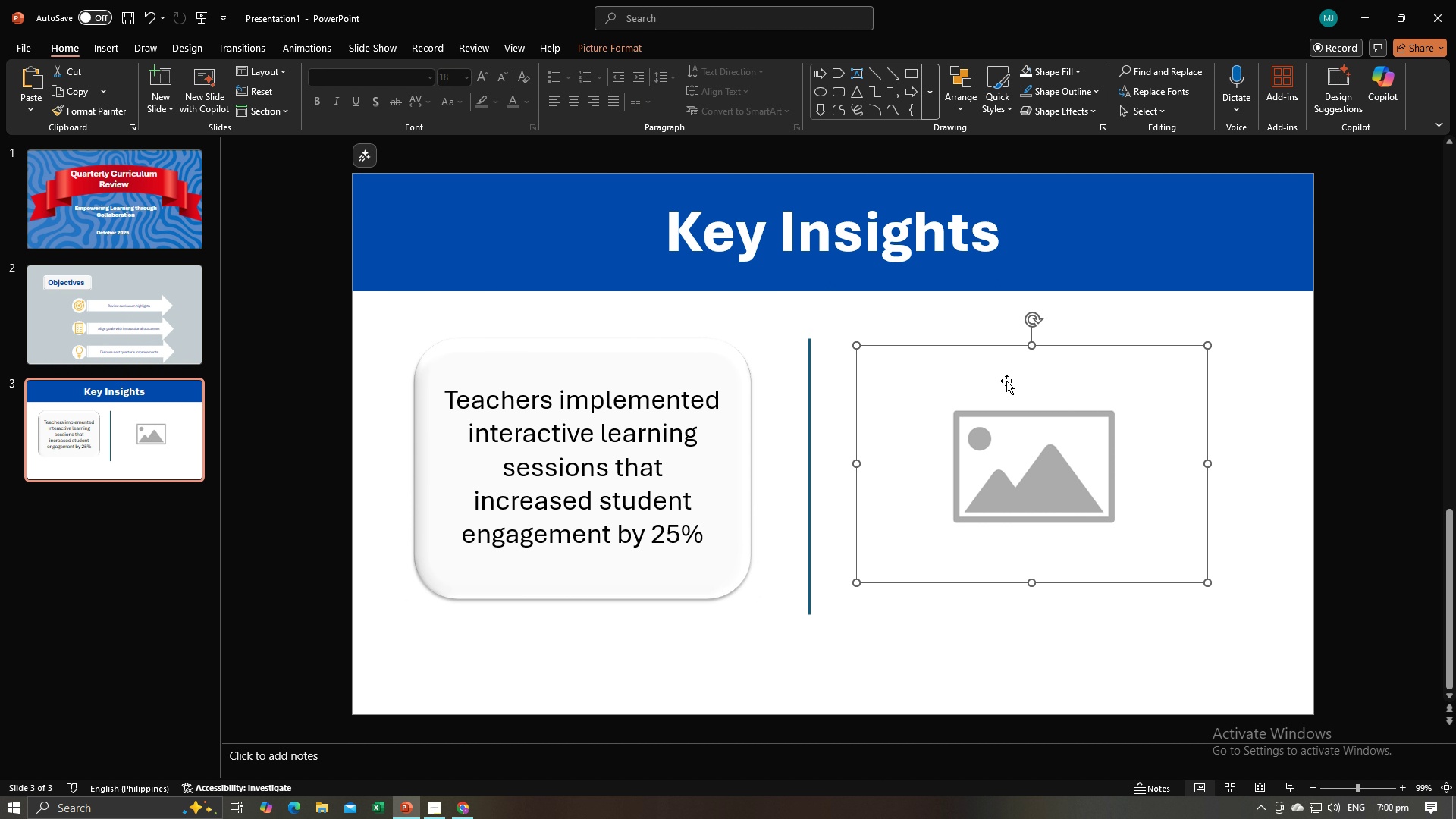 
left_click([1006, 381])
 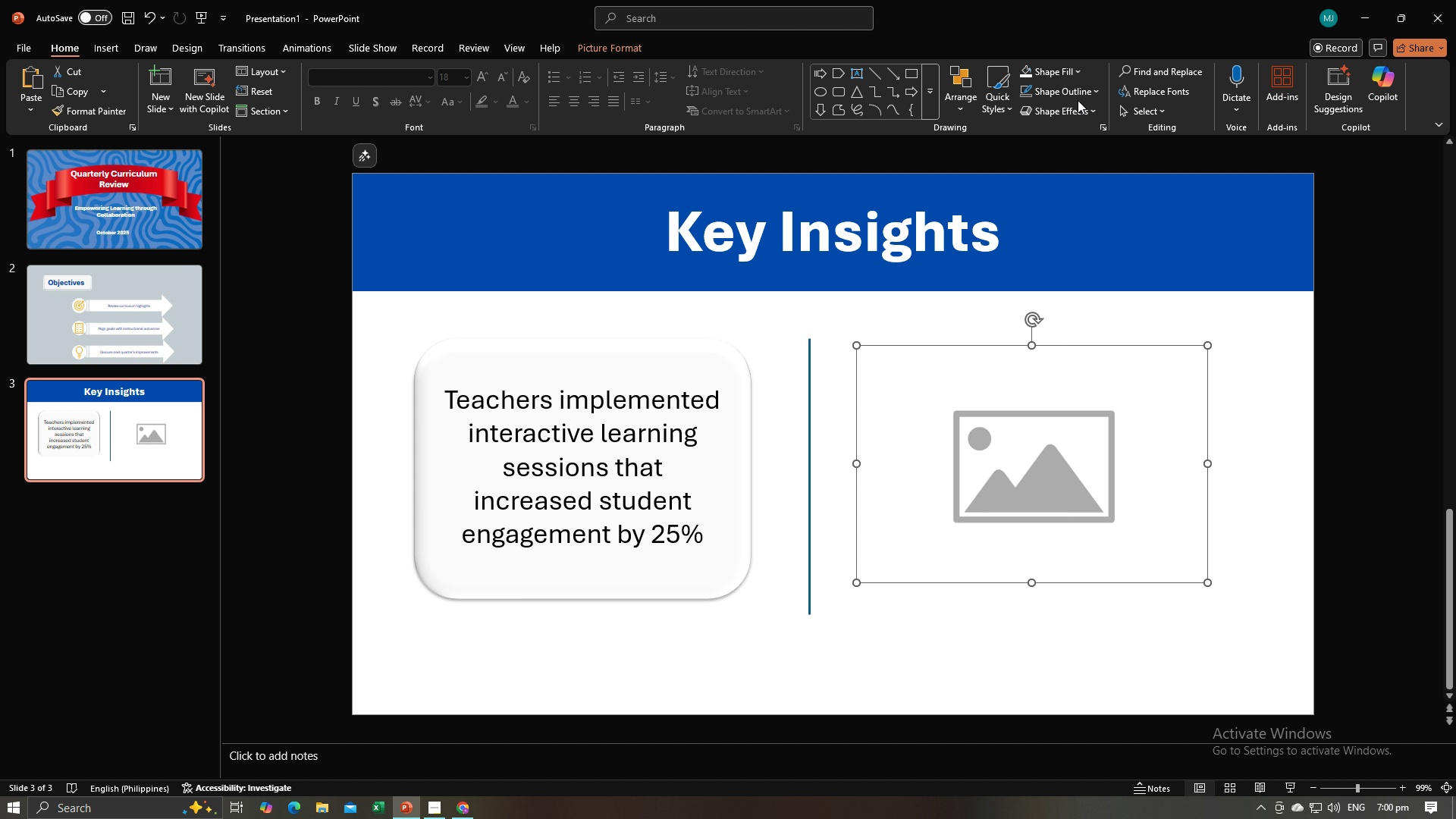 
left_click([1078, 98])
 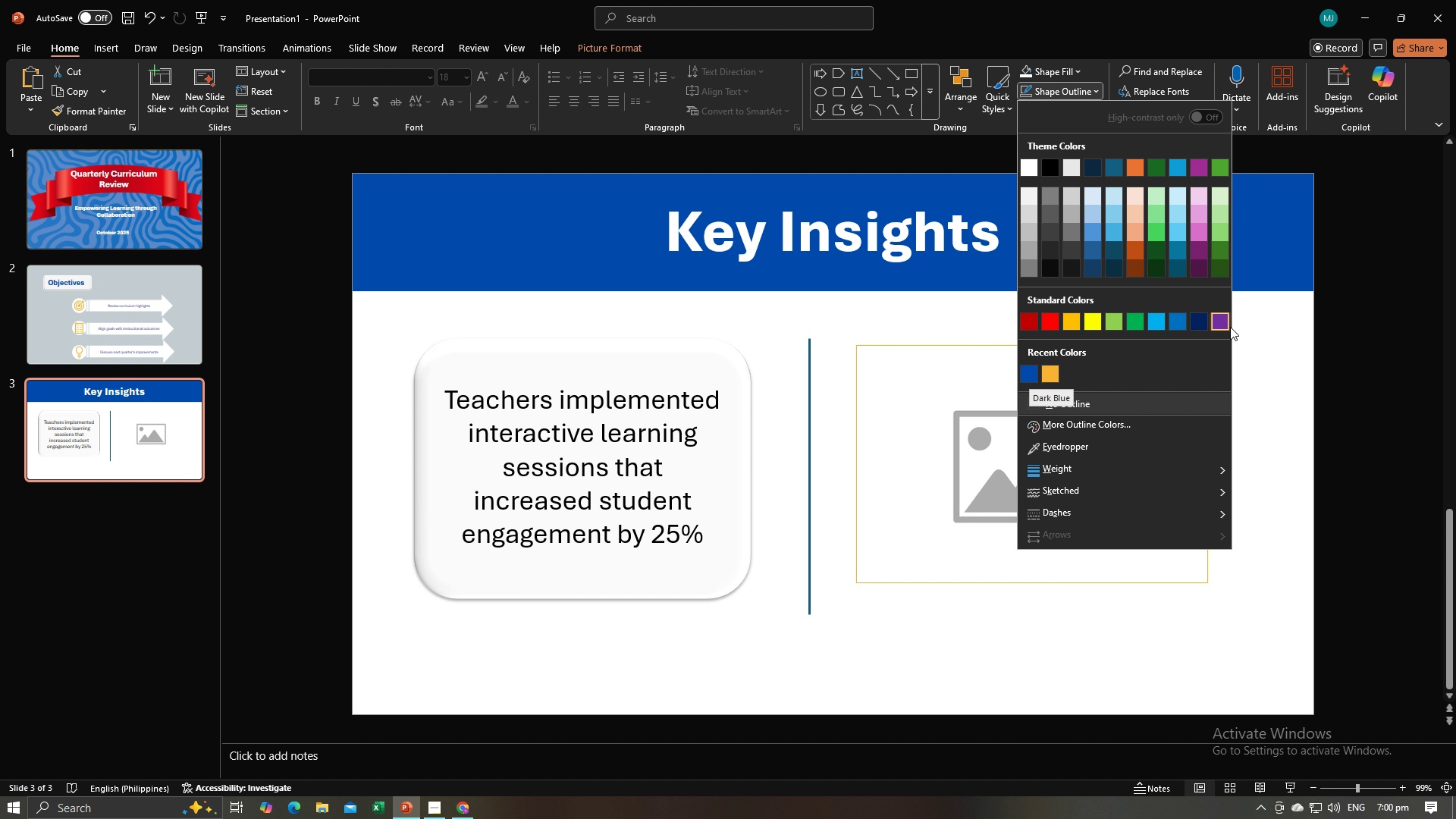 
left_click([1200, 328])
 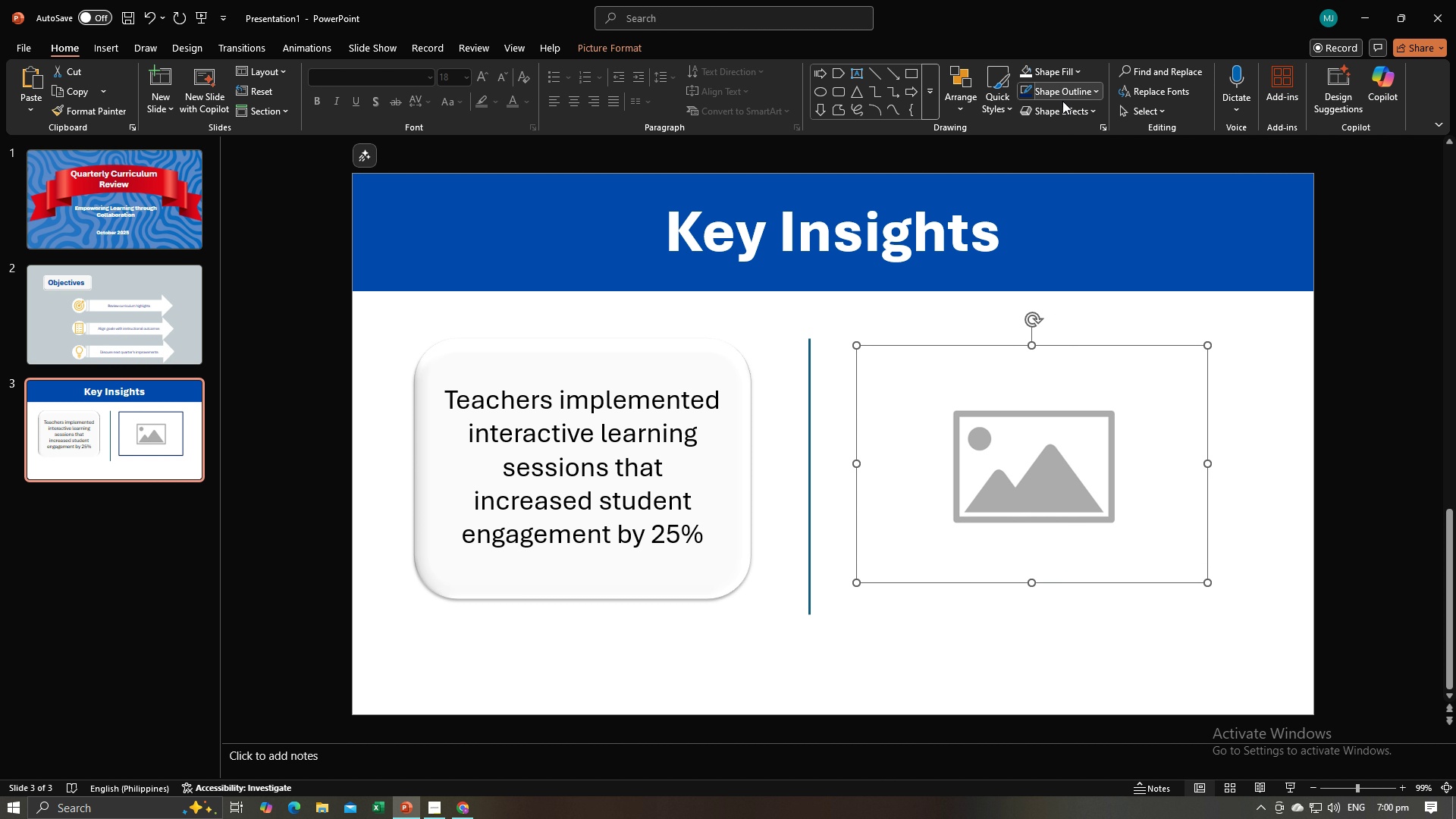 
left_click([1061, 108])
 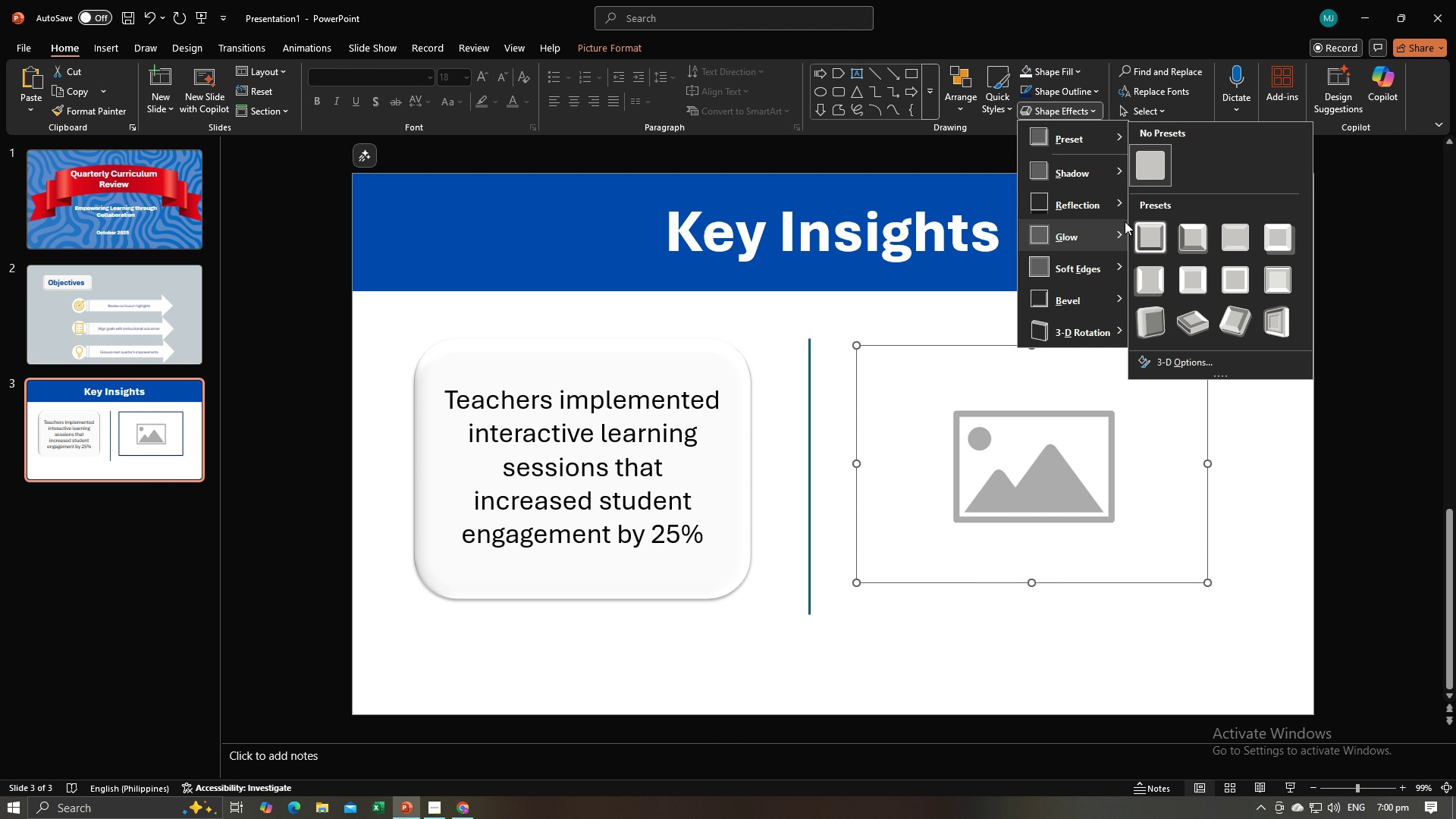 
mouse_move([1163, 255])
 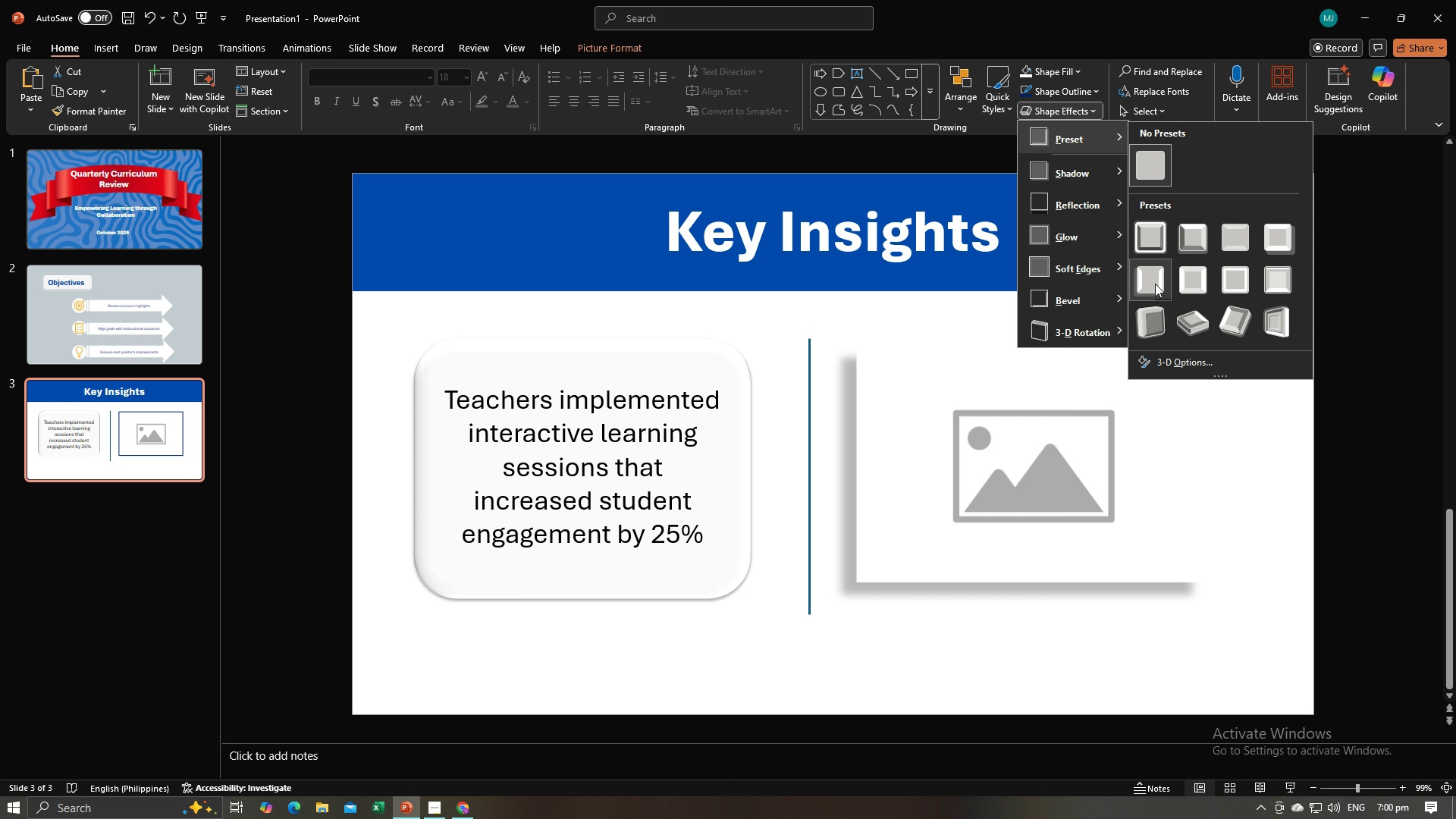 
left_click([1155, 284])
 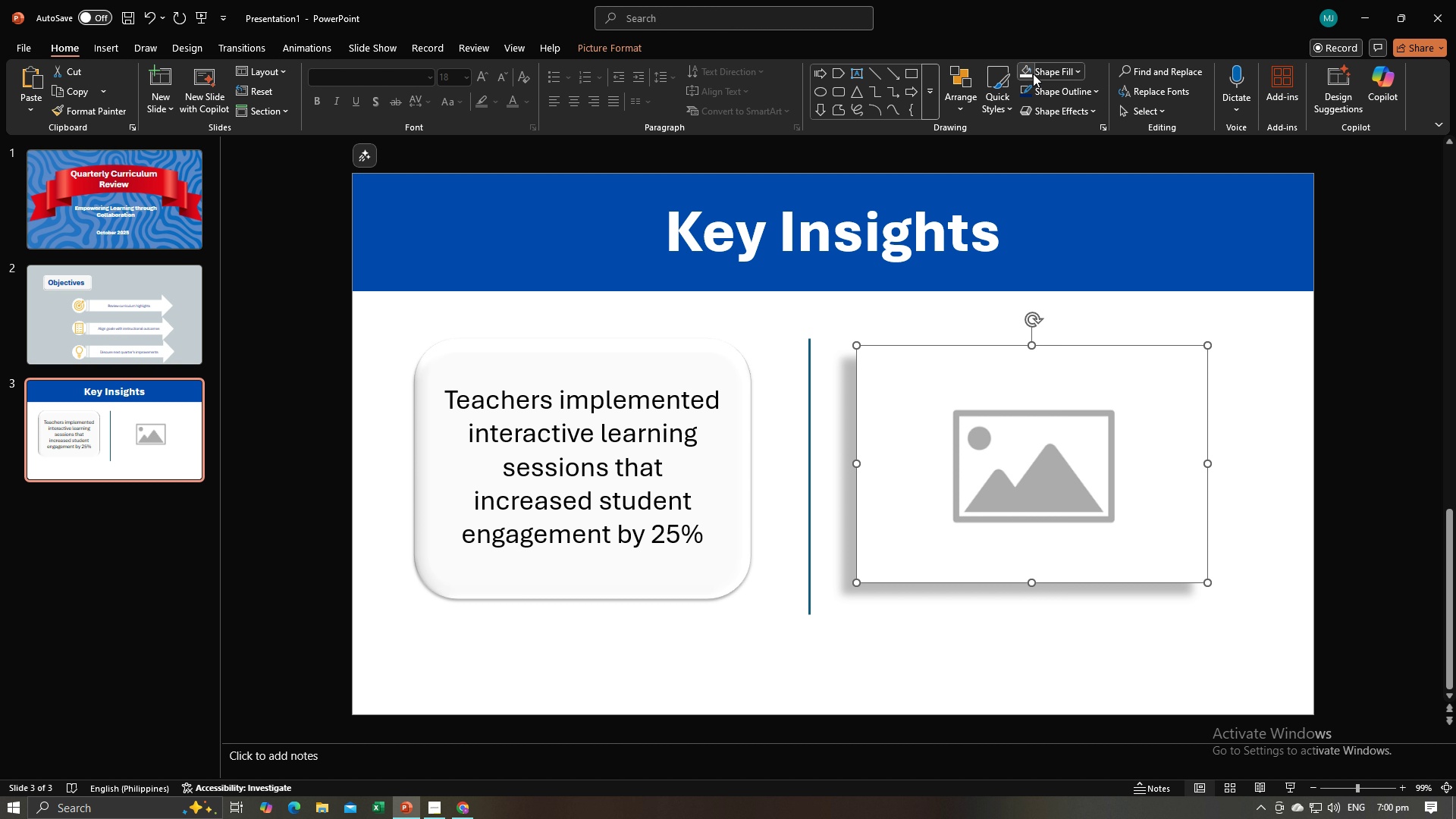 
left_click([1043, 70])
 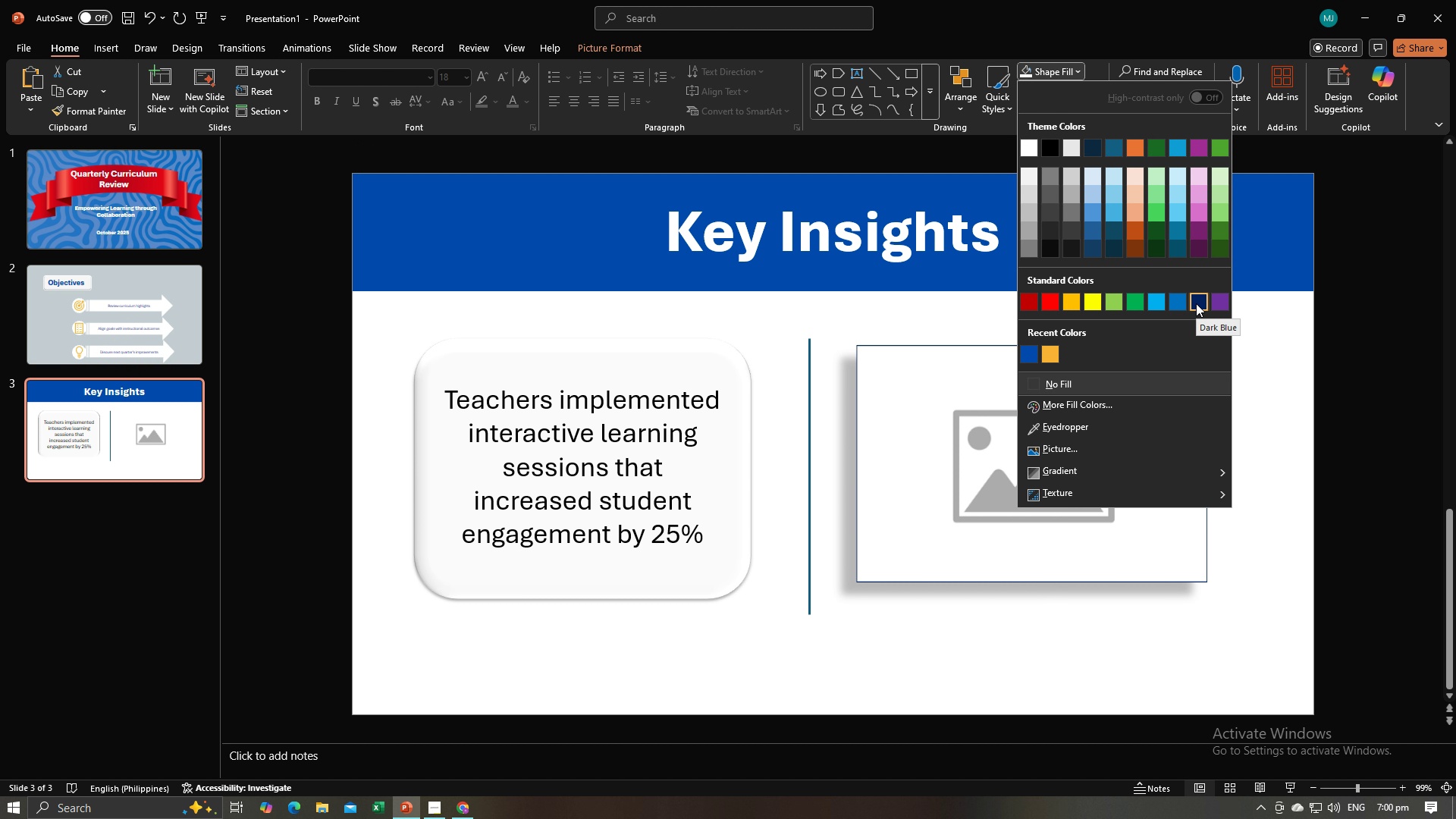 
left_click([1196, 303])
 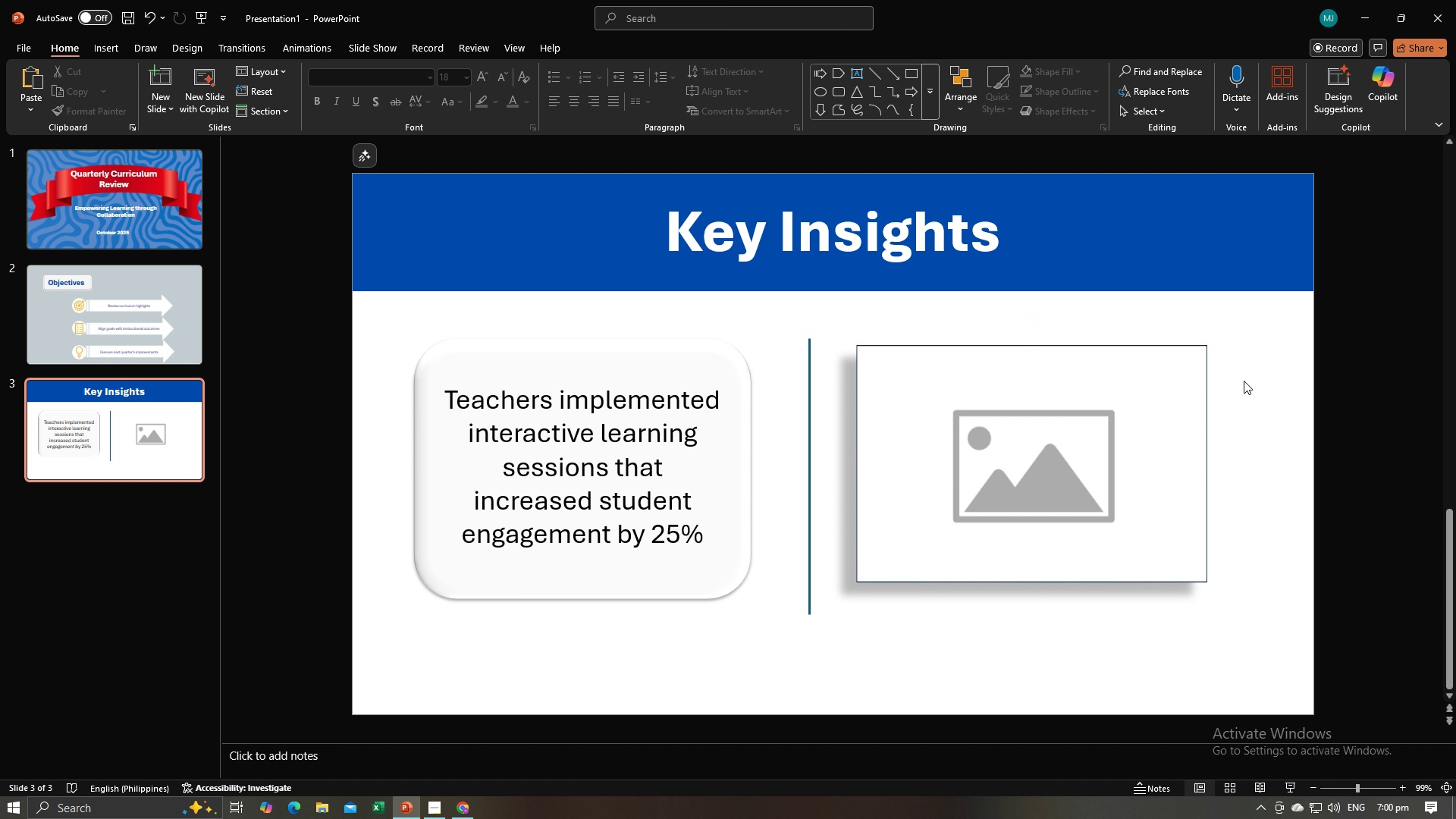 
left_click([1244, 381])
 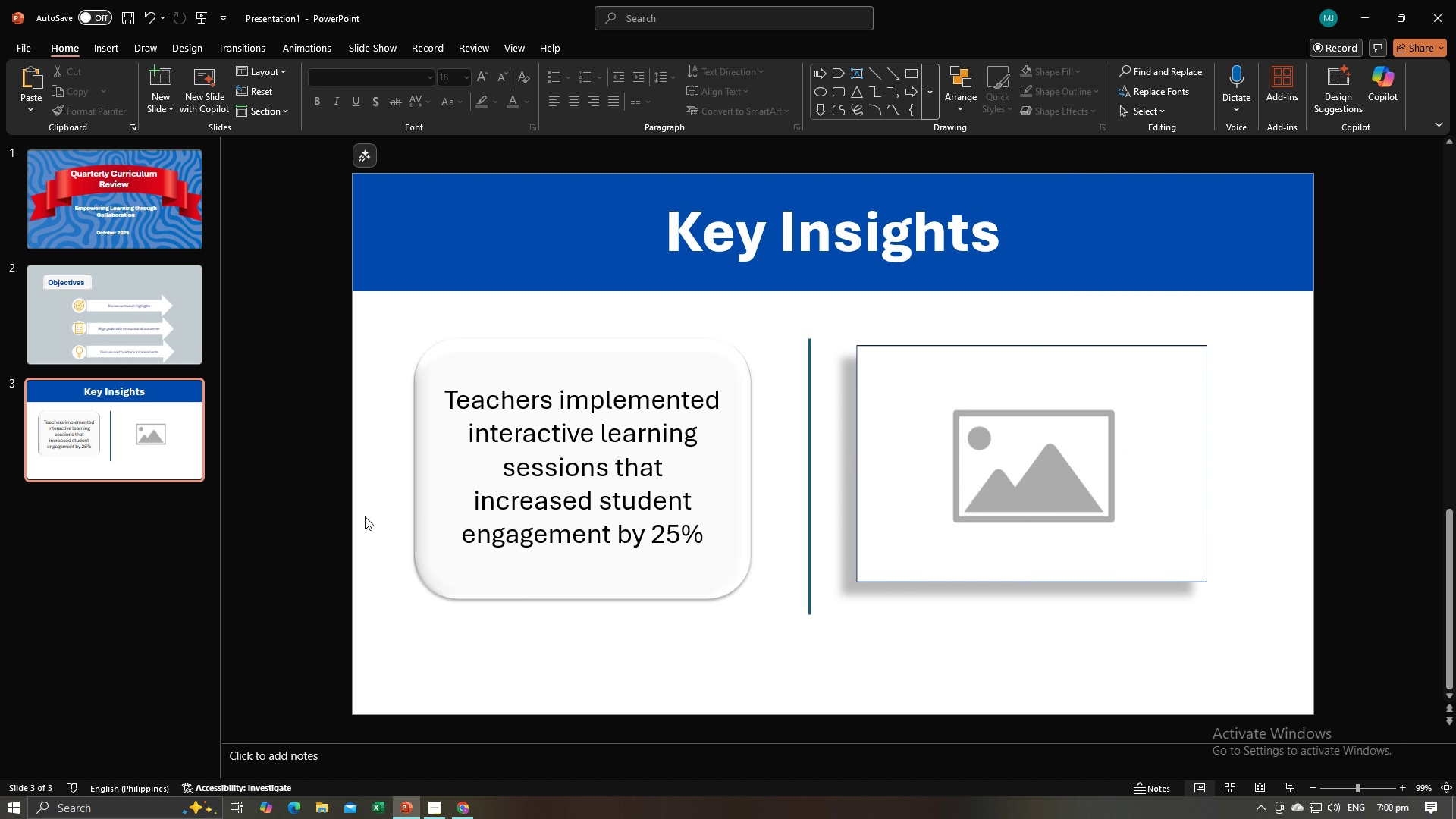 
left_click([186, 465])
 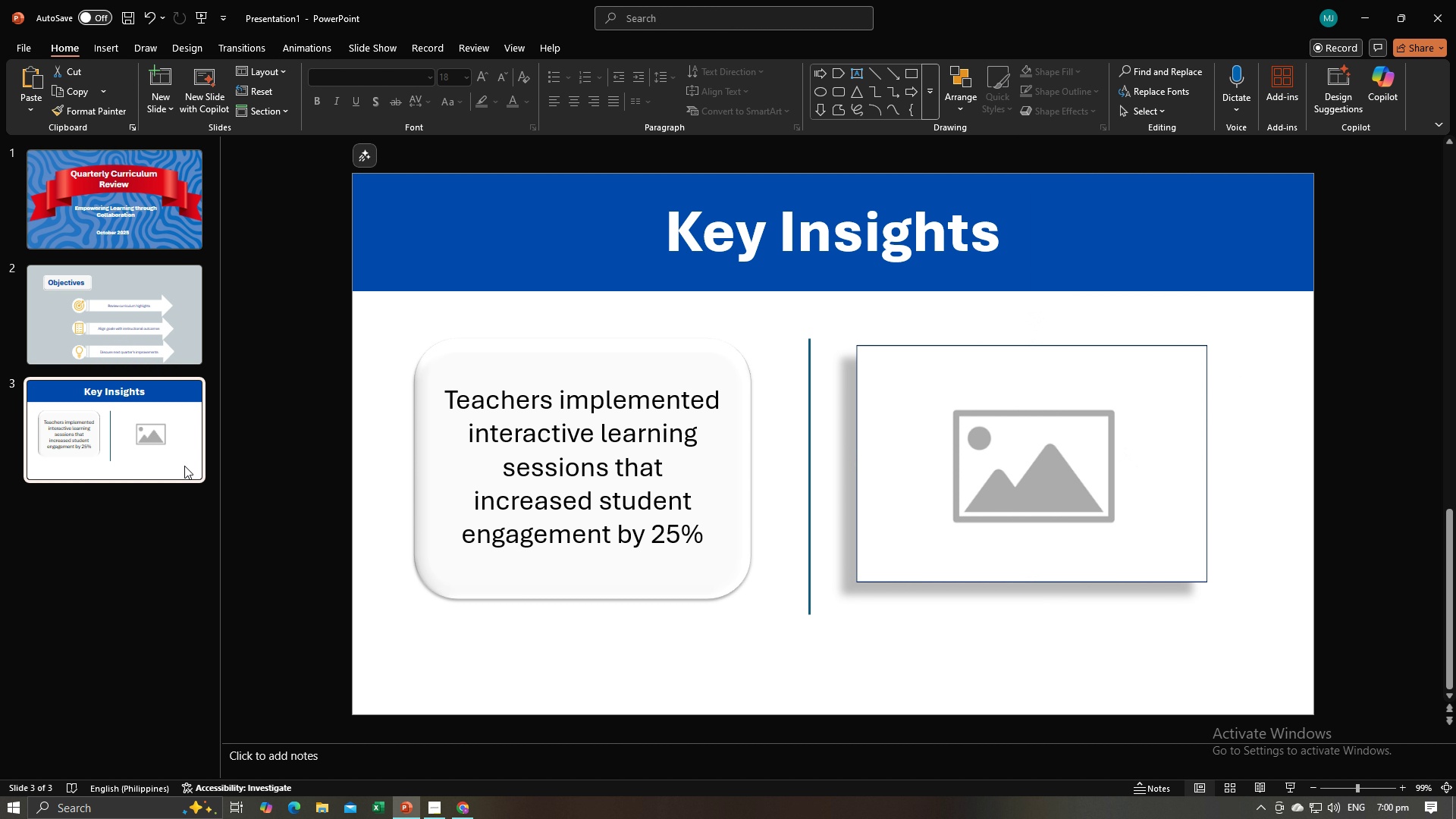 
key(Control+X)
 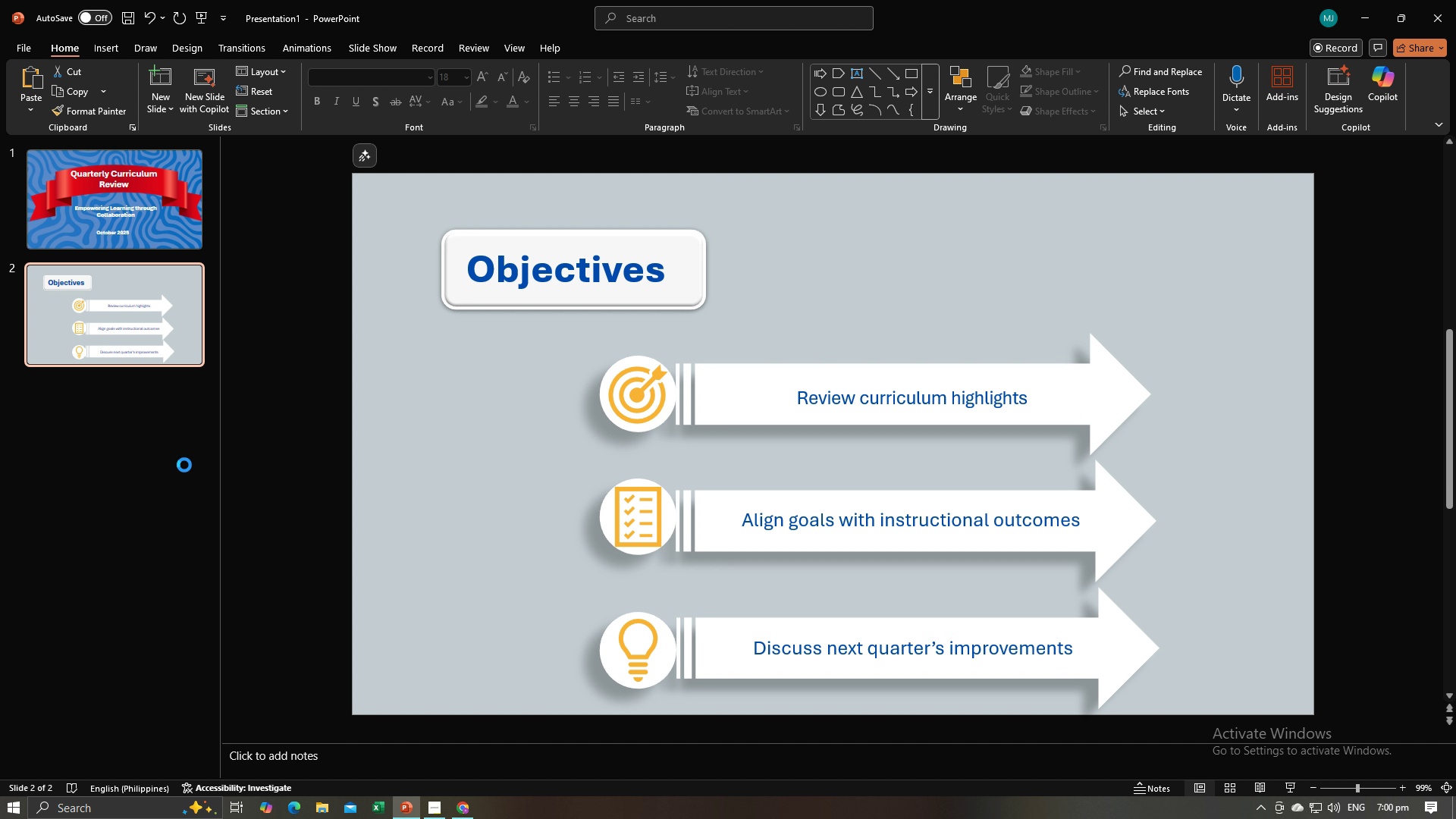 
key(Control+Z)
 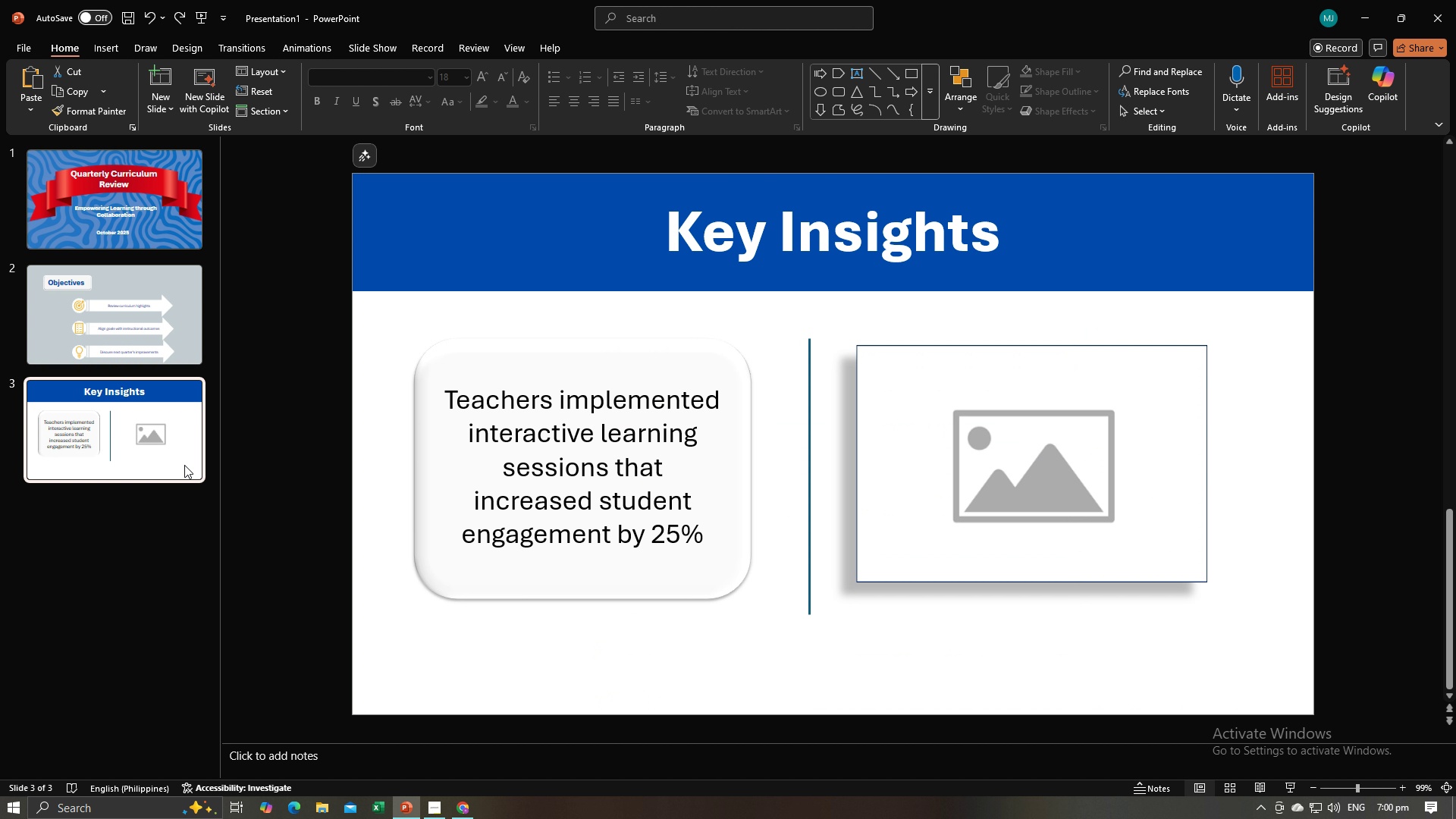 
key(Control+C)
 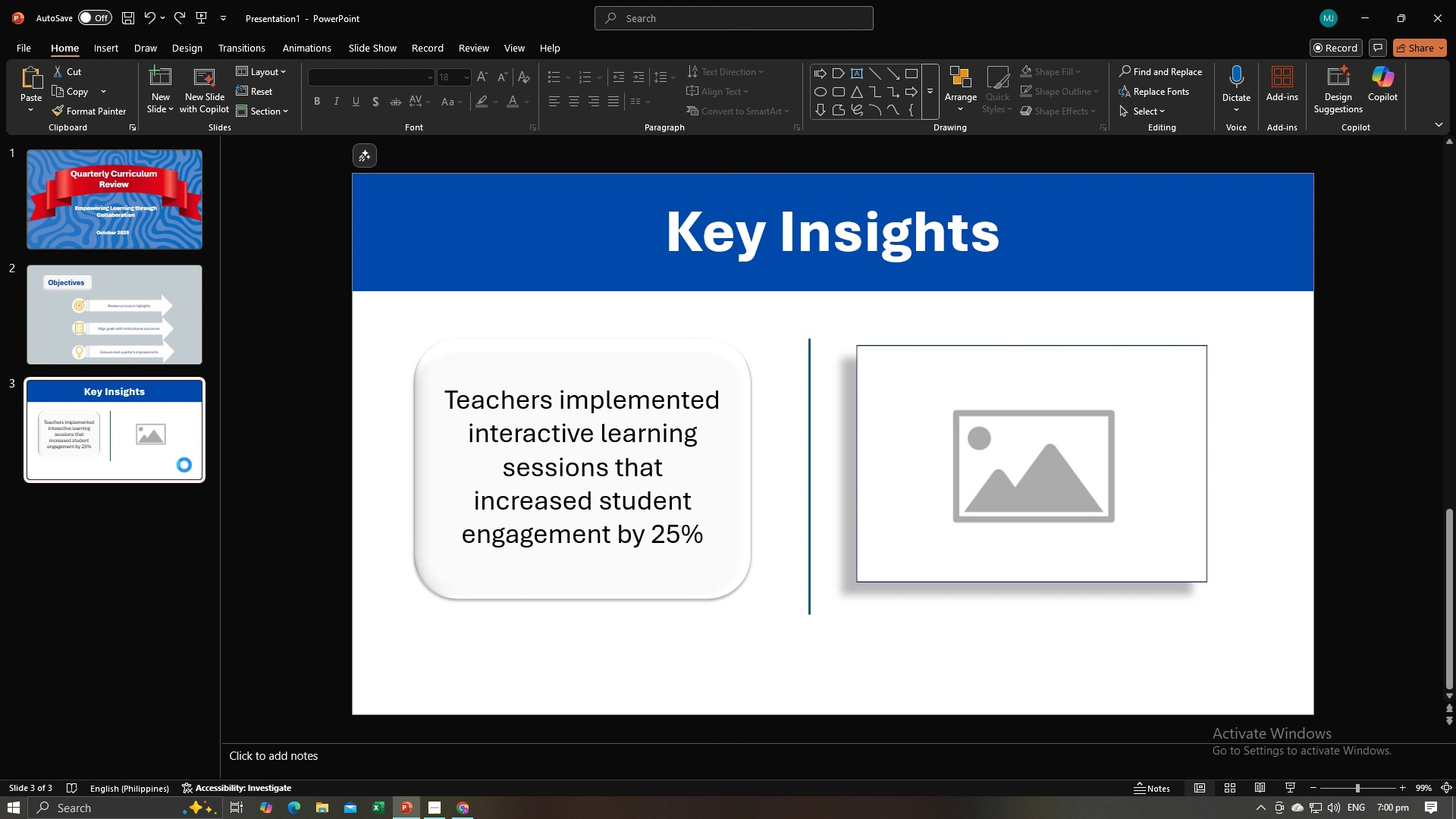 
key(Control+V)